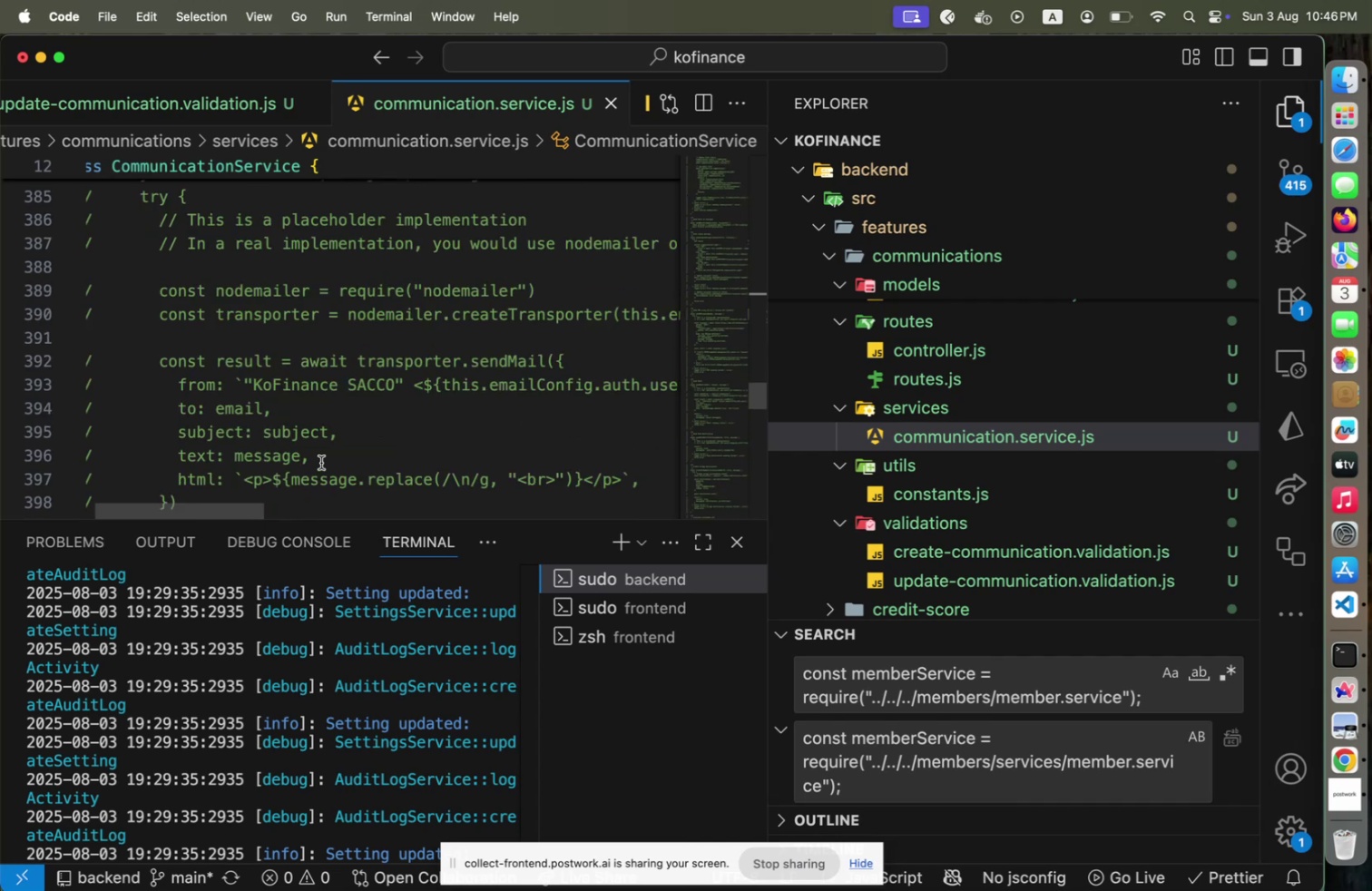 
left_click_drag(start_coordinate=[248, 505], to_coordinate=[252, 504])
 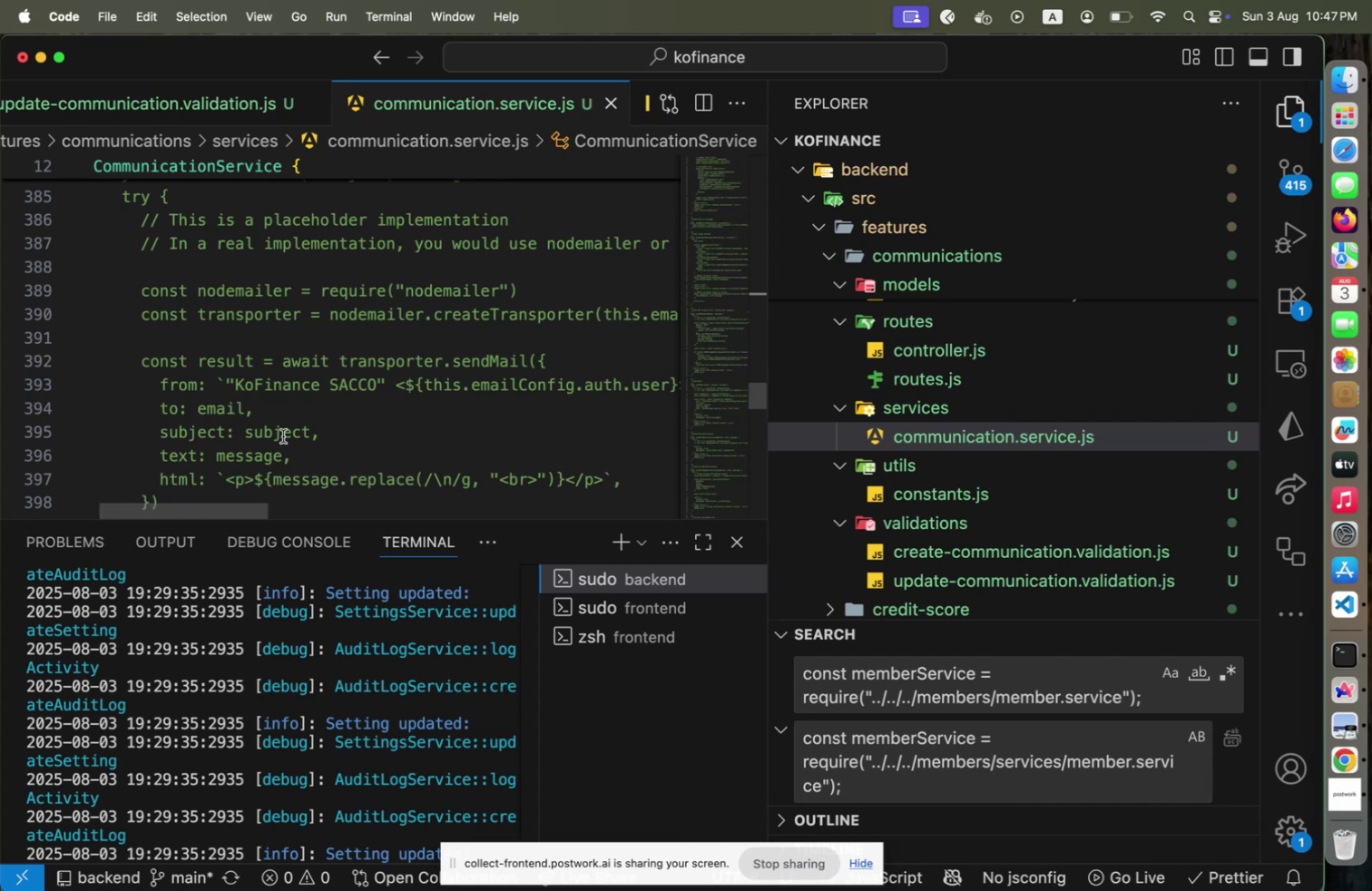 
scroll: coordinate [282, 436], scroll_direction: down, amount: 3.0
 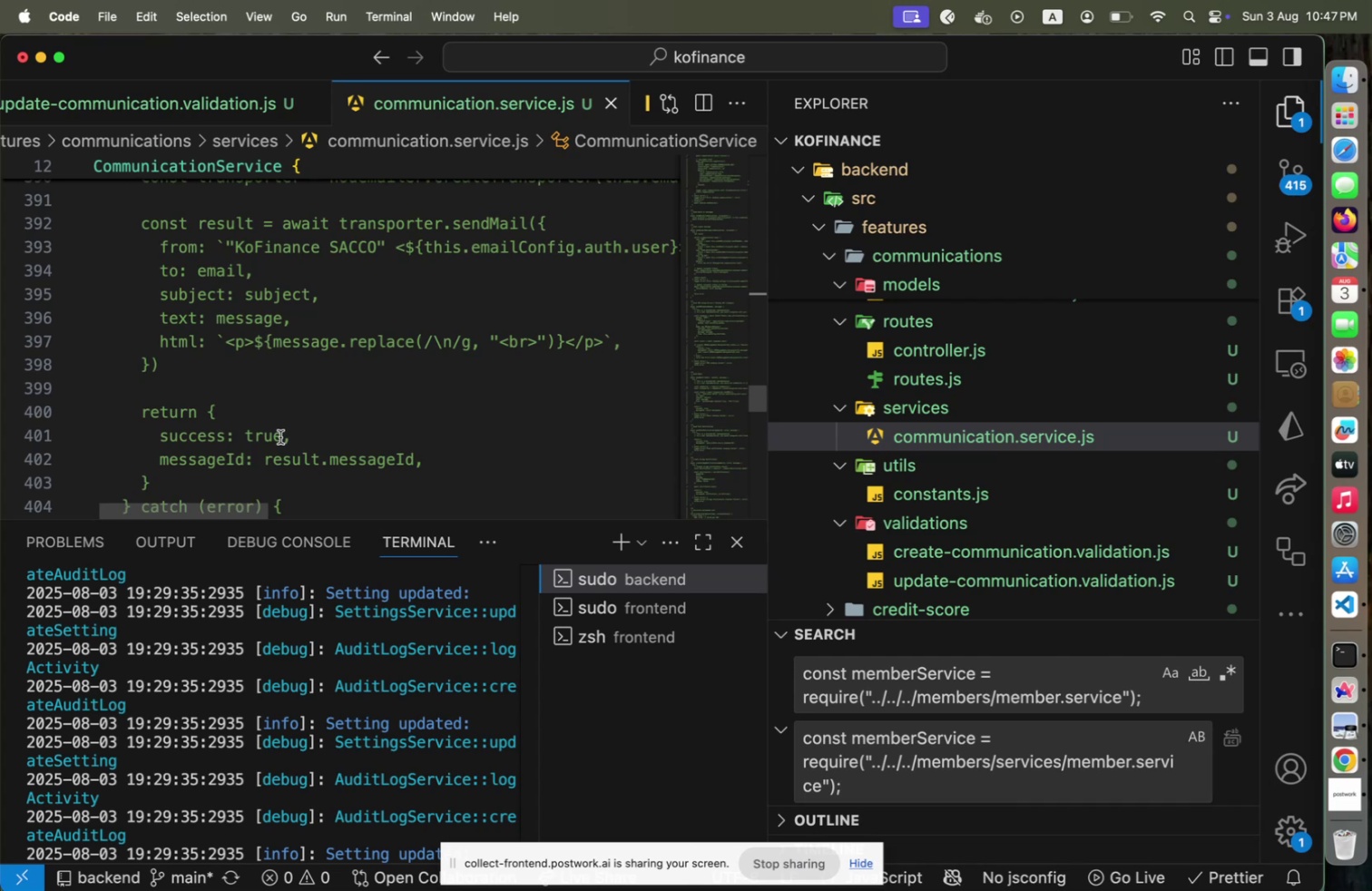 
wait(9.02)
 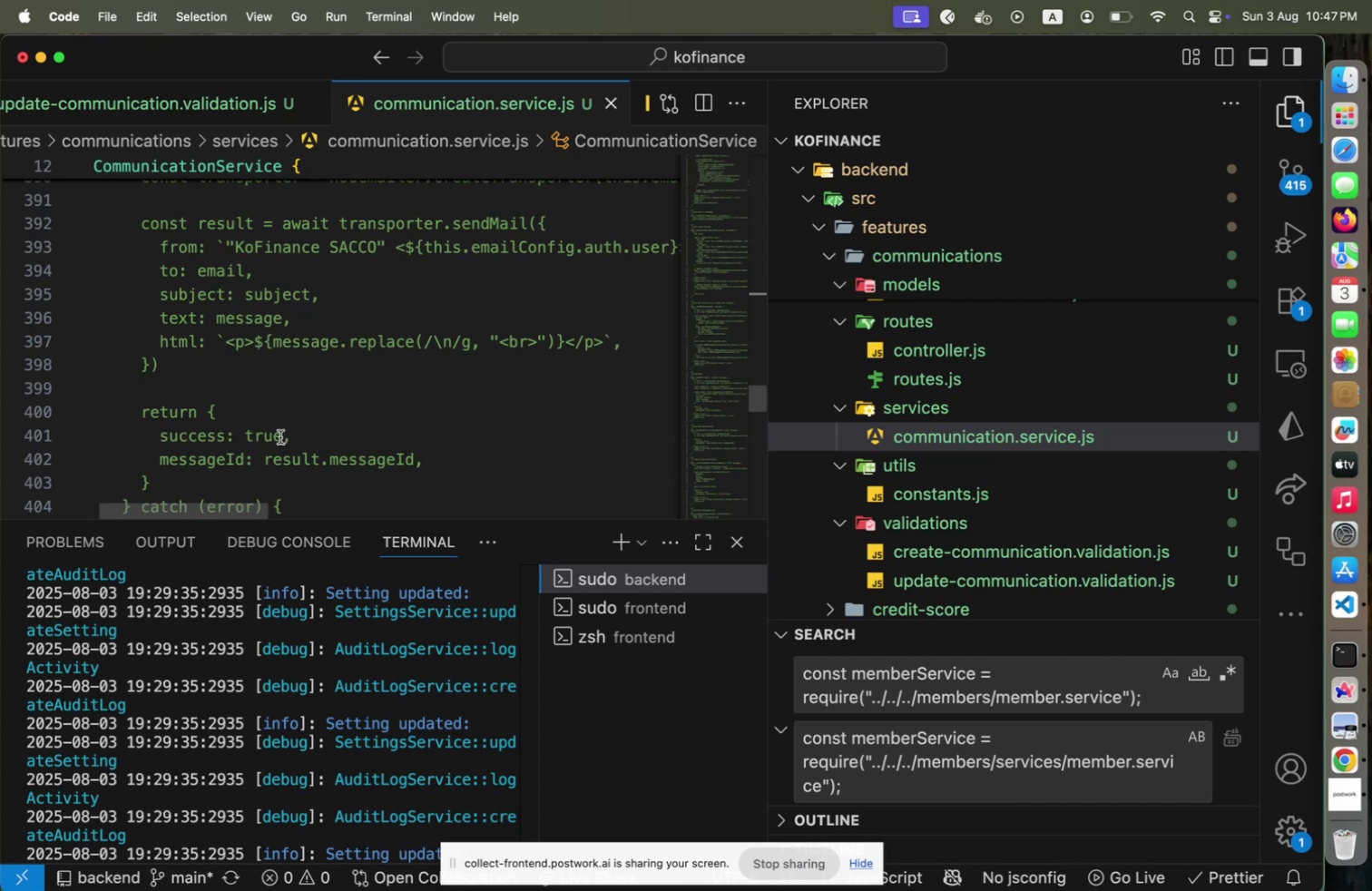 
scroll: coordinate [278, 437], scroll_direction: down, amount: 2.0
 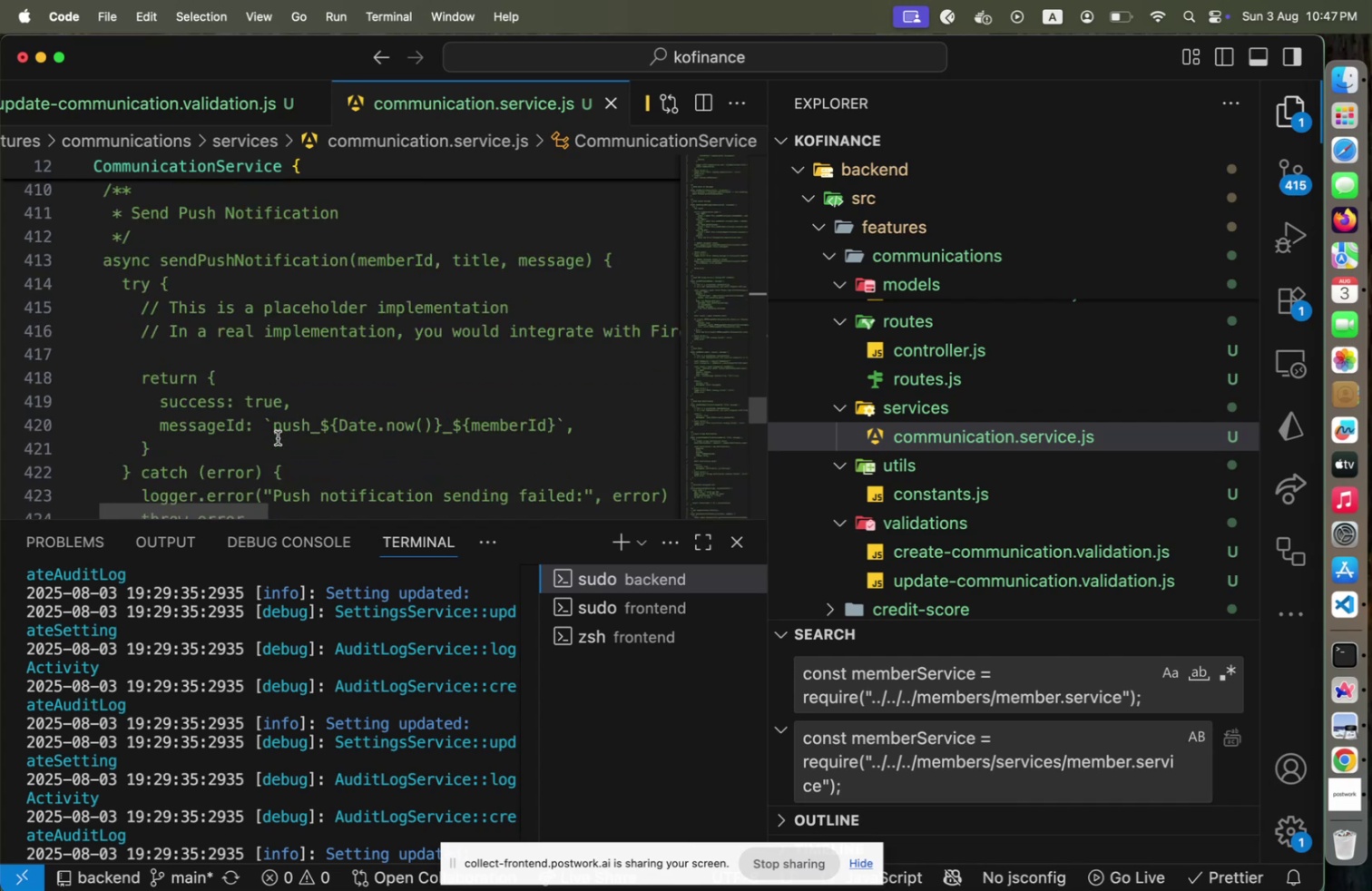 
left_click_drag(start_coordinate=[205, 506], to_coordinate=[132, 506])
 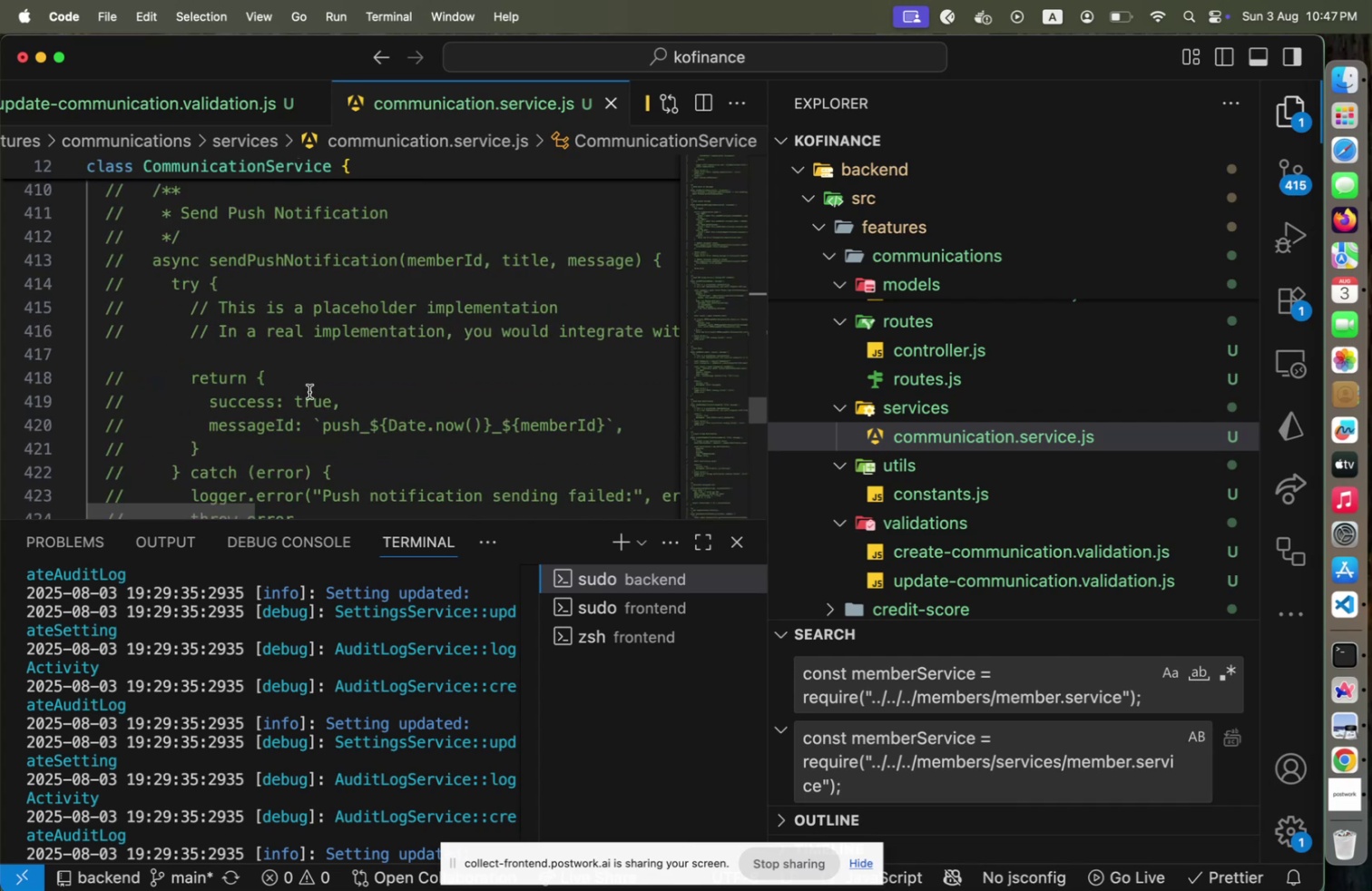 
scroll: coordinate [299, 426], scroll_direction: down, amount: 15.0
 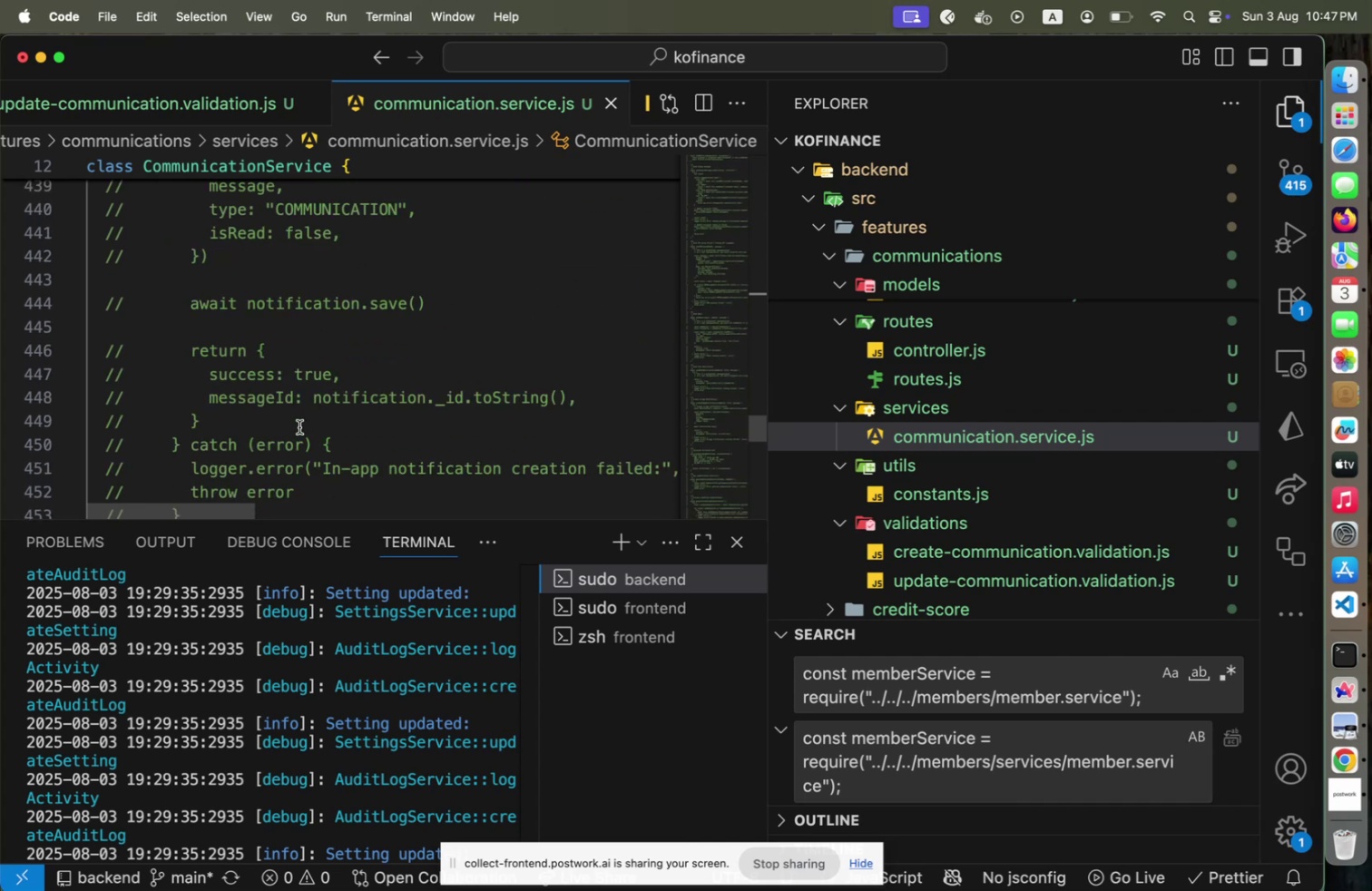 
scroll: coordinate [299, 421], scroll_direction: down, amount: 8.0
 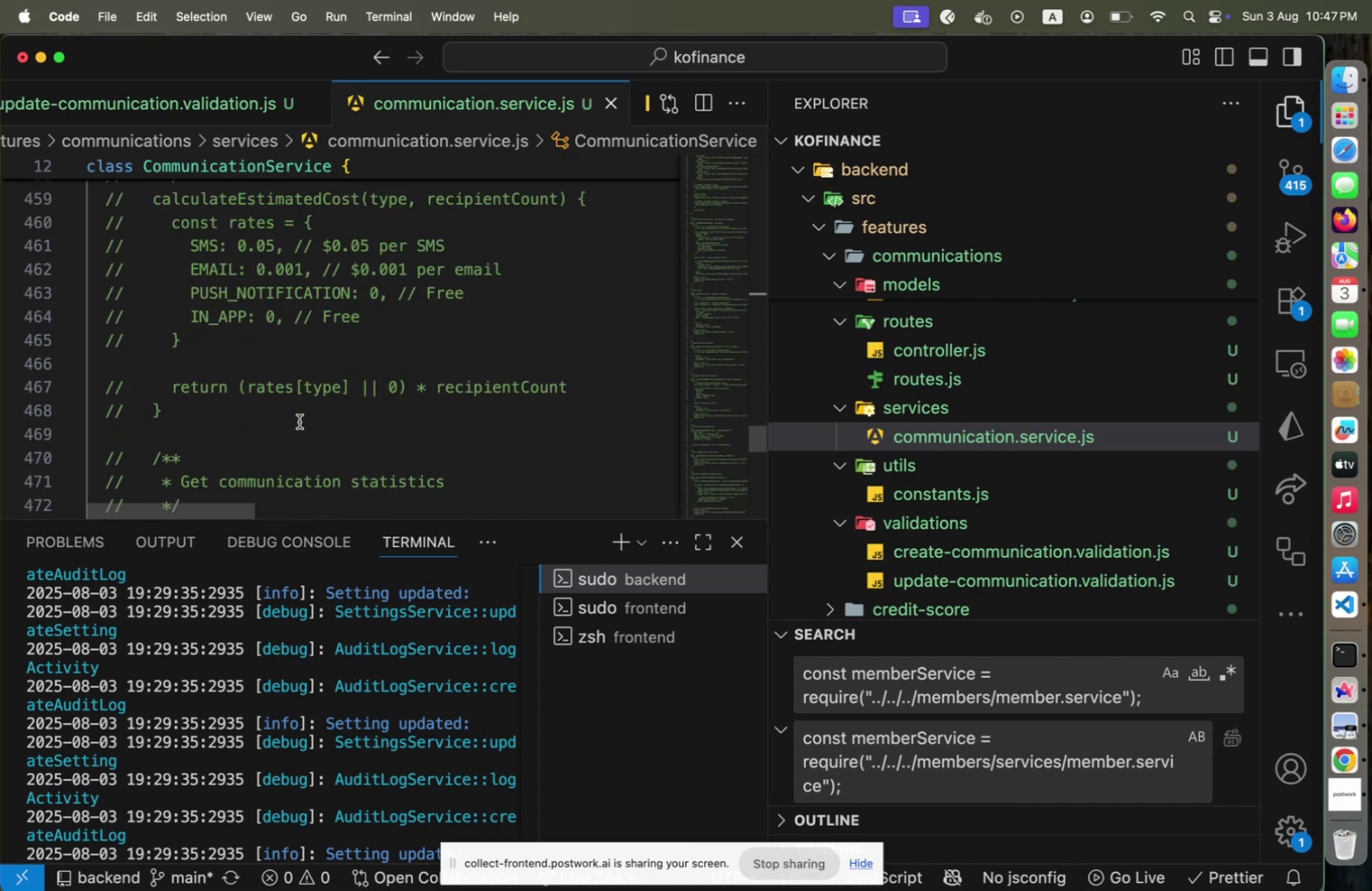 
scroll: coordinate [299, 421], scroll_direction: up, amount: 2.0
 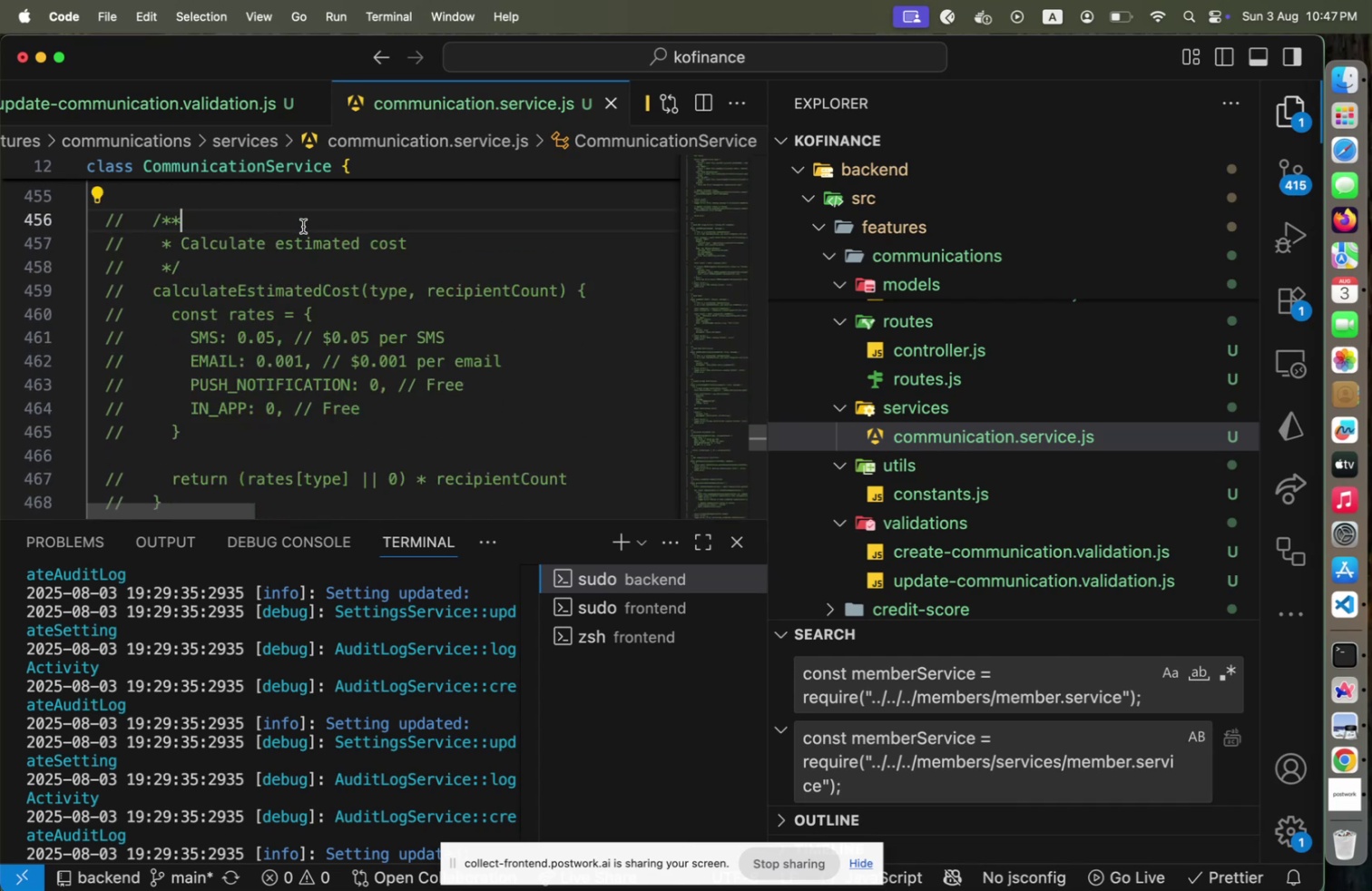 
key(Shift+Home)
 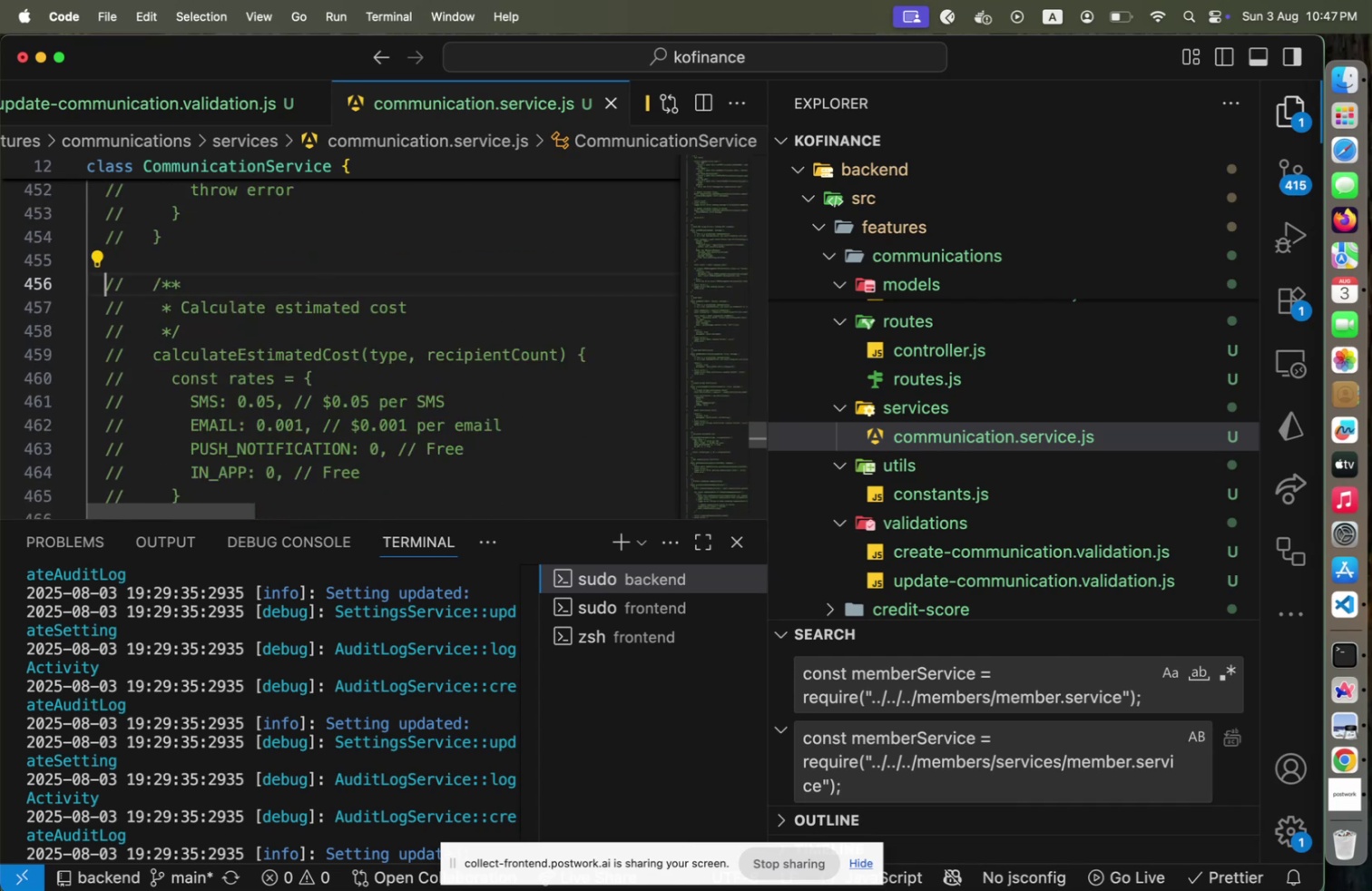 
hold_key(key=ArrowDown, duration=1.08)
 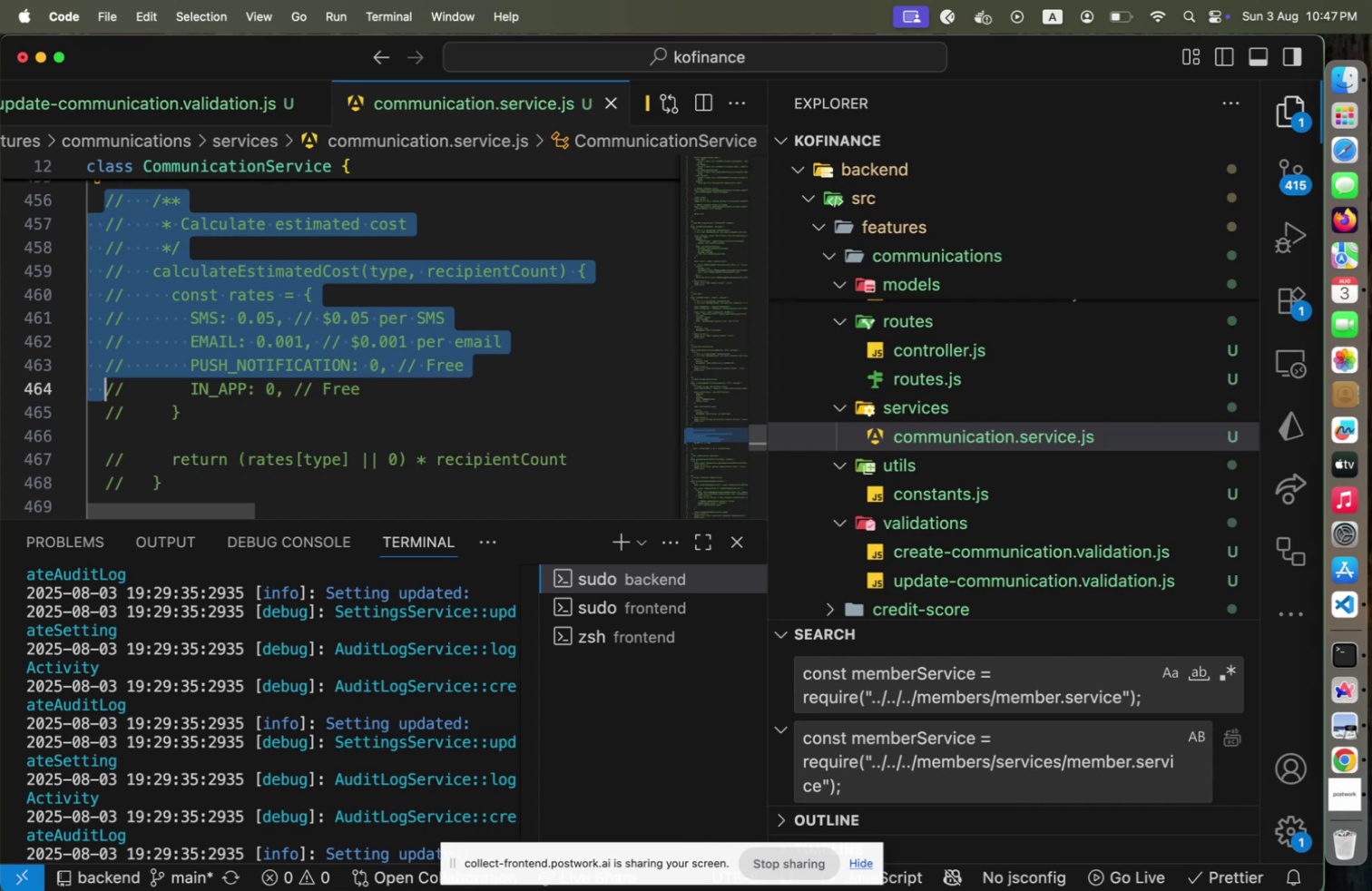 
key(Shift+ArrowDown)
 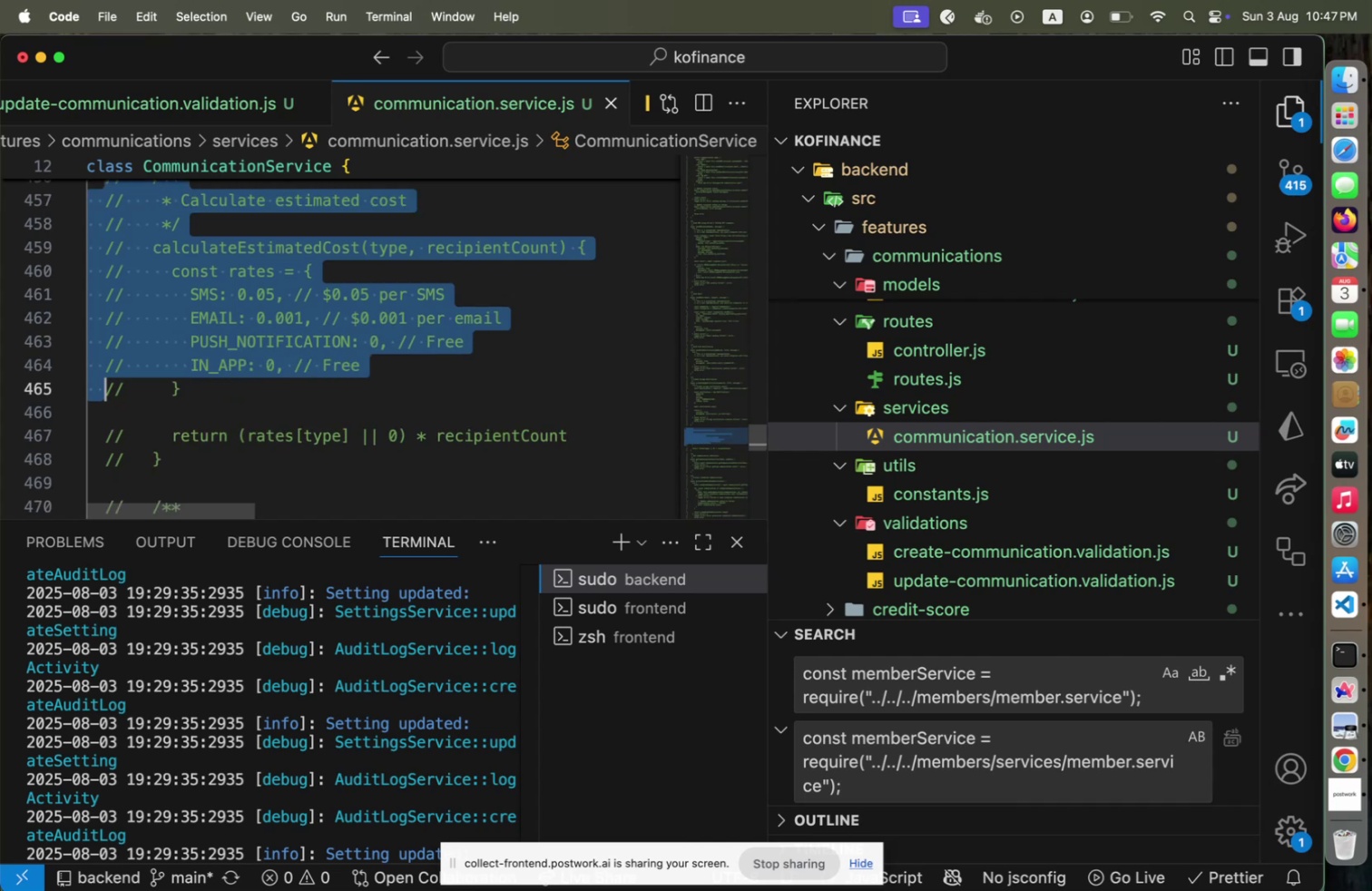 
key(Shift+End)
 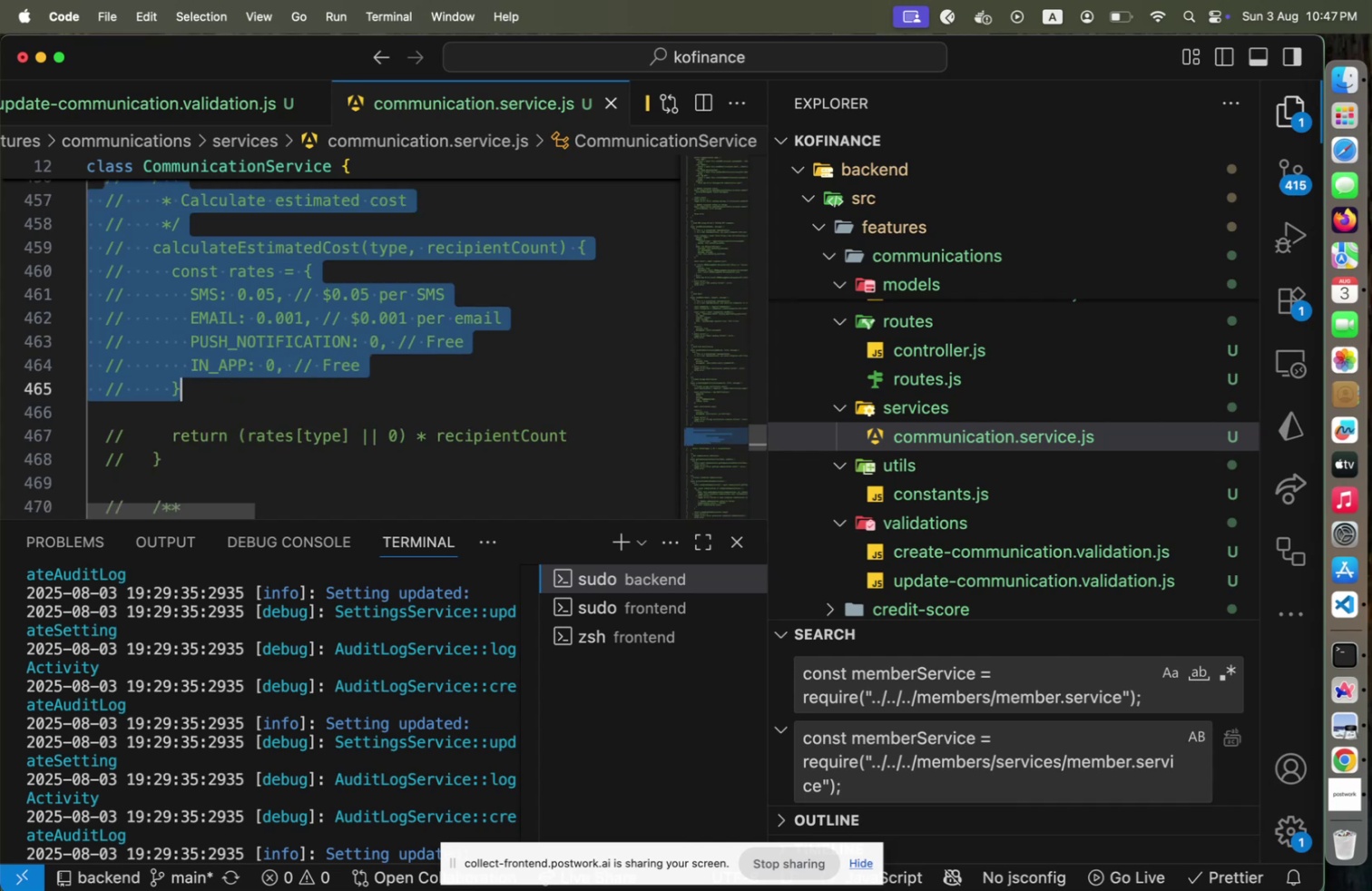 
key(Meta+Shift+Slash)
 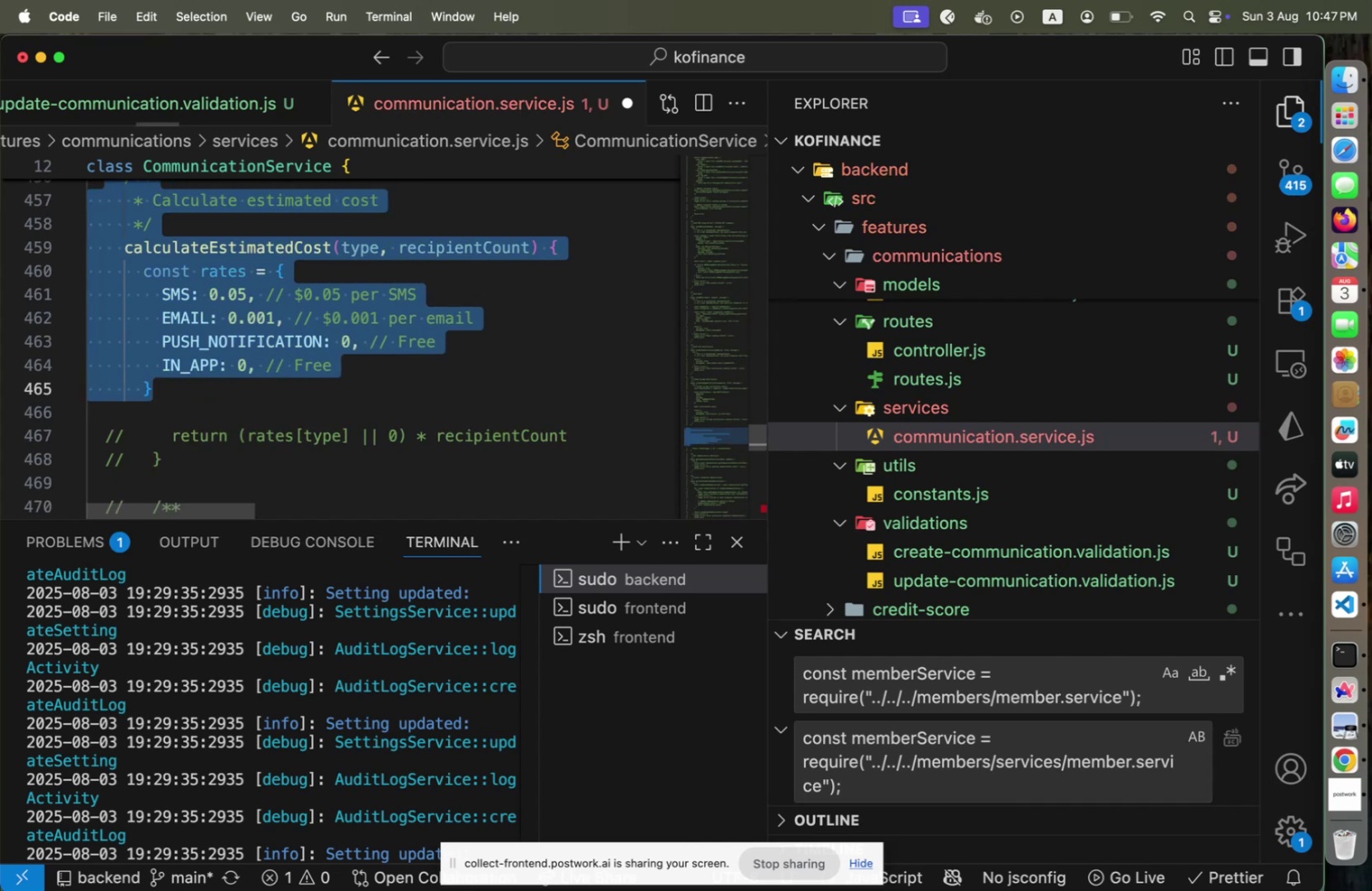 
key(Shift+ArrowDown)
 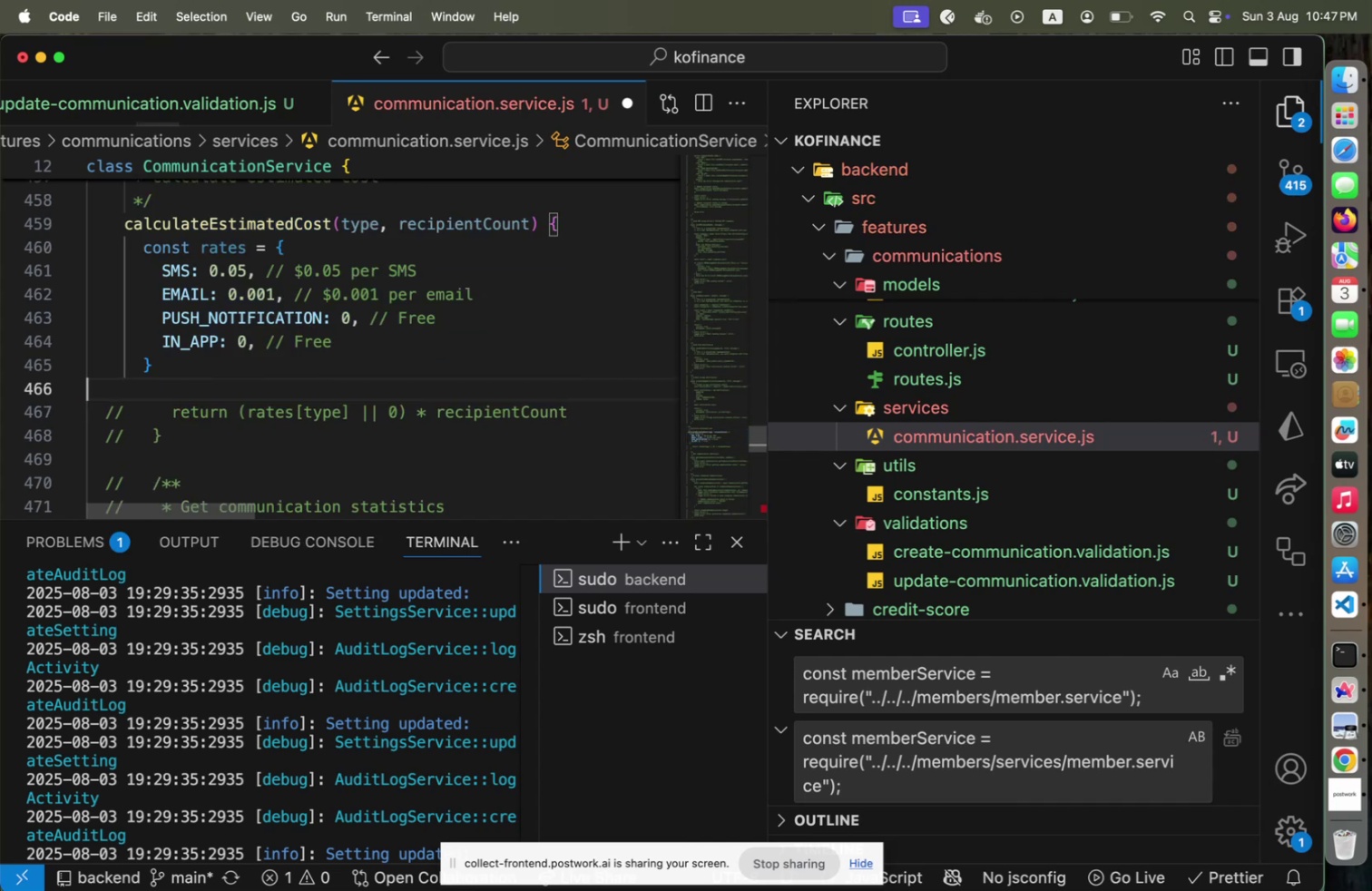 
key(Shift+ArrowDown)
 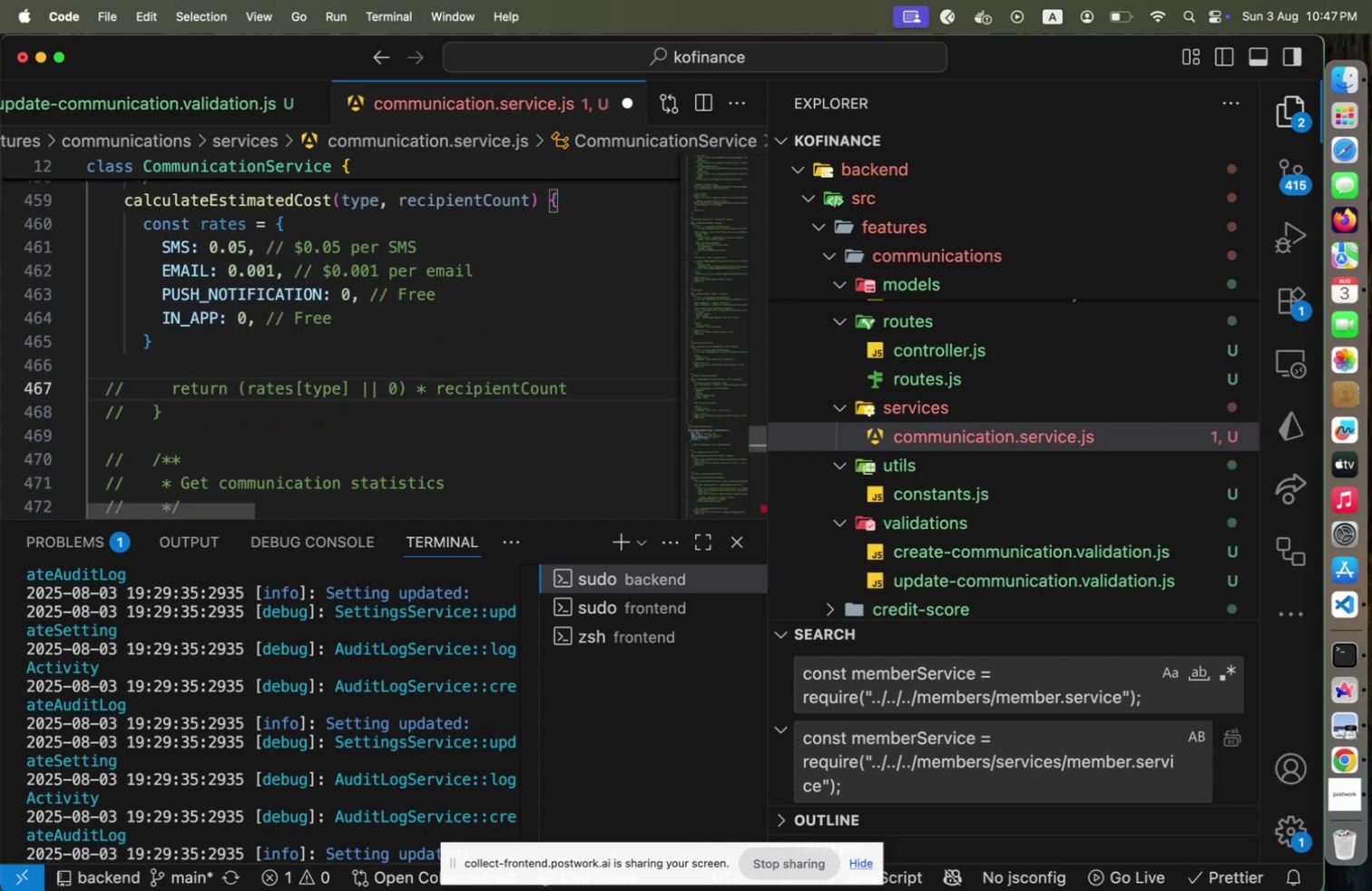 
key(Shift+Home)
 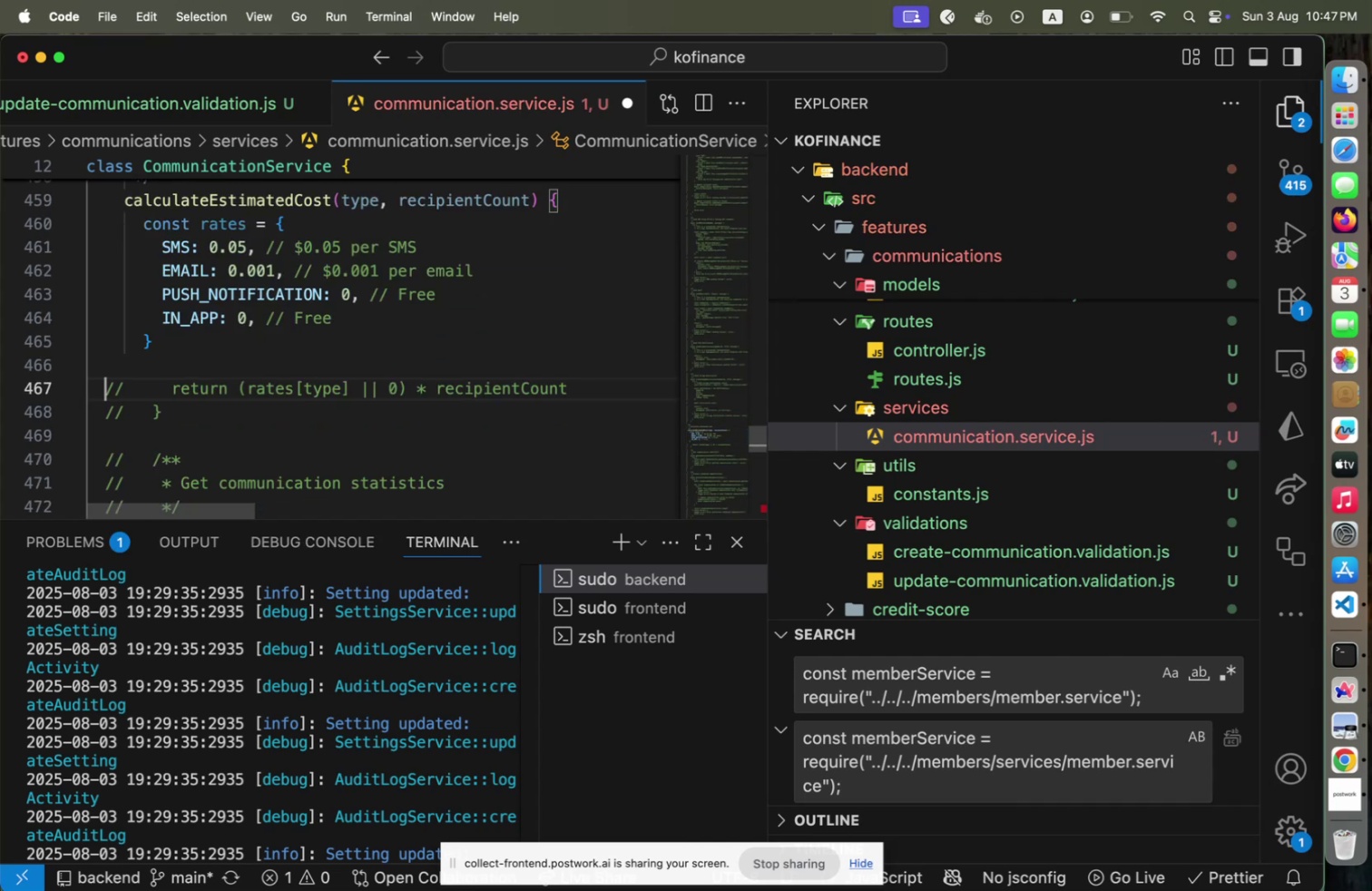 
key(Shift+ArrowDown)
 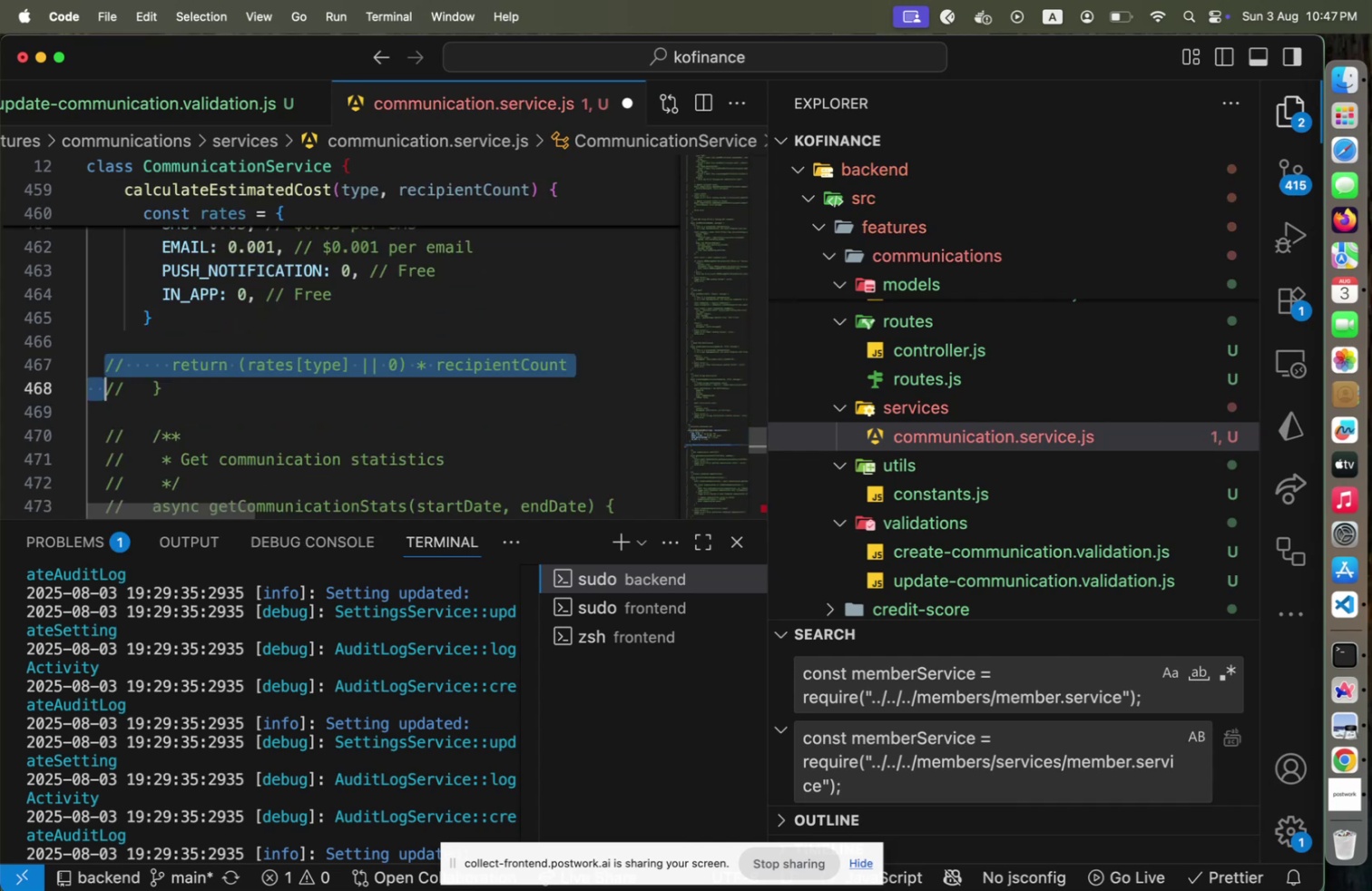 
key(Shift+End)
 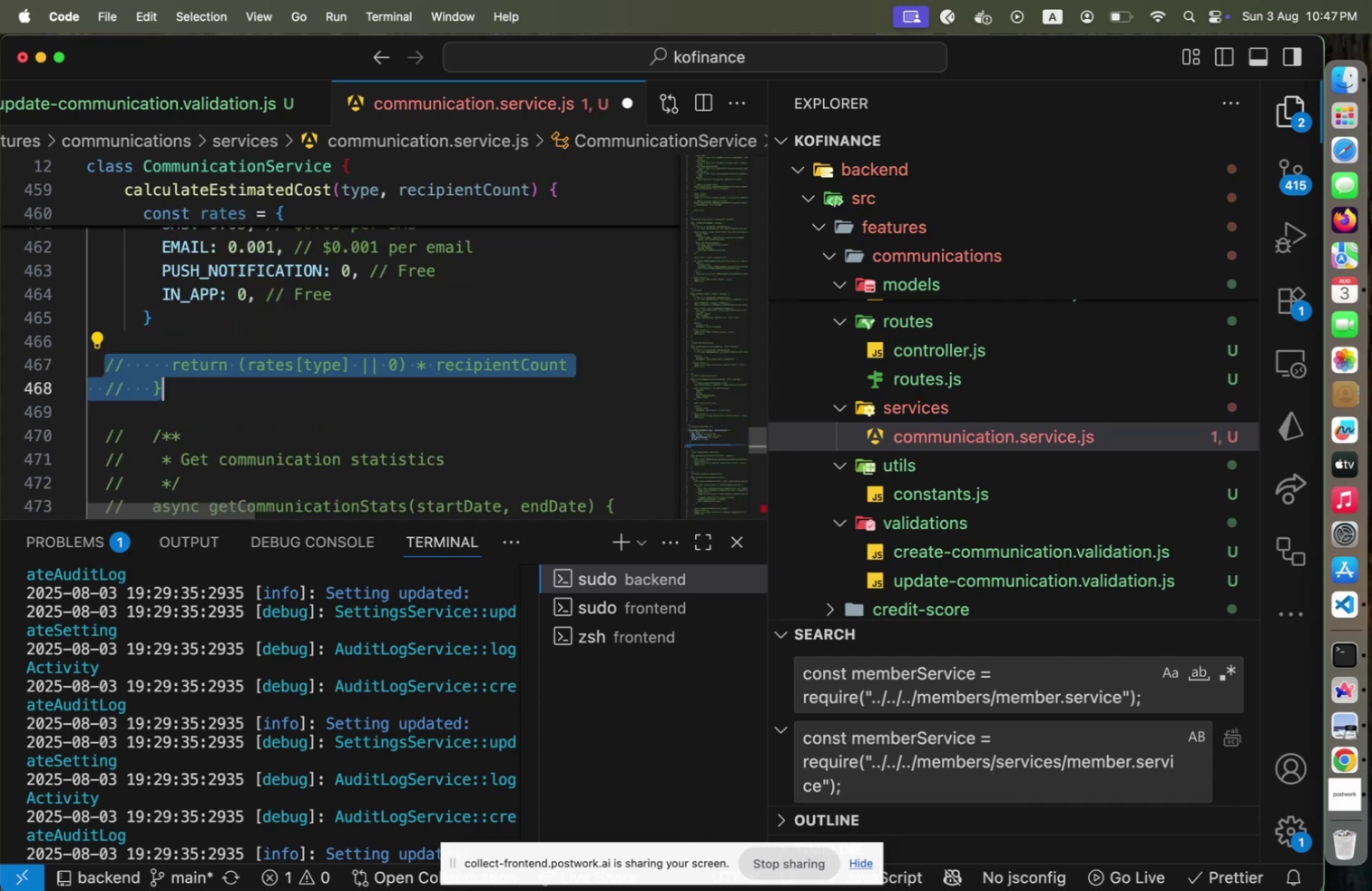 
key(Meta+Shift+CommandLeft)
 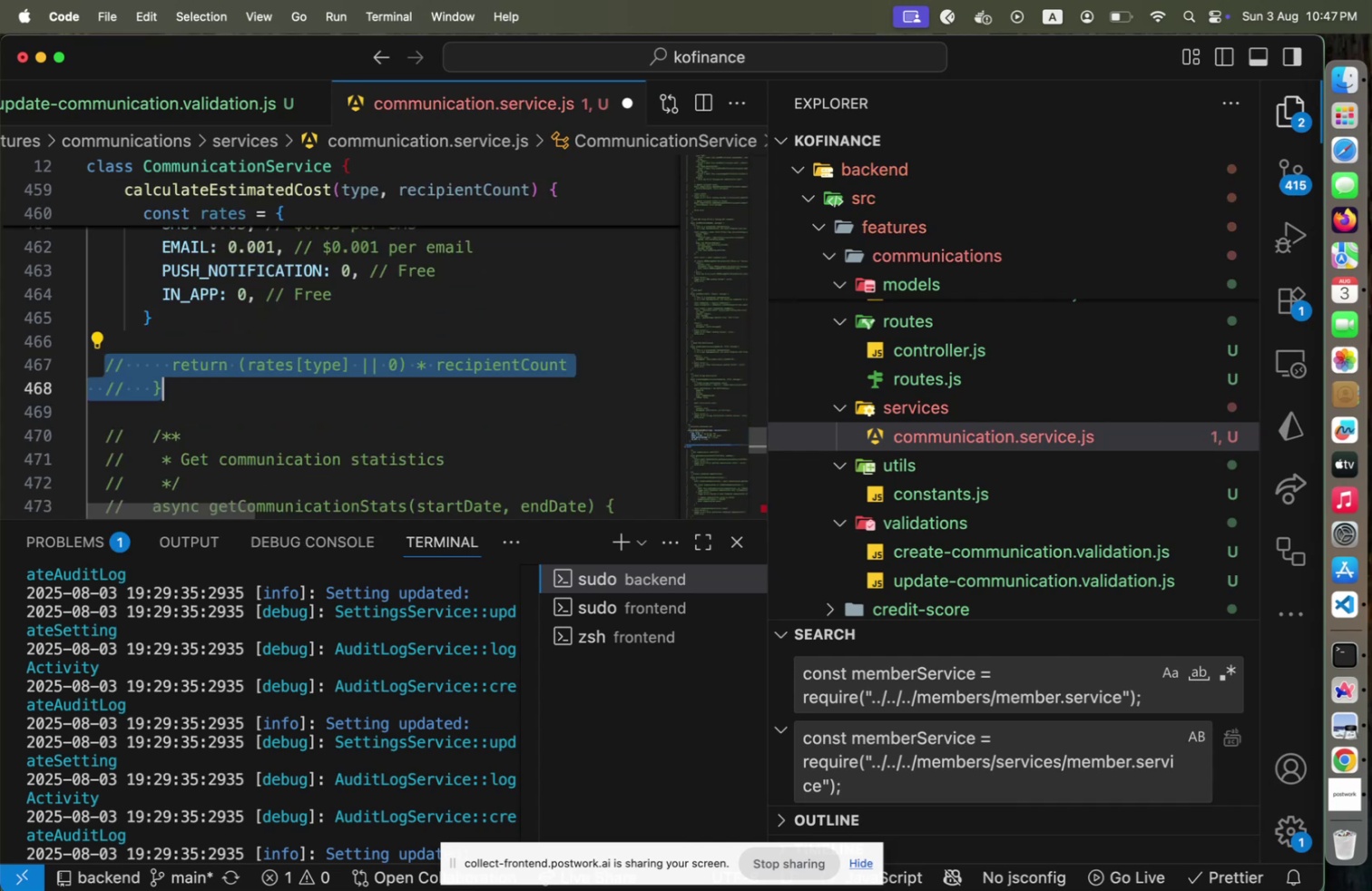 
key(Meta+Shift+Slash)
 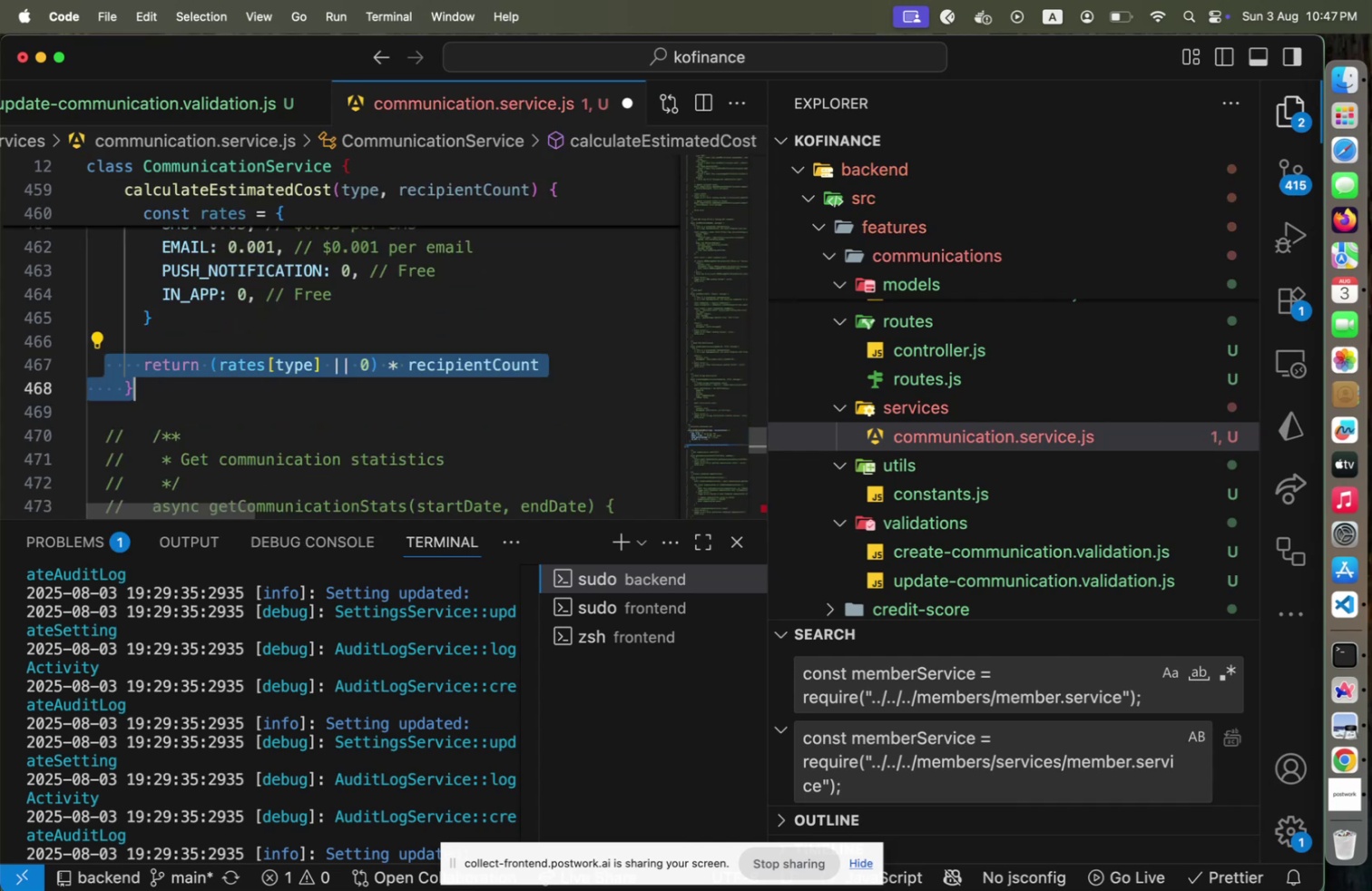 
key(Shift+ArrowUp)
 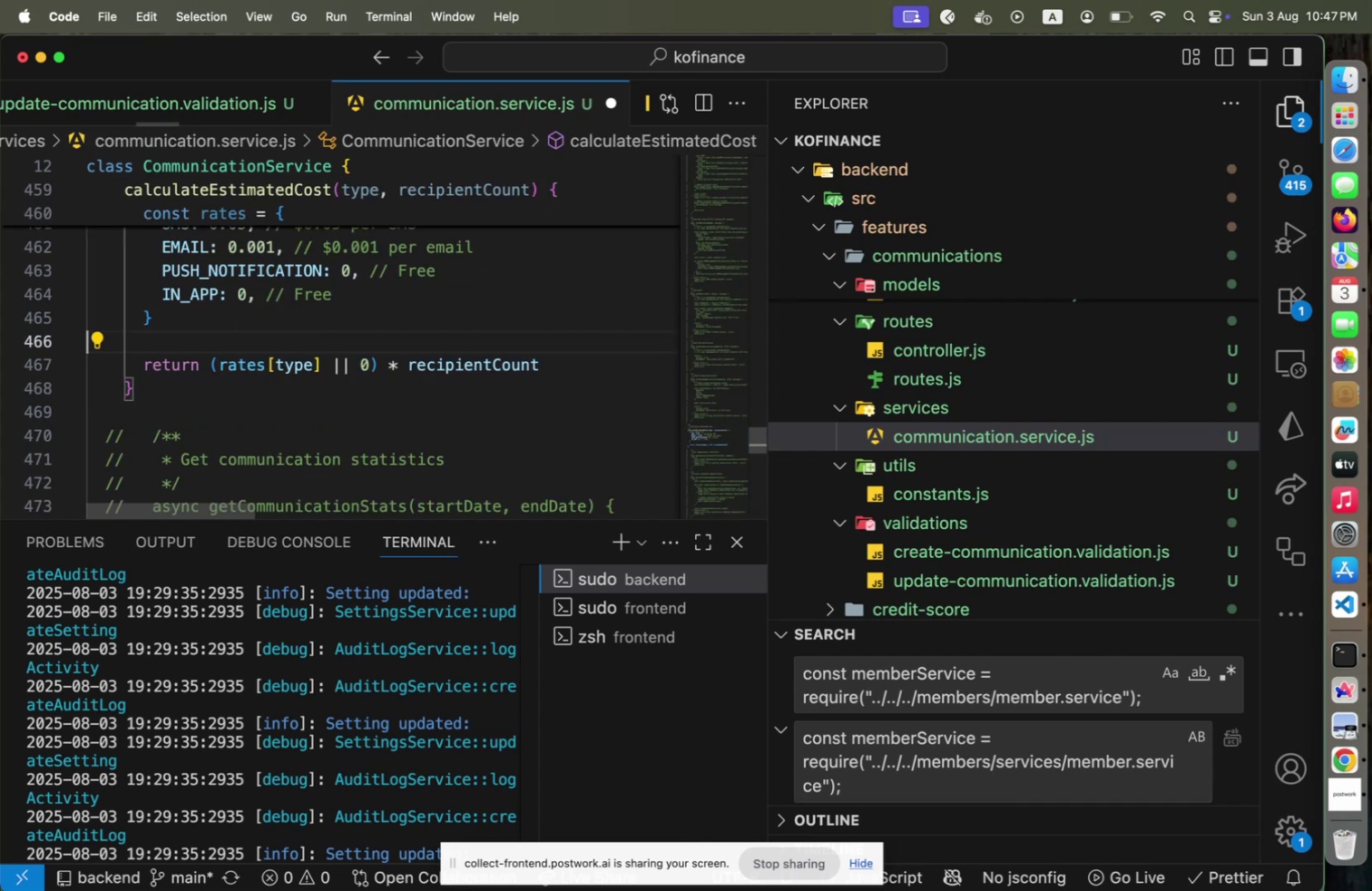 
hold_key(key=ArrowDown, duration=0.66)
 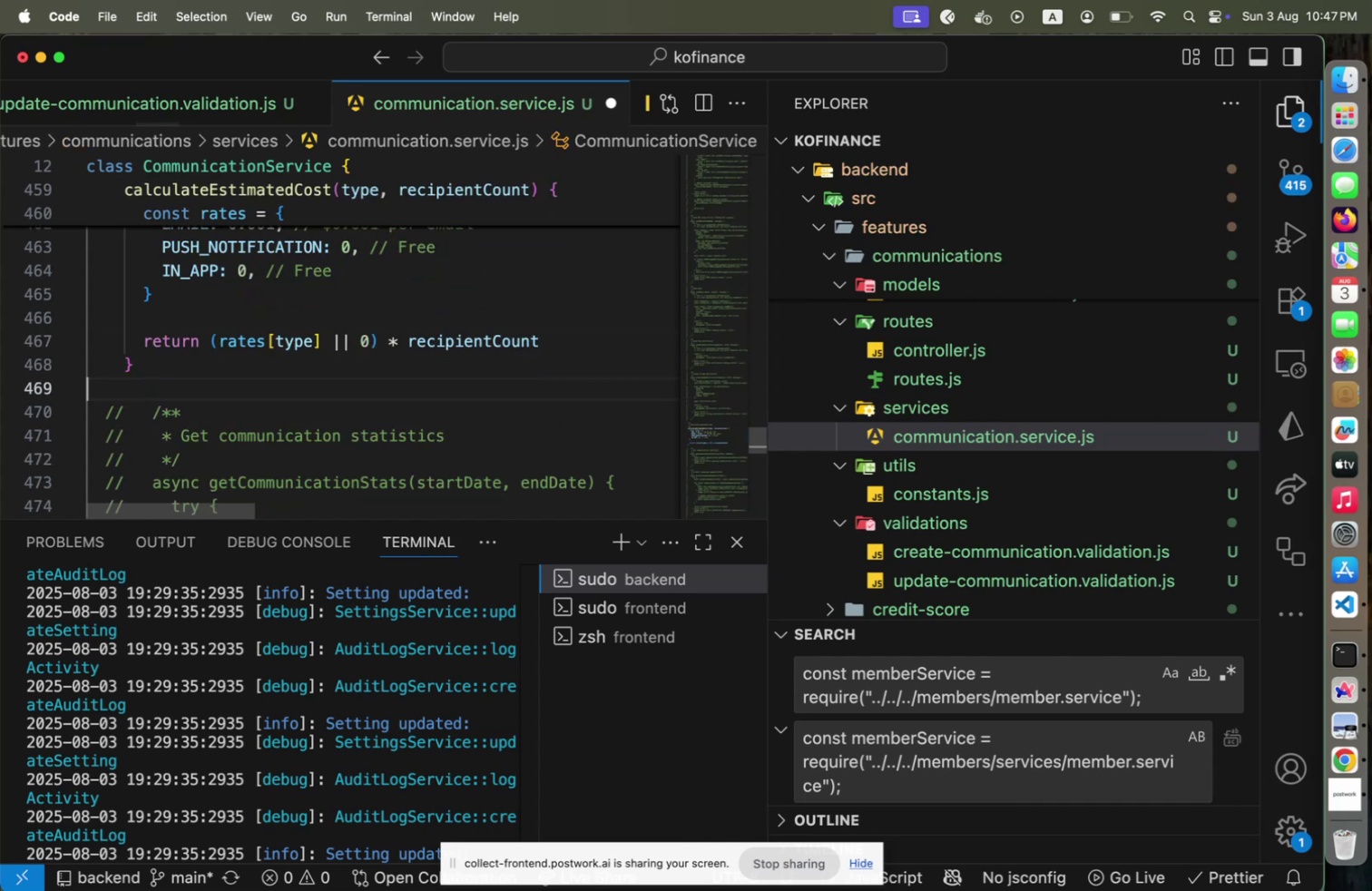 
hold_key(key=ArrowDown, duration=0.69)
 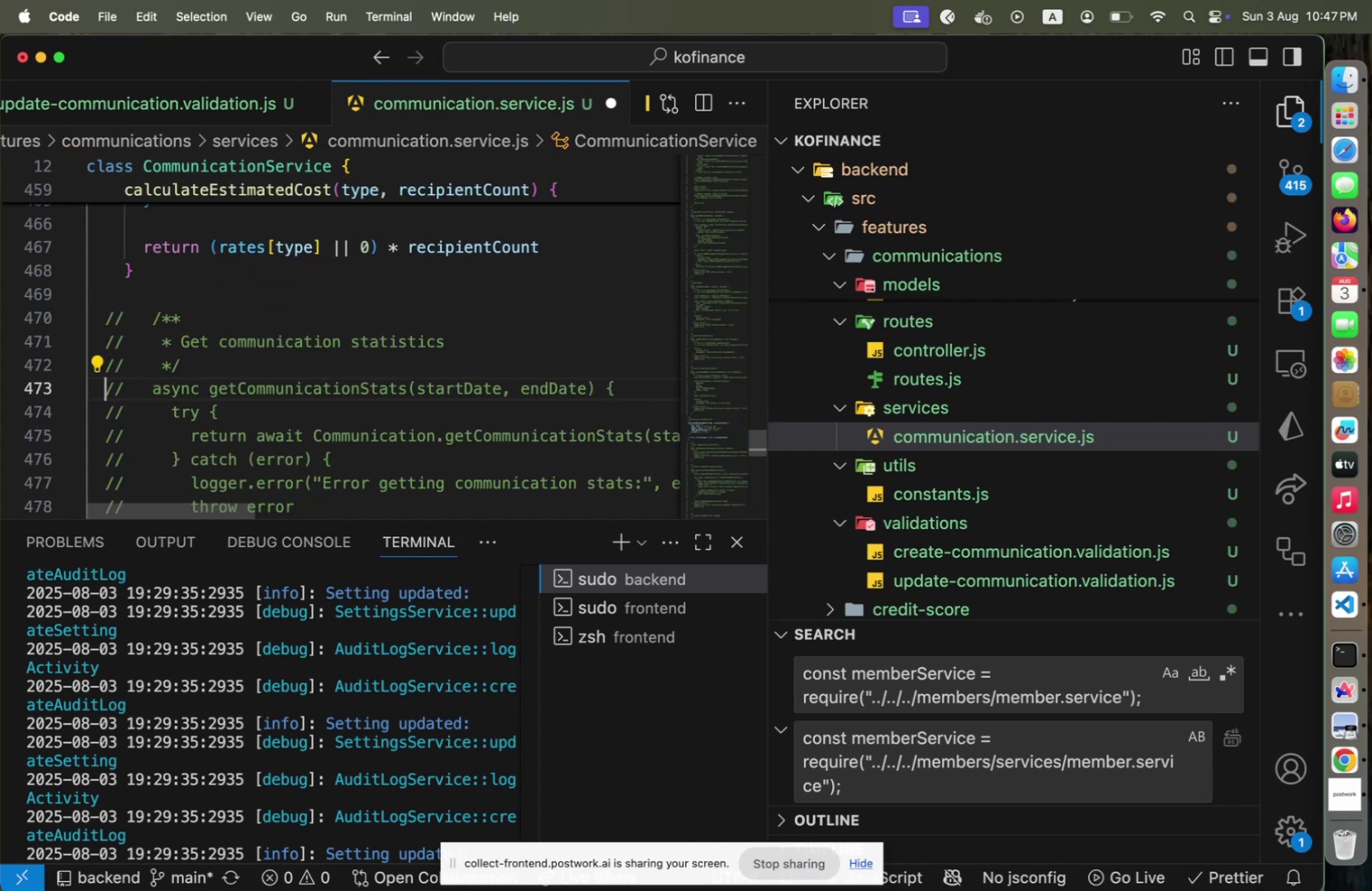 
key(Shift+ArrowDown)
 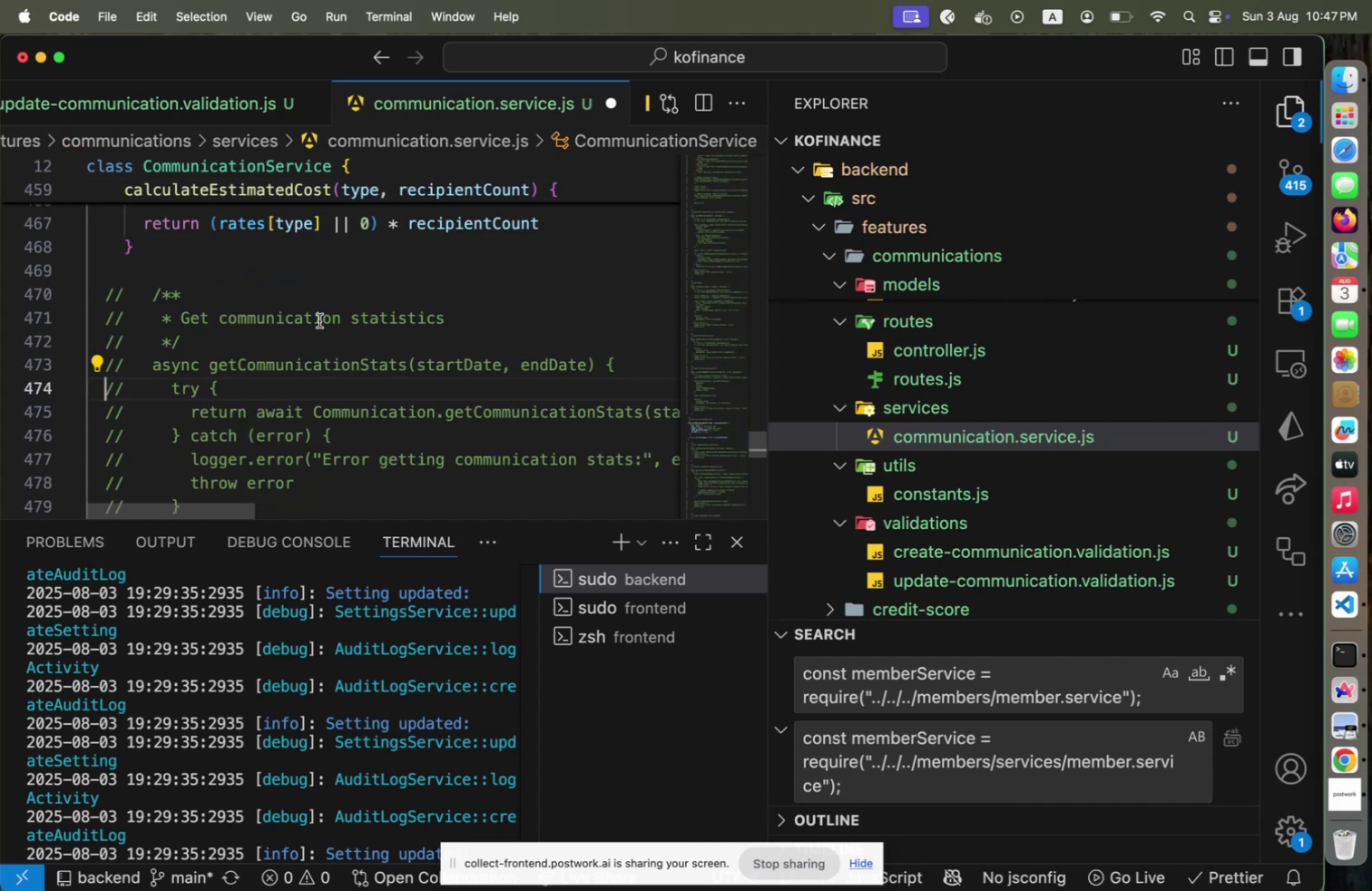 
scroll: coordinate [321, 357], scroll_direction: down, amount: 6.0
 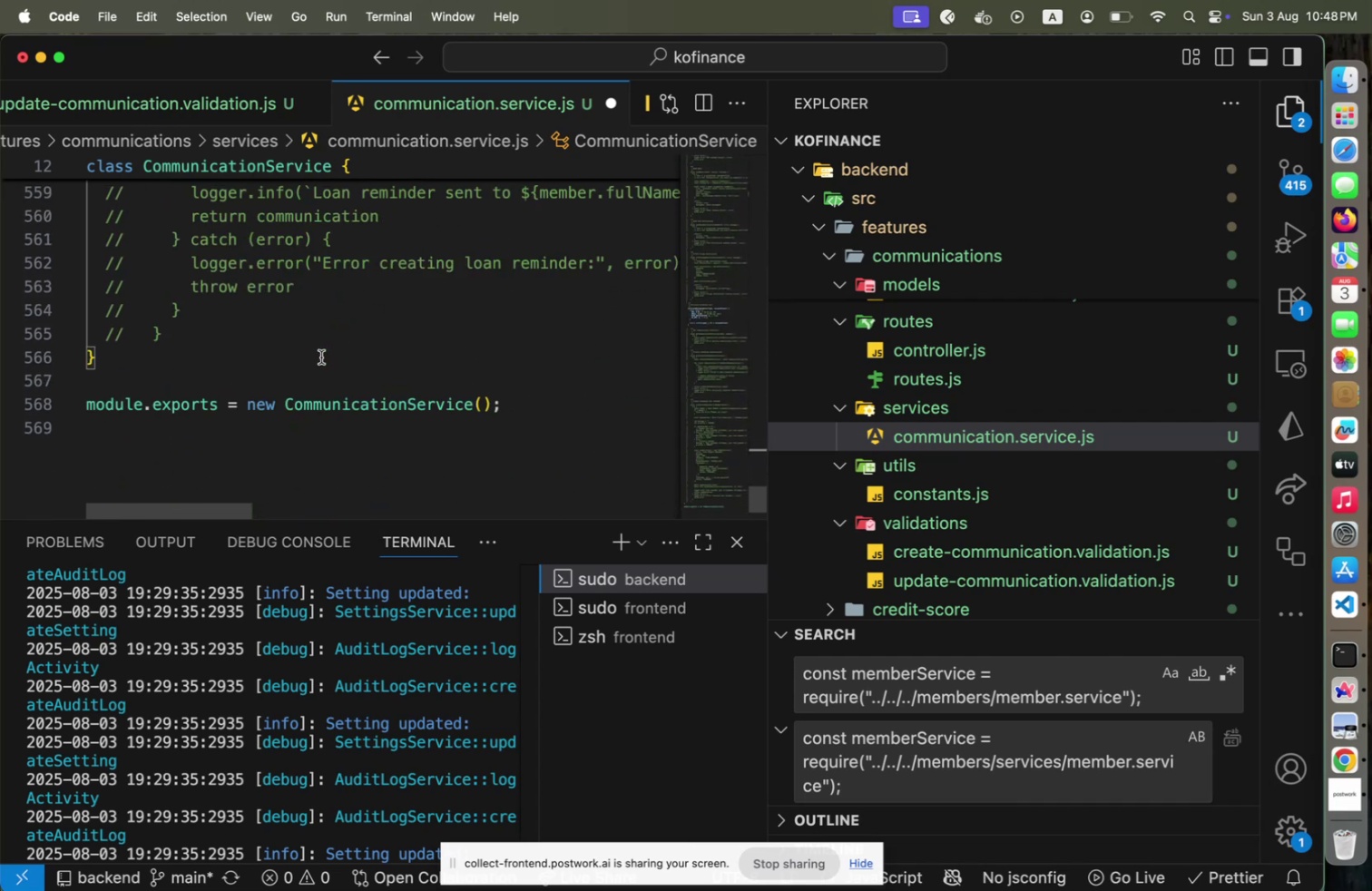 
scroll: coordinate [319, 357], scroll_direction: up, amount: 83.0
 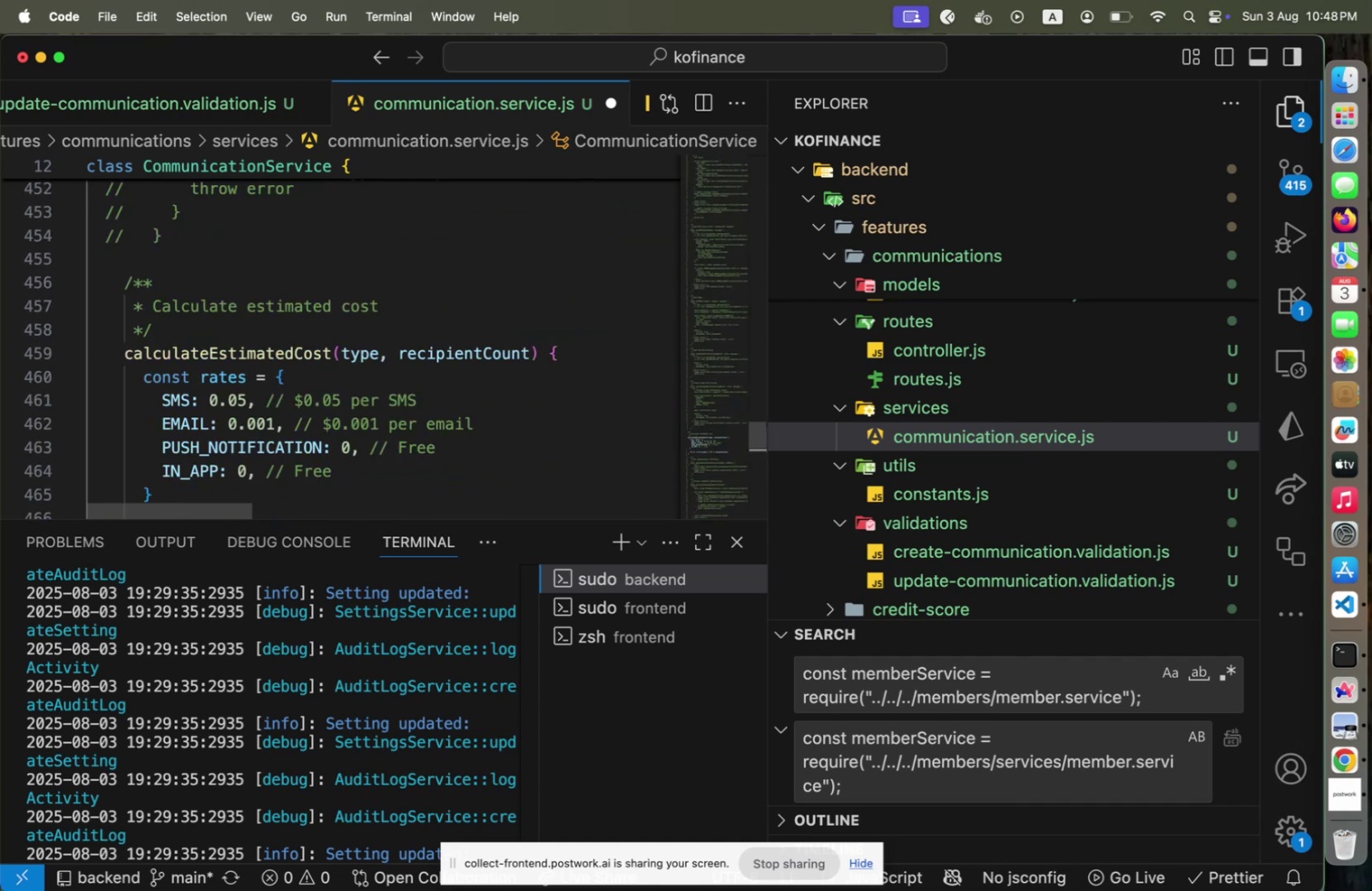 
key(Shift+Tab)
 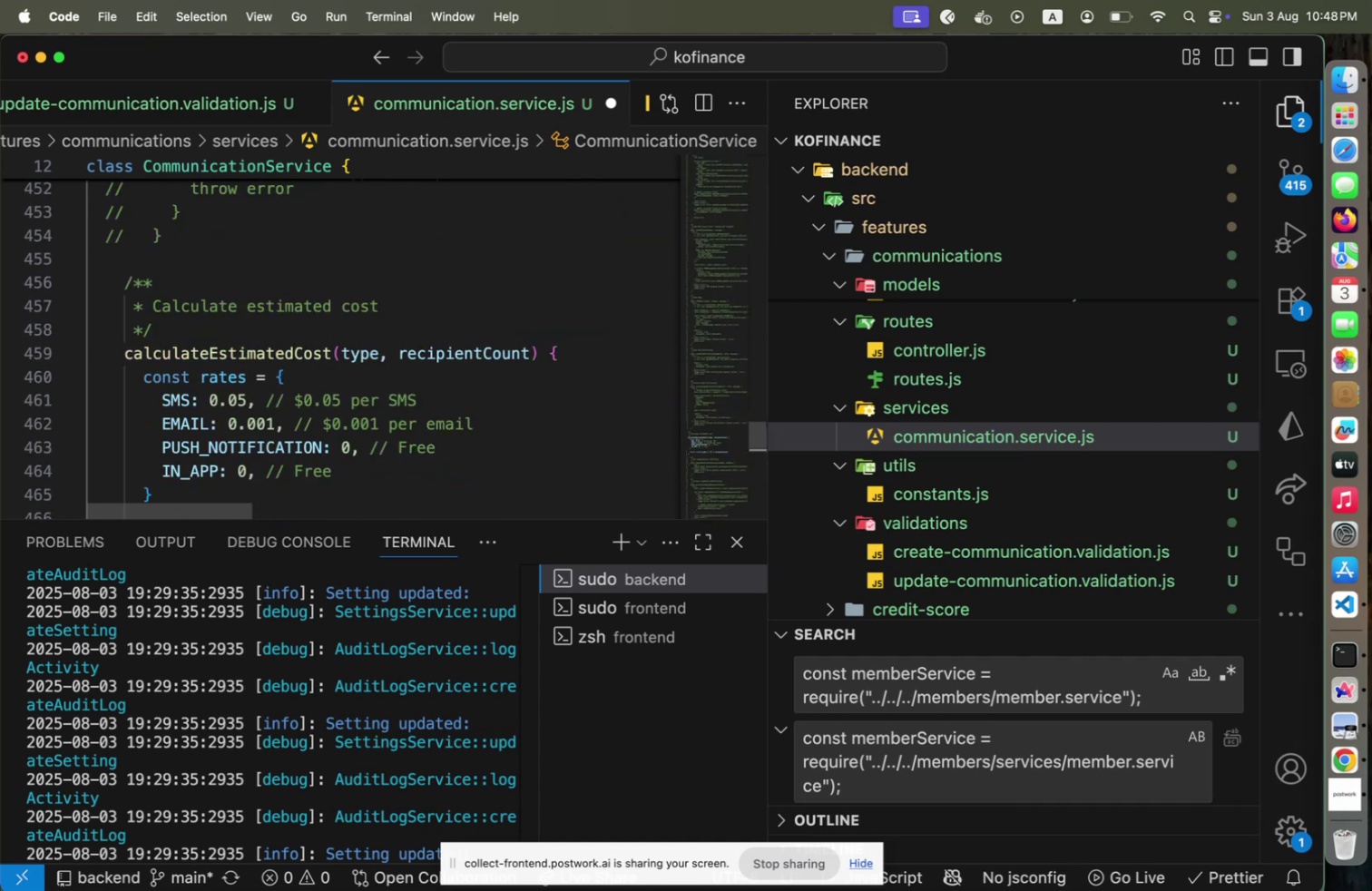 
scroll: coordinate [319, 357], scroll_direction: up, amount: 18.0
 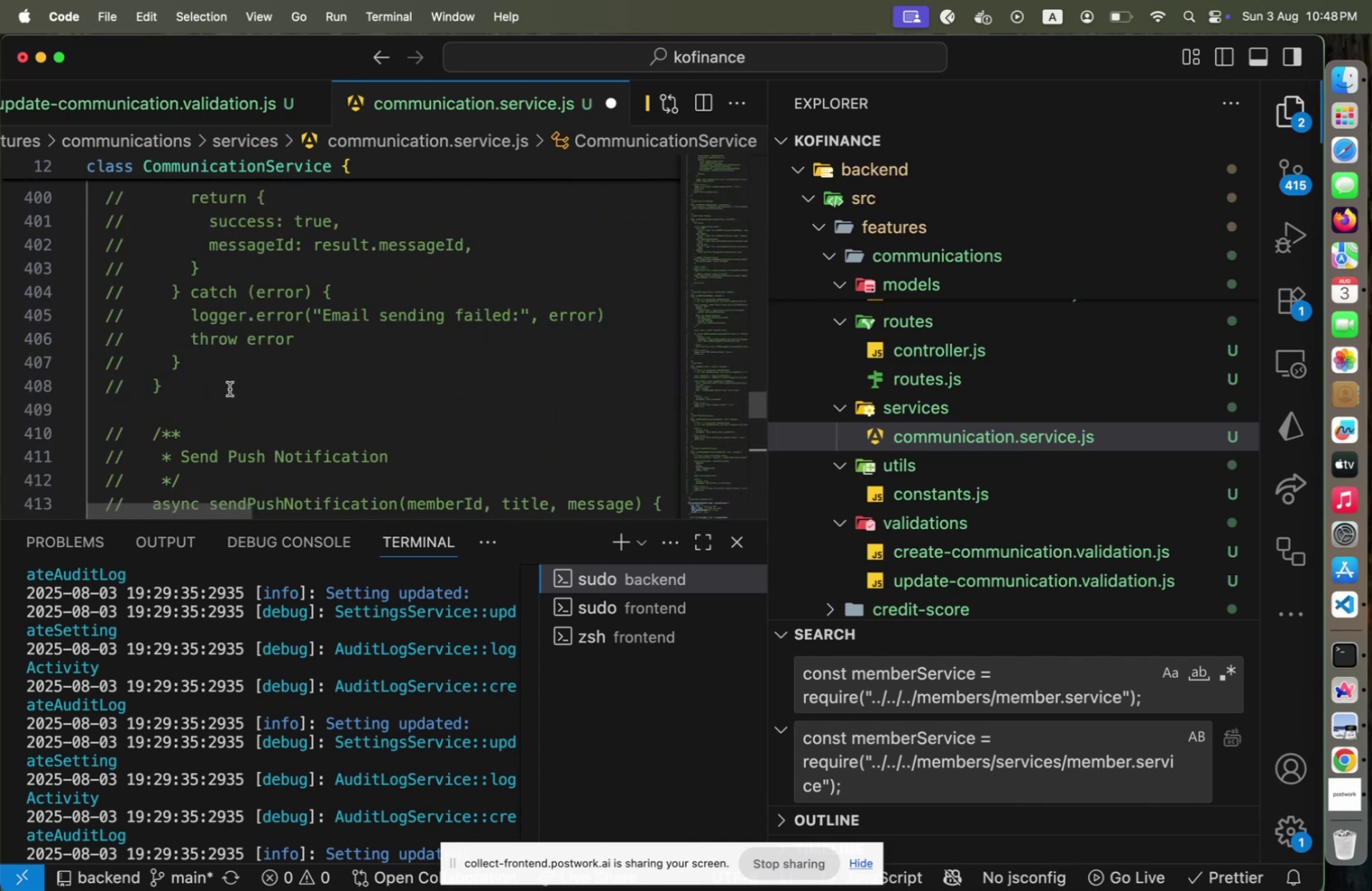 
left_click([231, 387])
 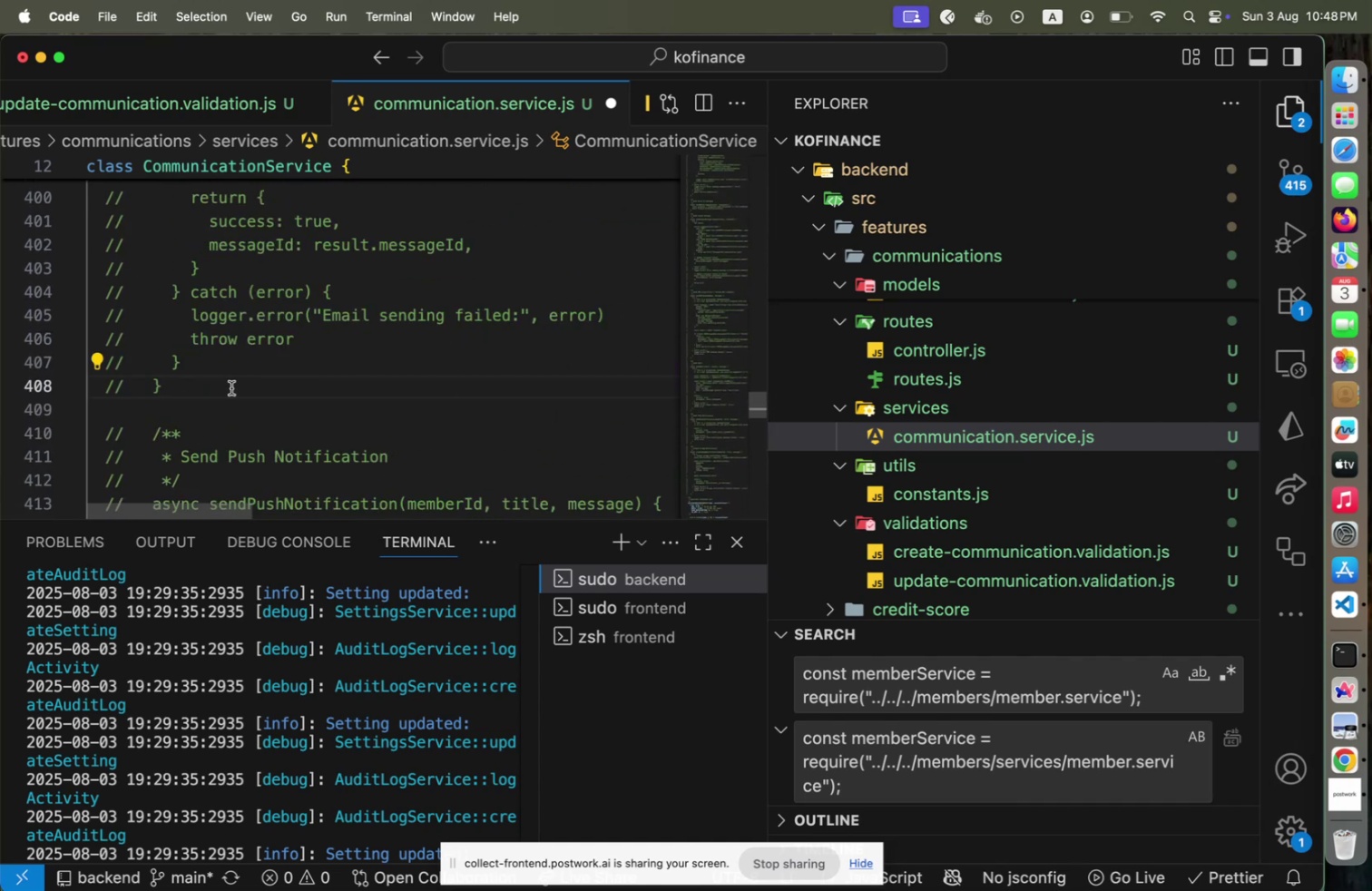 
hold_key(key=ArrowUp, duration=1.5)
 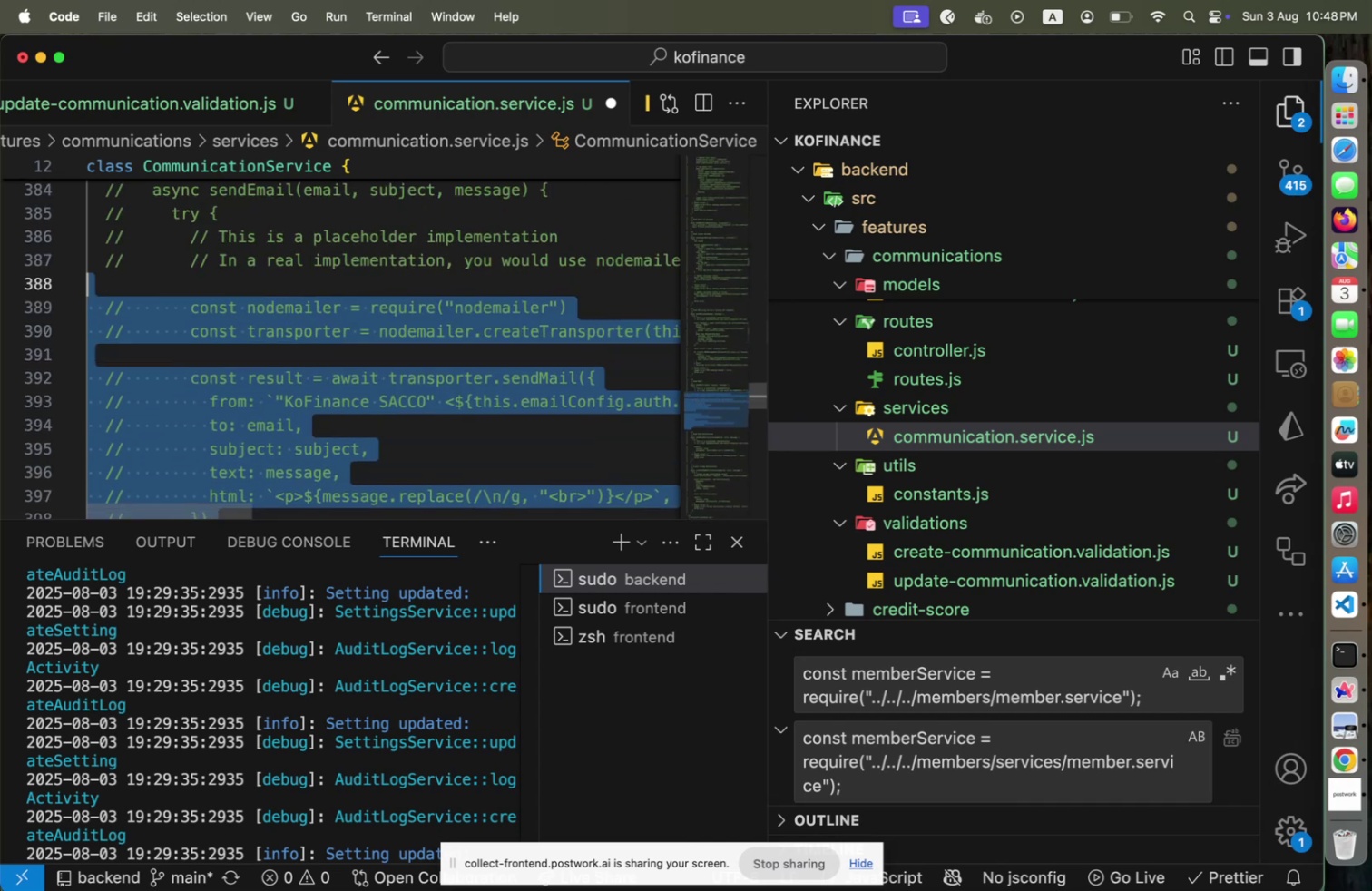 
hold_key(key=ArrowUp, duration=0.92)
 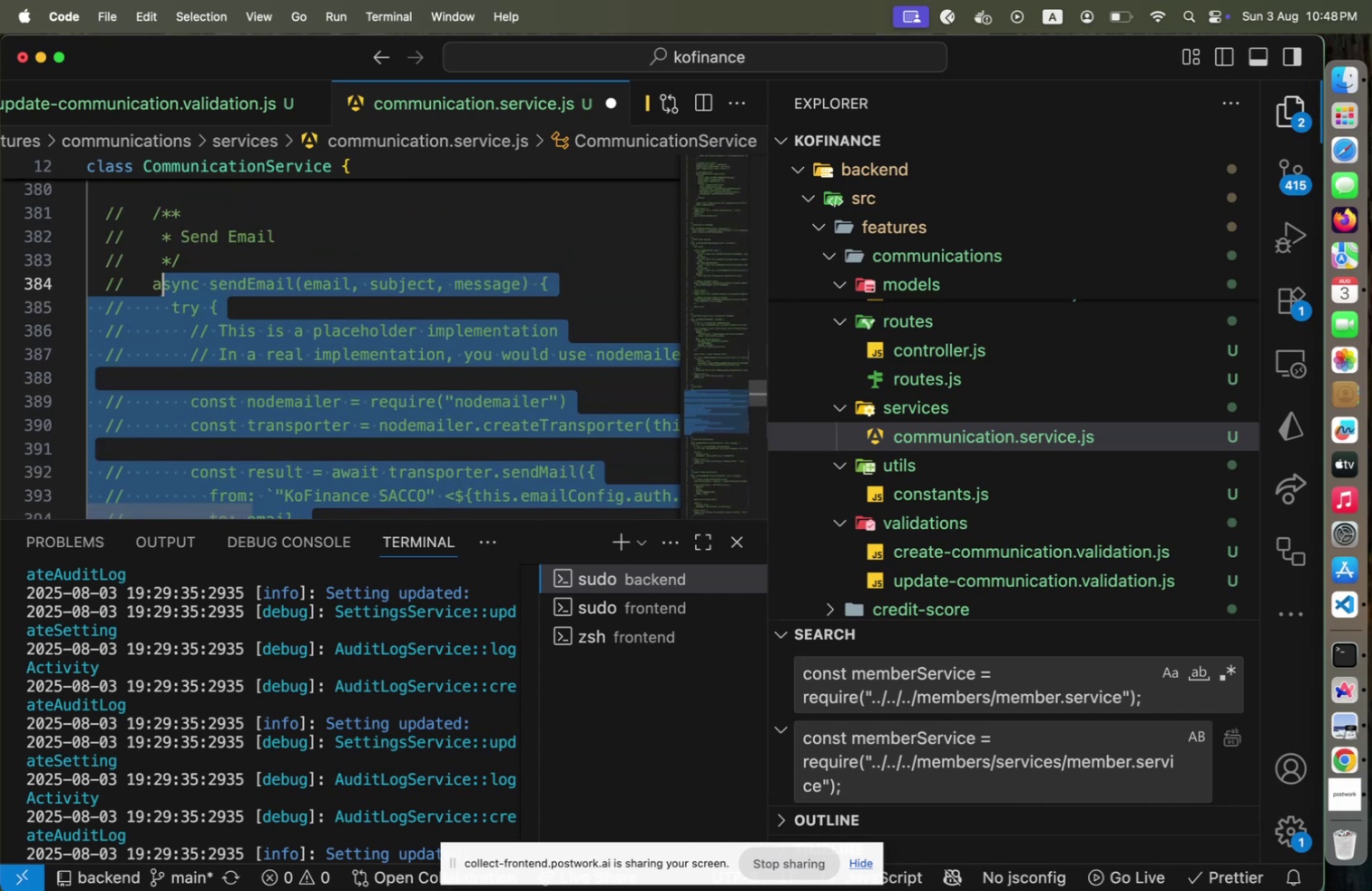 
key(Shift+ArrowUp)
 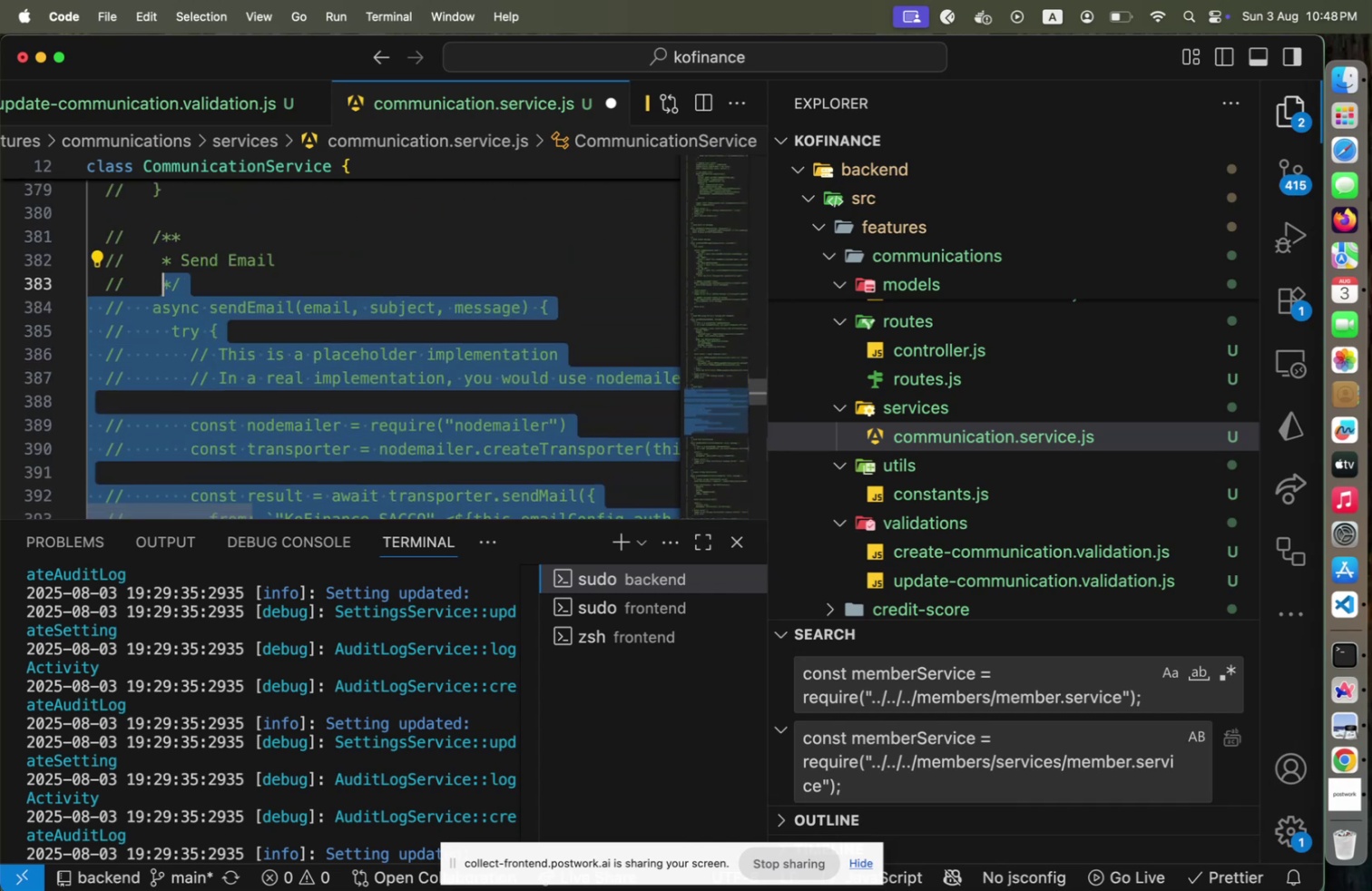 
key(Shift+ArrowUp)
 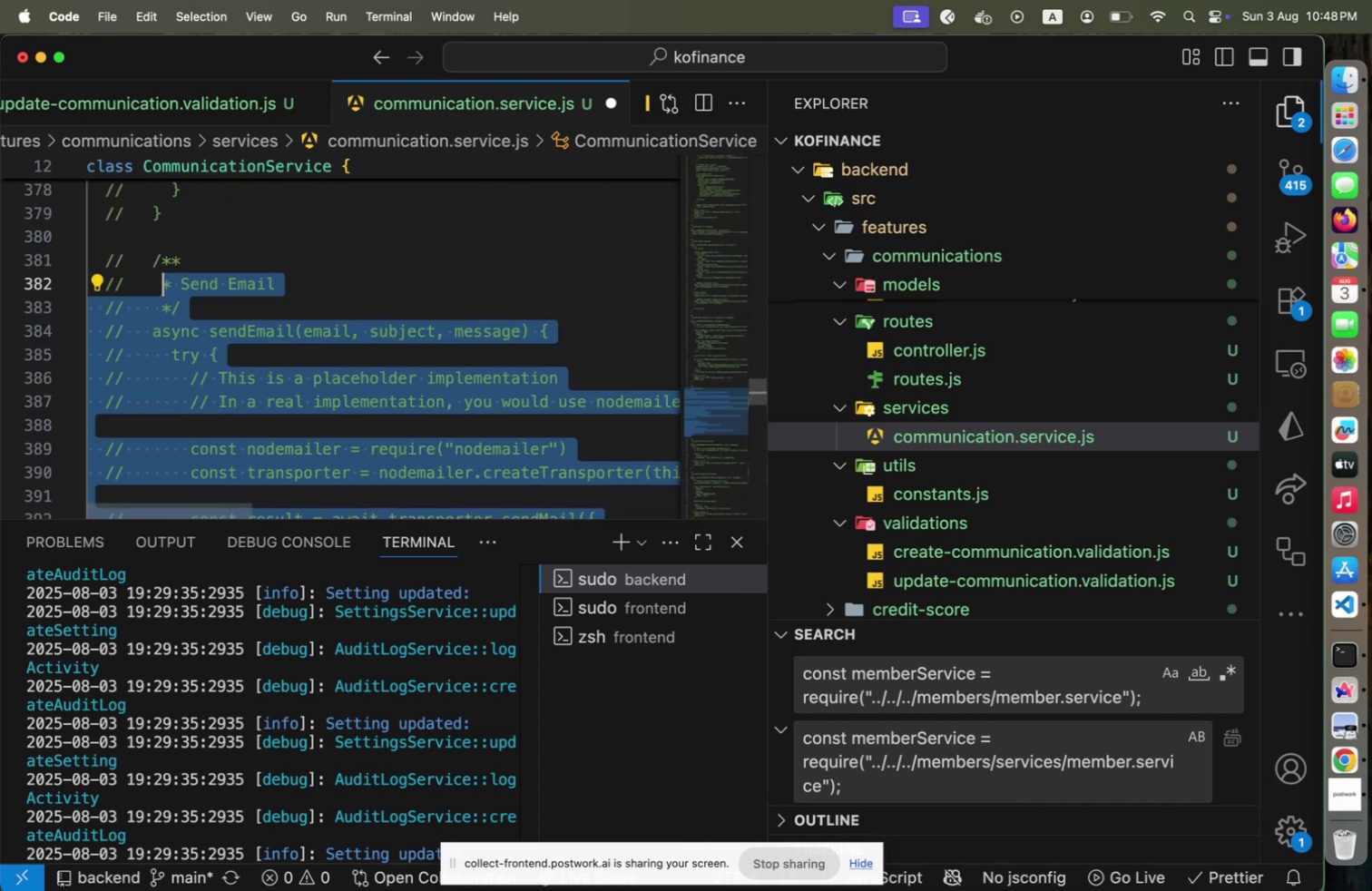 
key(Shift+ArrowUp)
 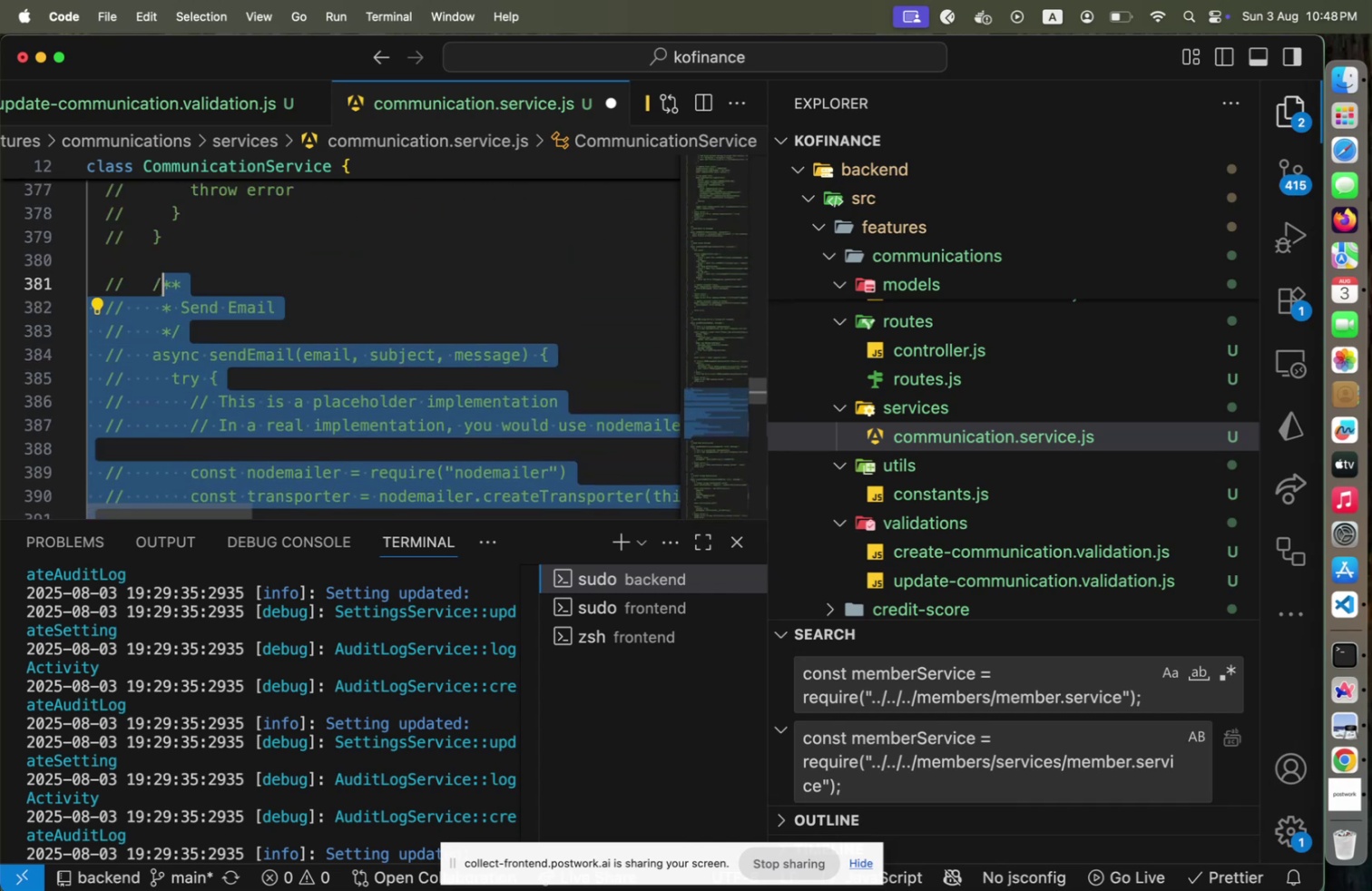 
key(Shift+Home)
 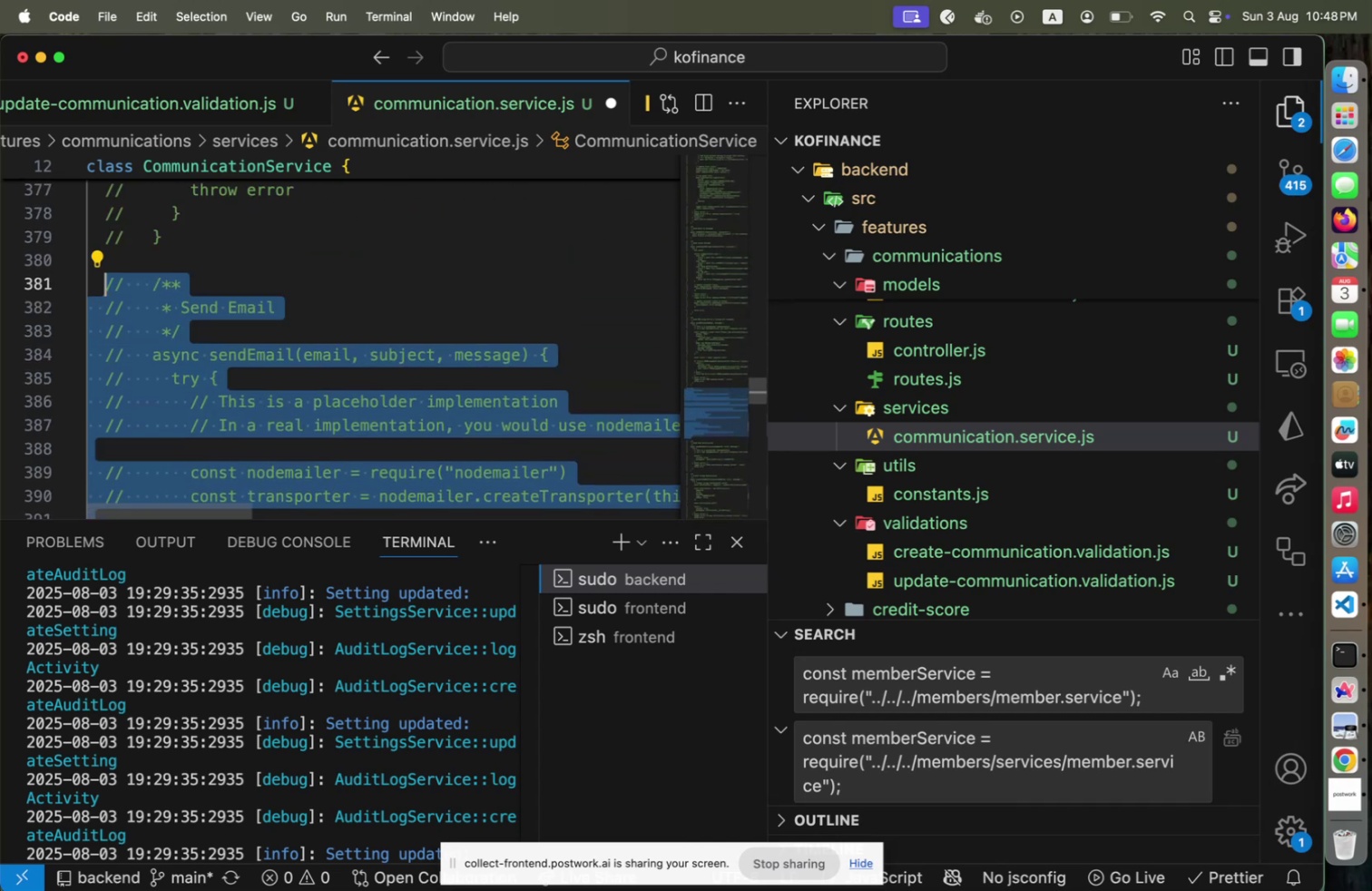 
key(Meta+Shift+Slash)
 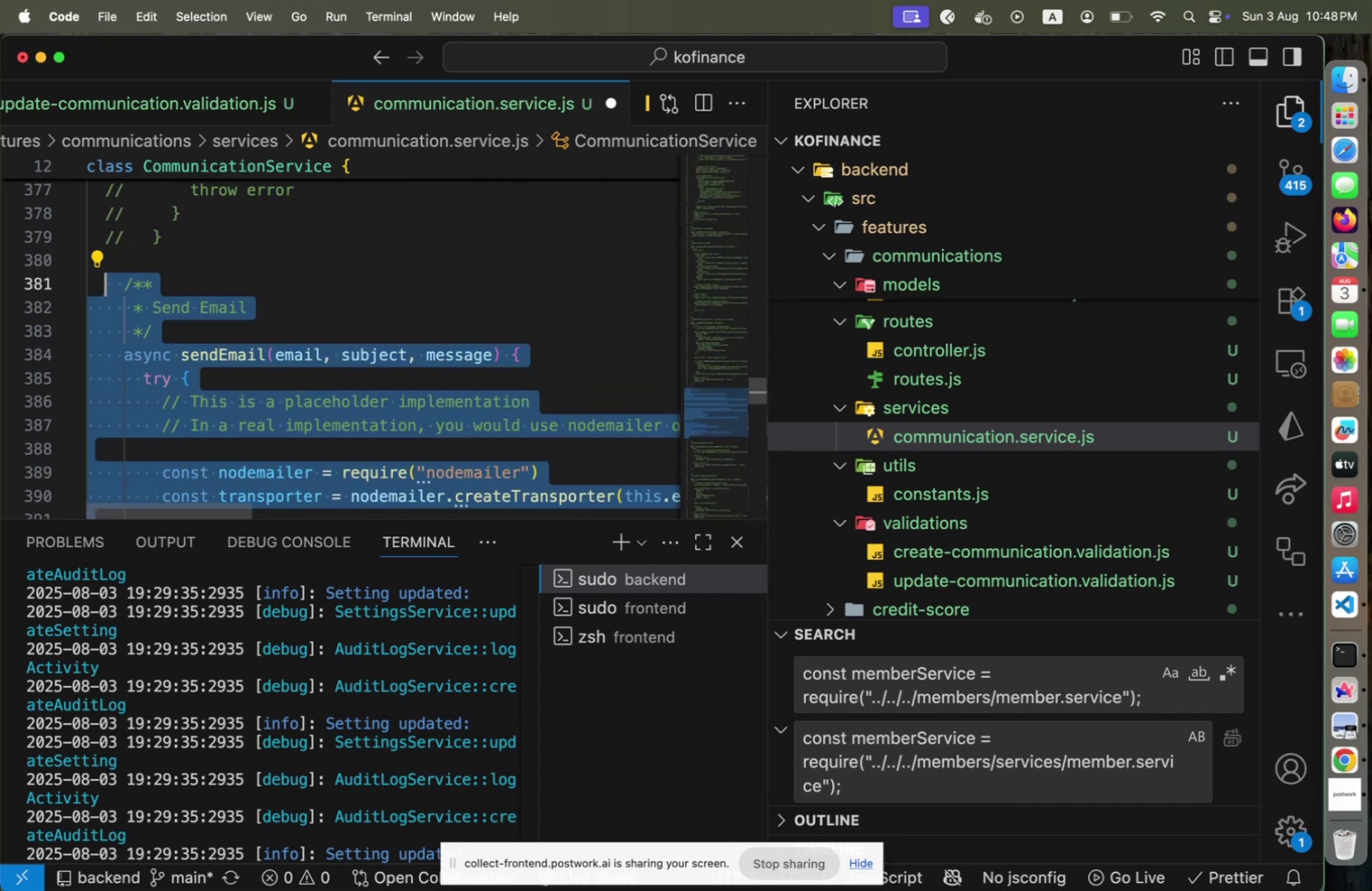 
key(Shift+ArrowLeft)
 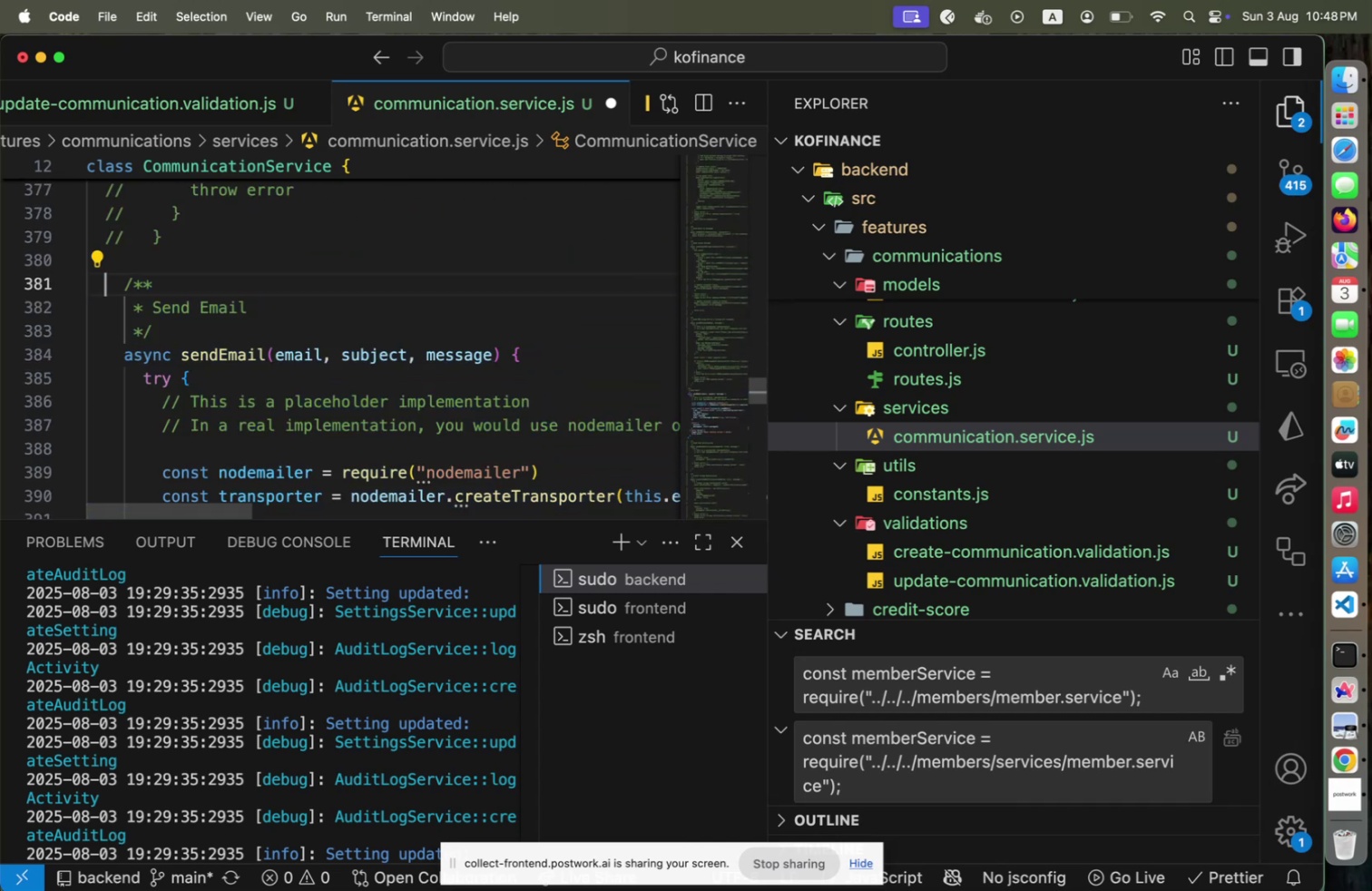 
hold_key(key=ArrowDown, duration=0.87)
 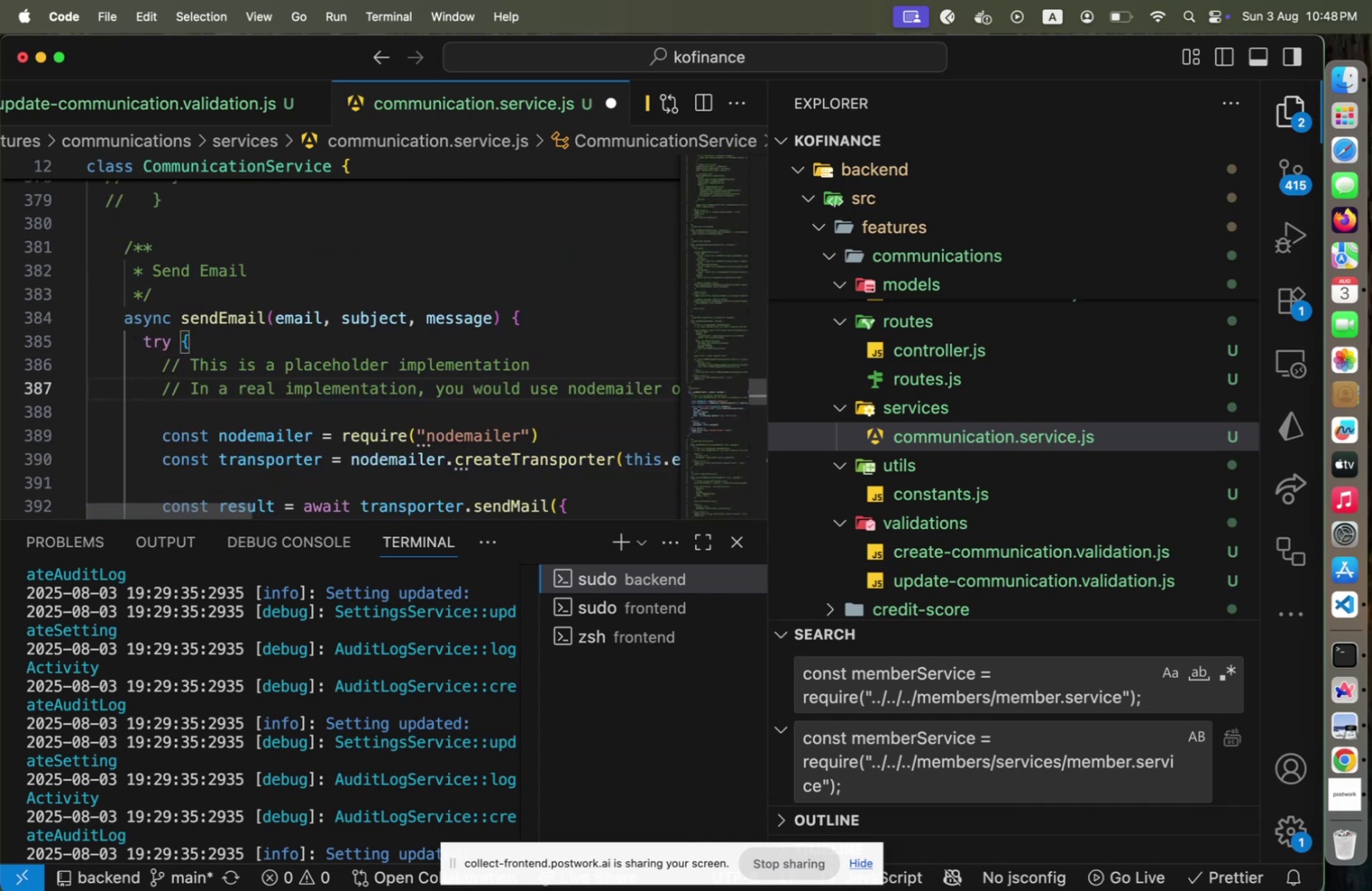 
key(Shift+ArrowDown)
 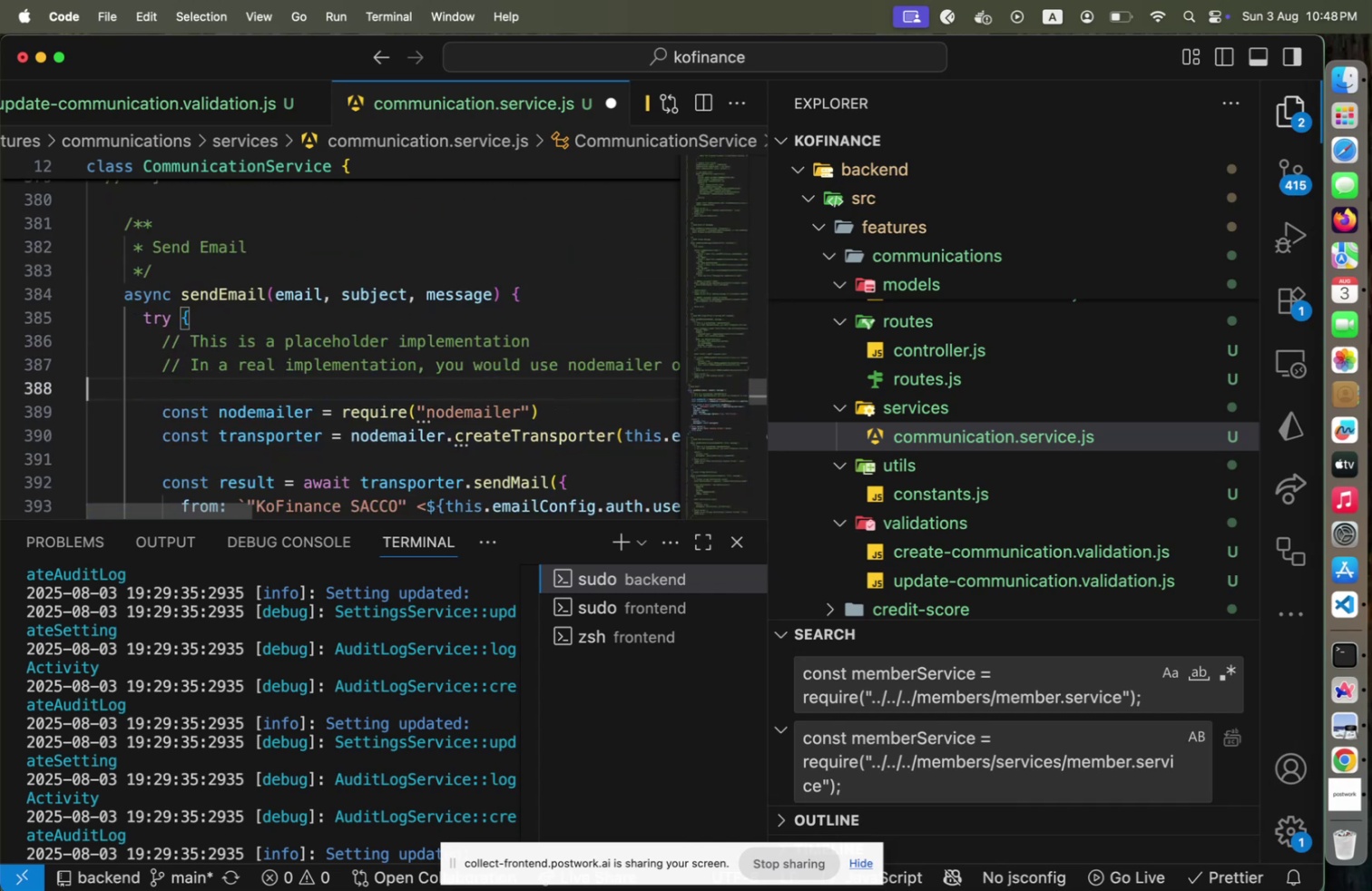 
key(Shift+Backspace)
 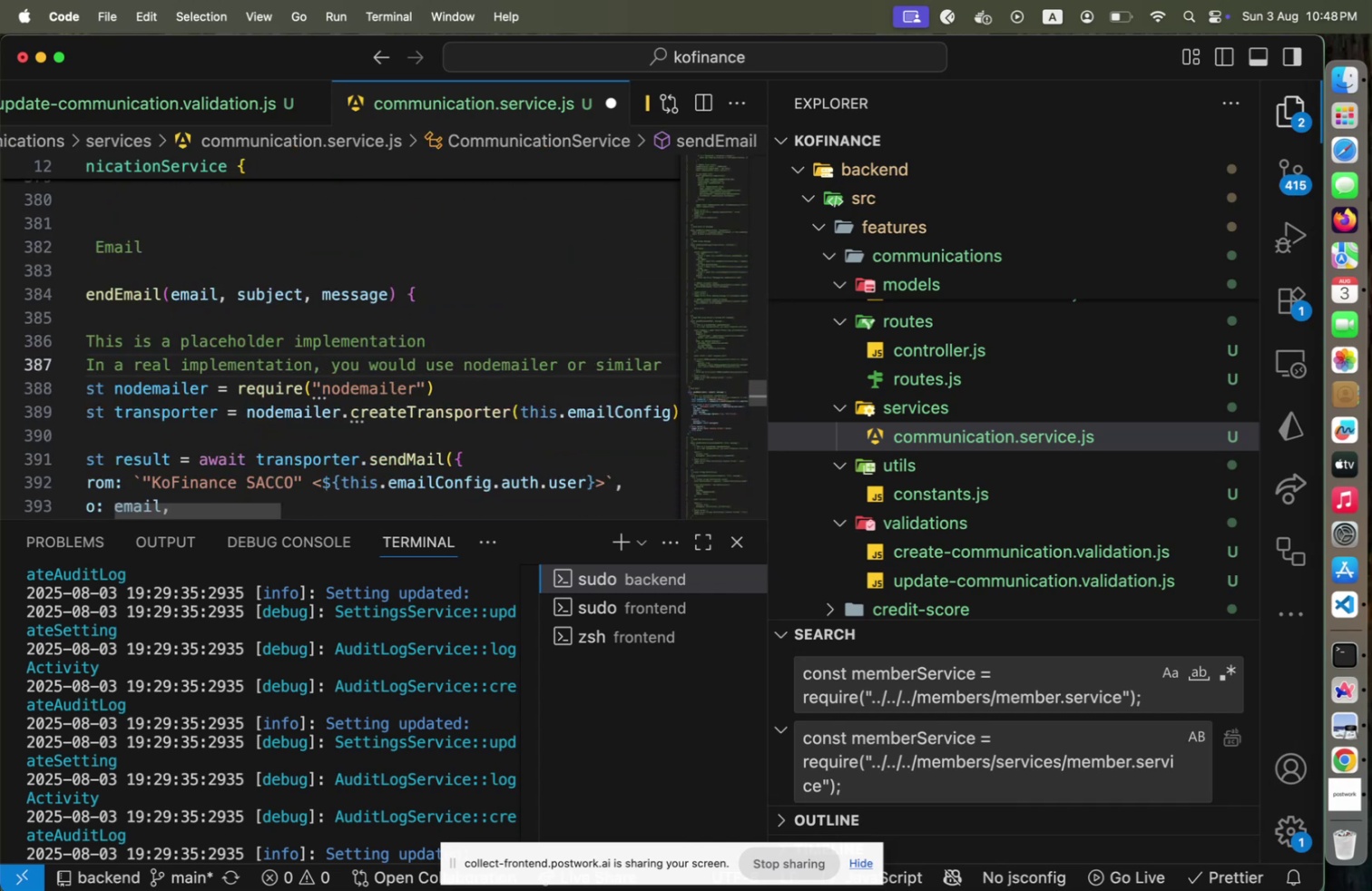 
key(Shift+ArrowDown)
 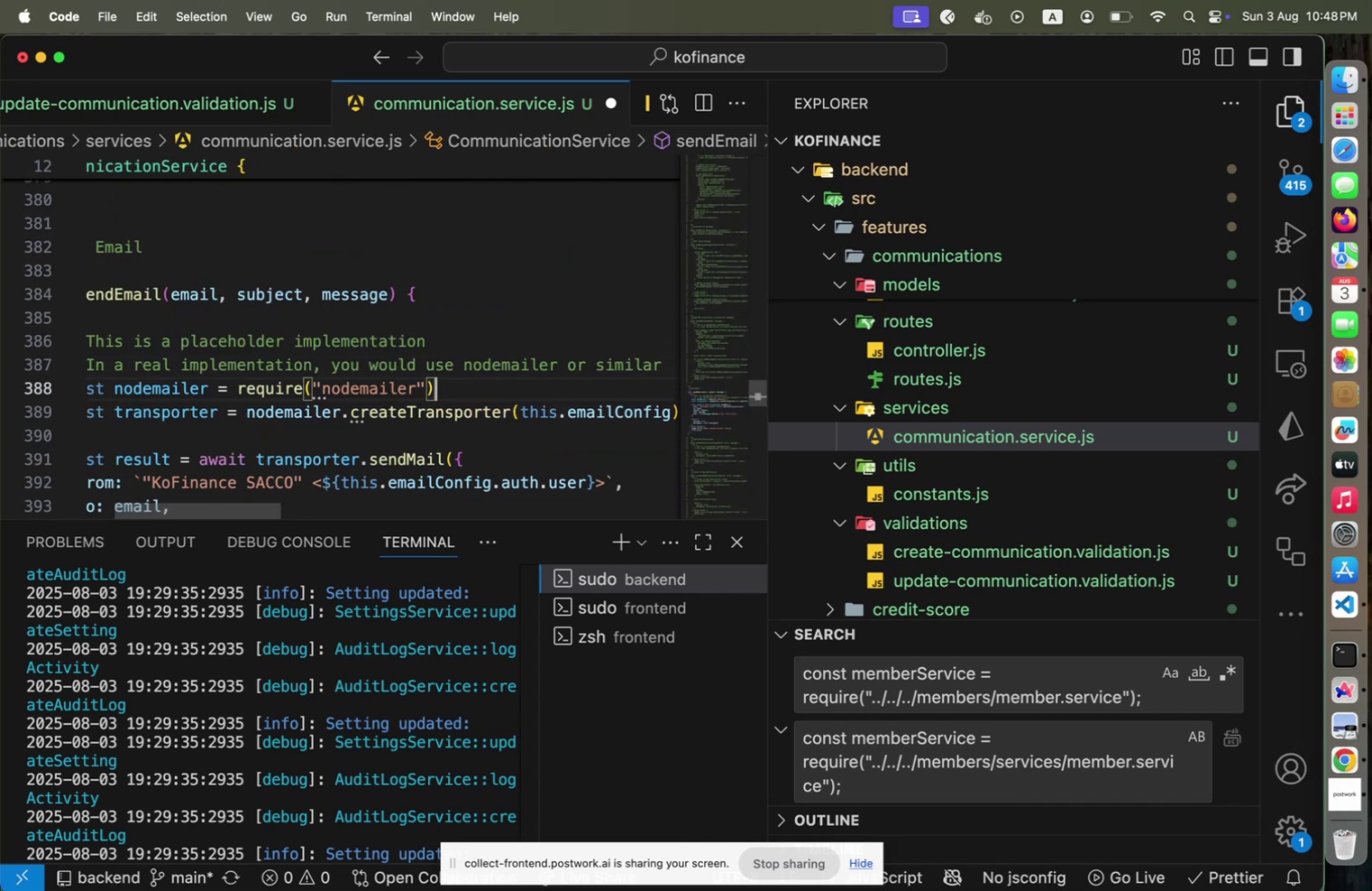 
key(Shift+Home)
 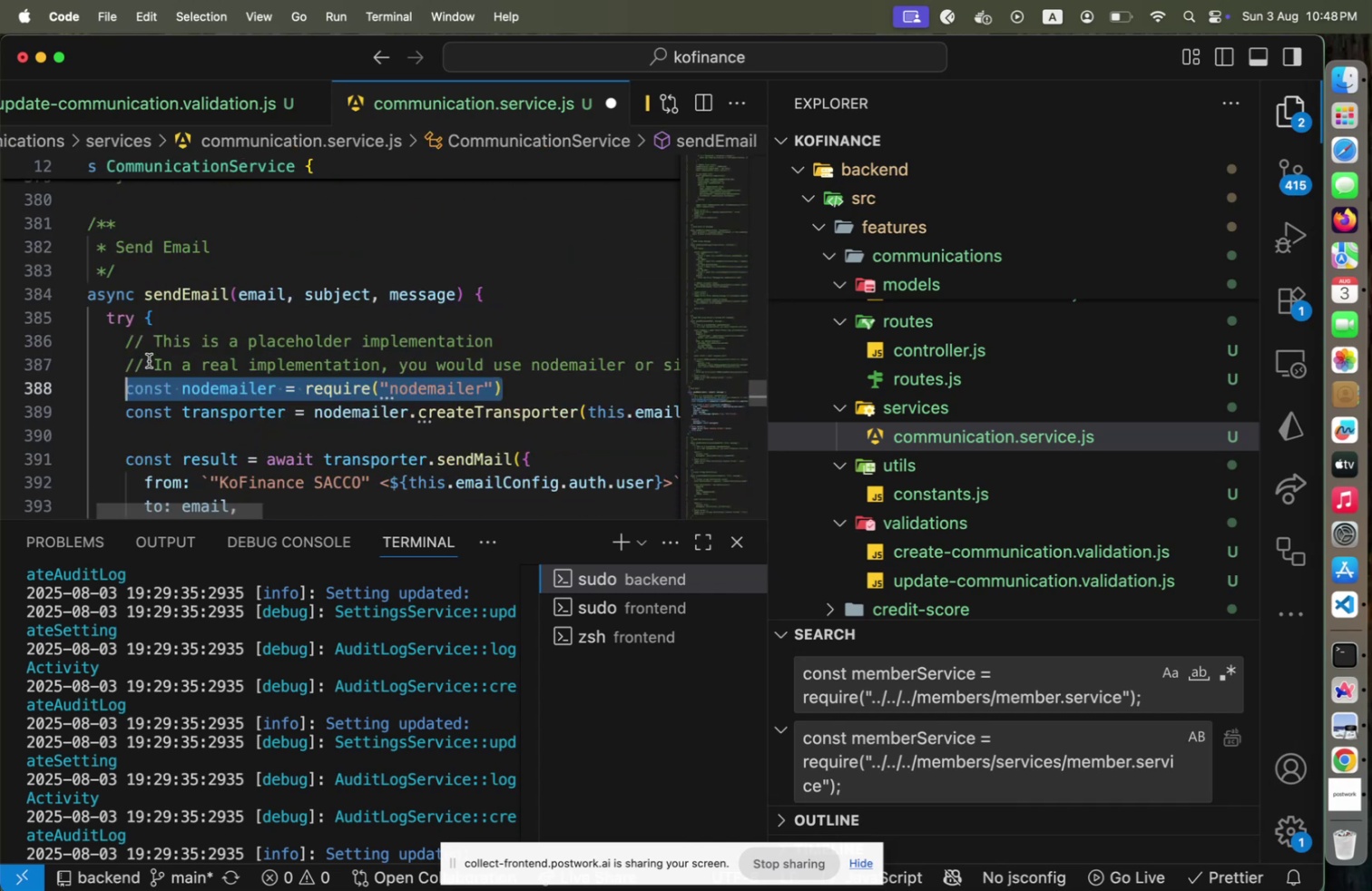 
scroll: coordinate [149, 361], scroll_direction: up, amount: 2.0
 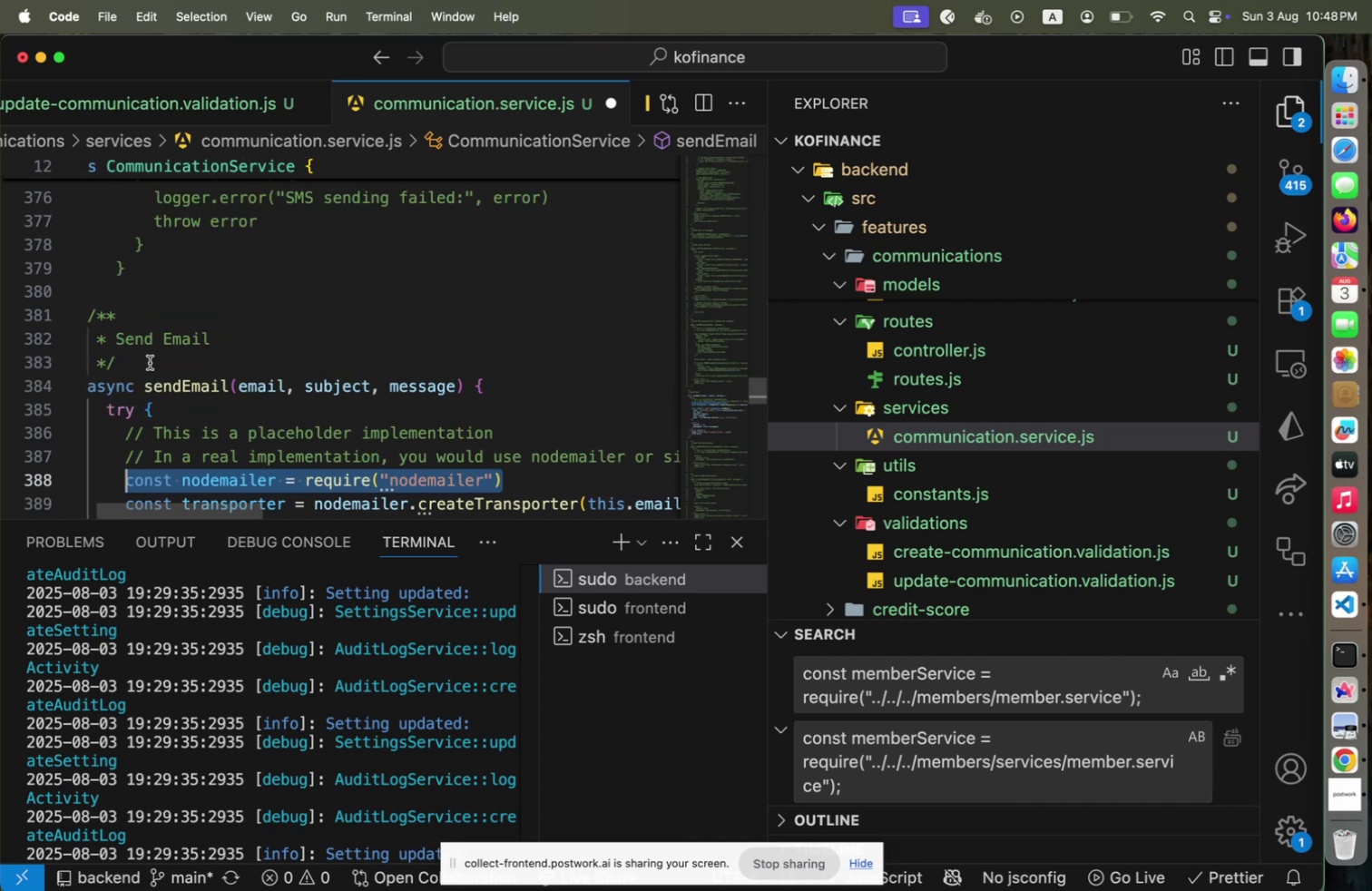 
scroll: coordinate [150, 362], scroll_direction: down, amount: 3.0
 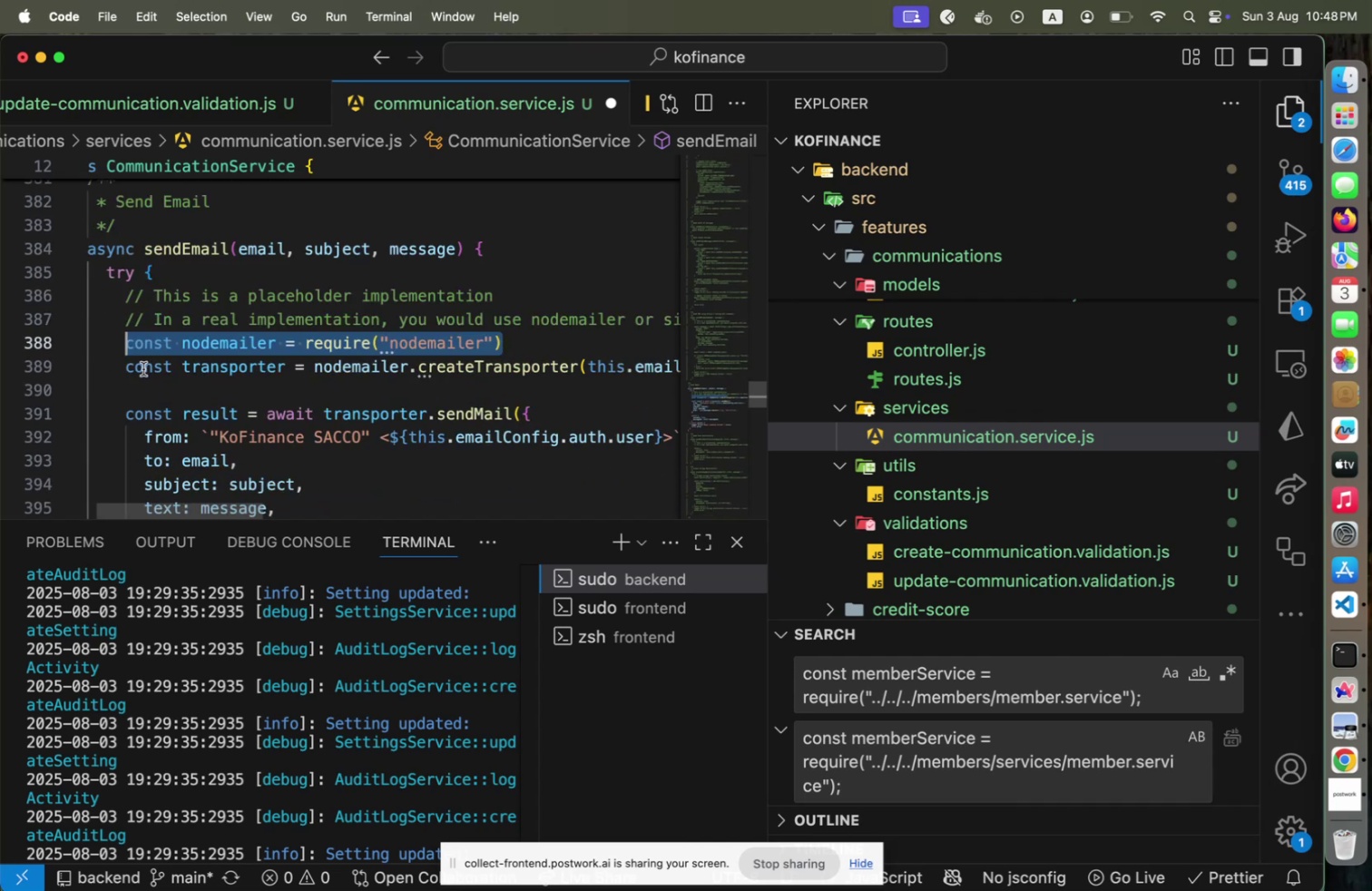 
scroll: coordinate [133, 373], scroll_direction: up, amount: 17.0
 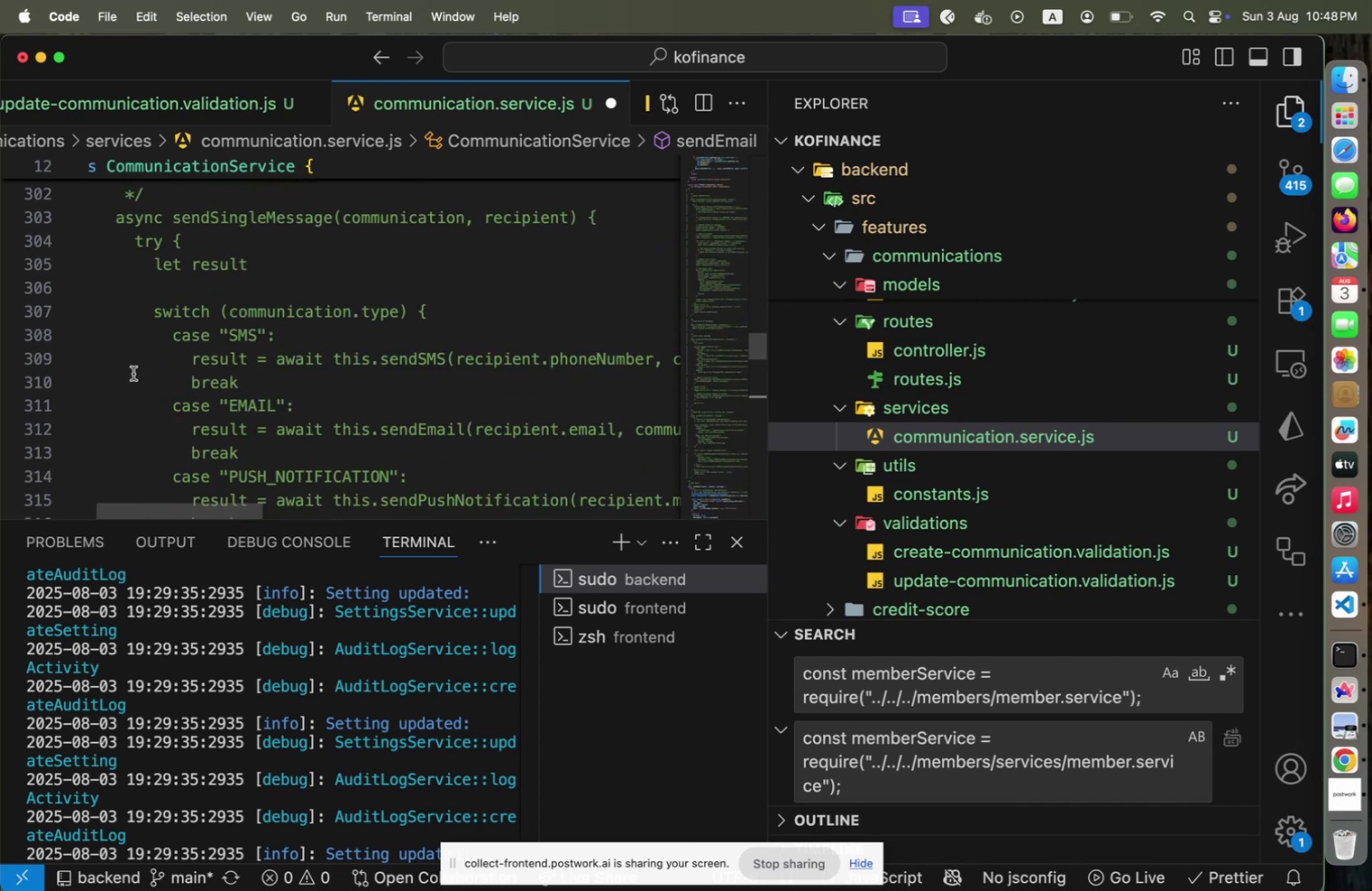 
wait(5.27)
 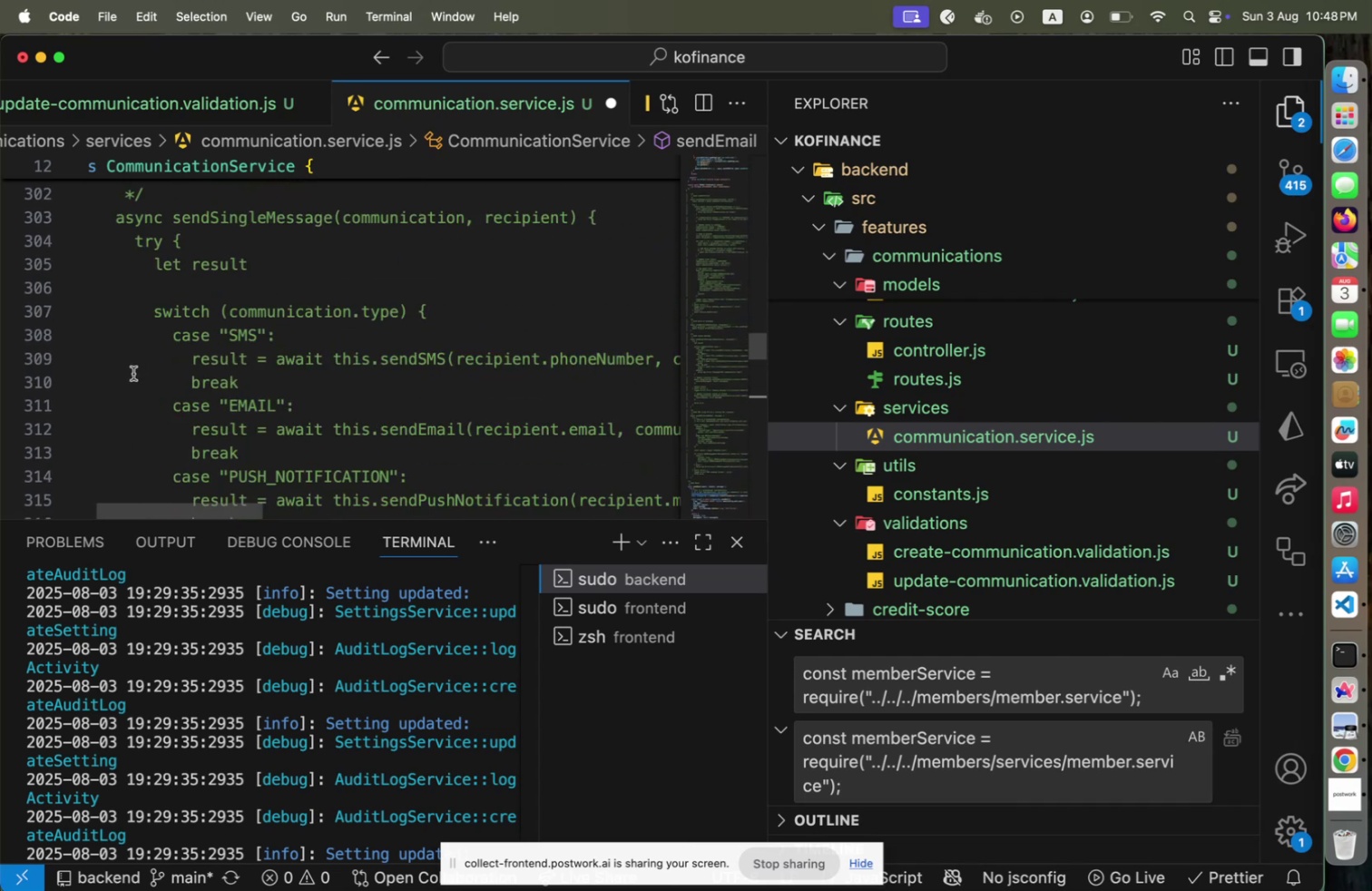 
scroll: coordinate [243, 339], scroll_direction: up, amount: 11.0
 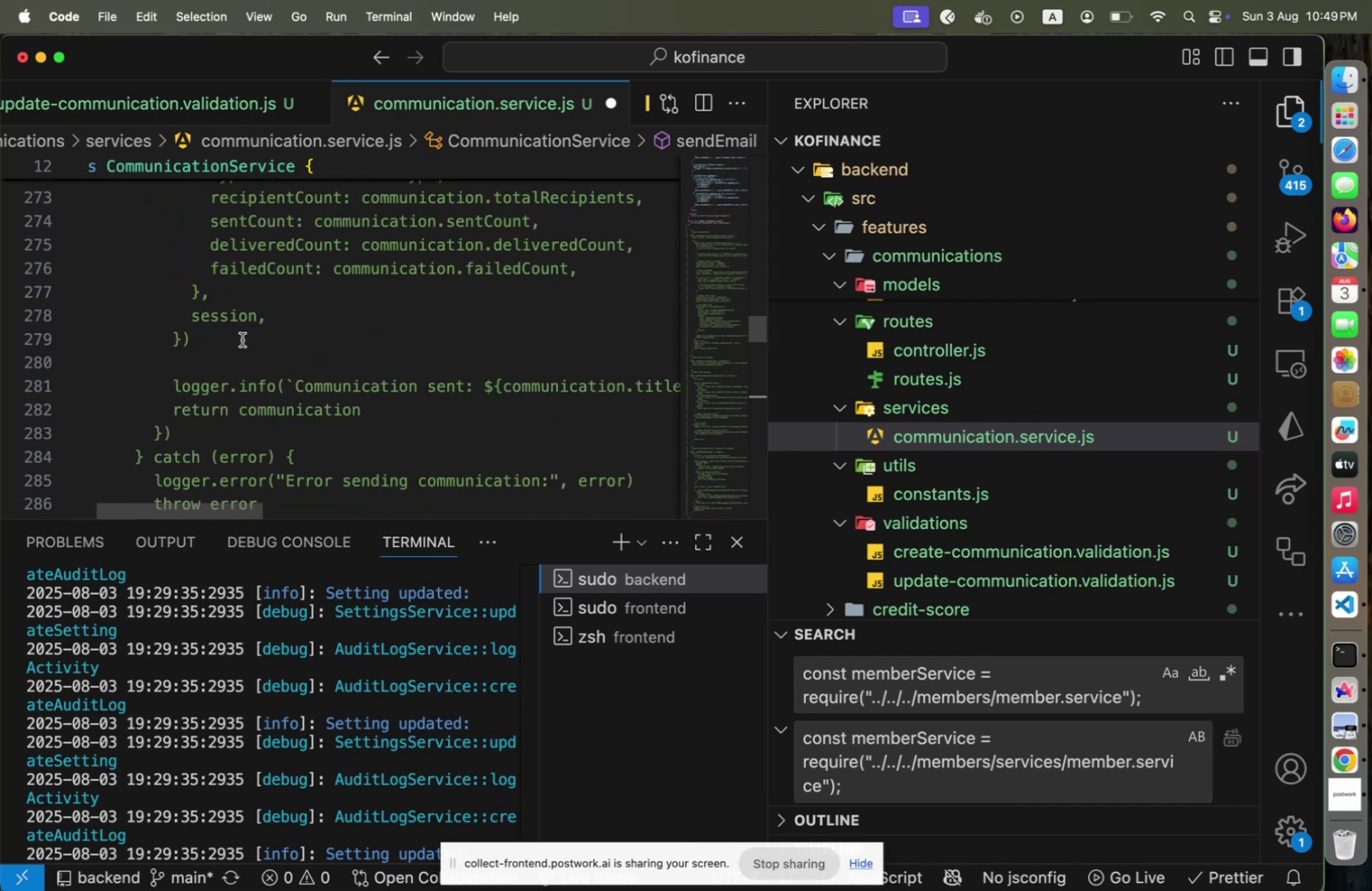 
scroll: coordinate [242, 339], scroll_direction: down, amount: 4.0
 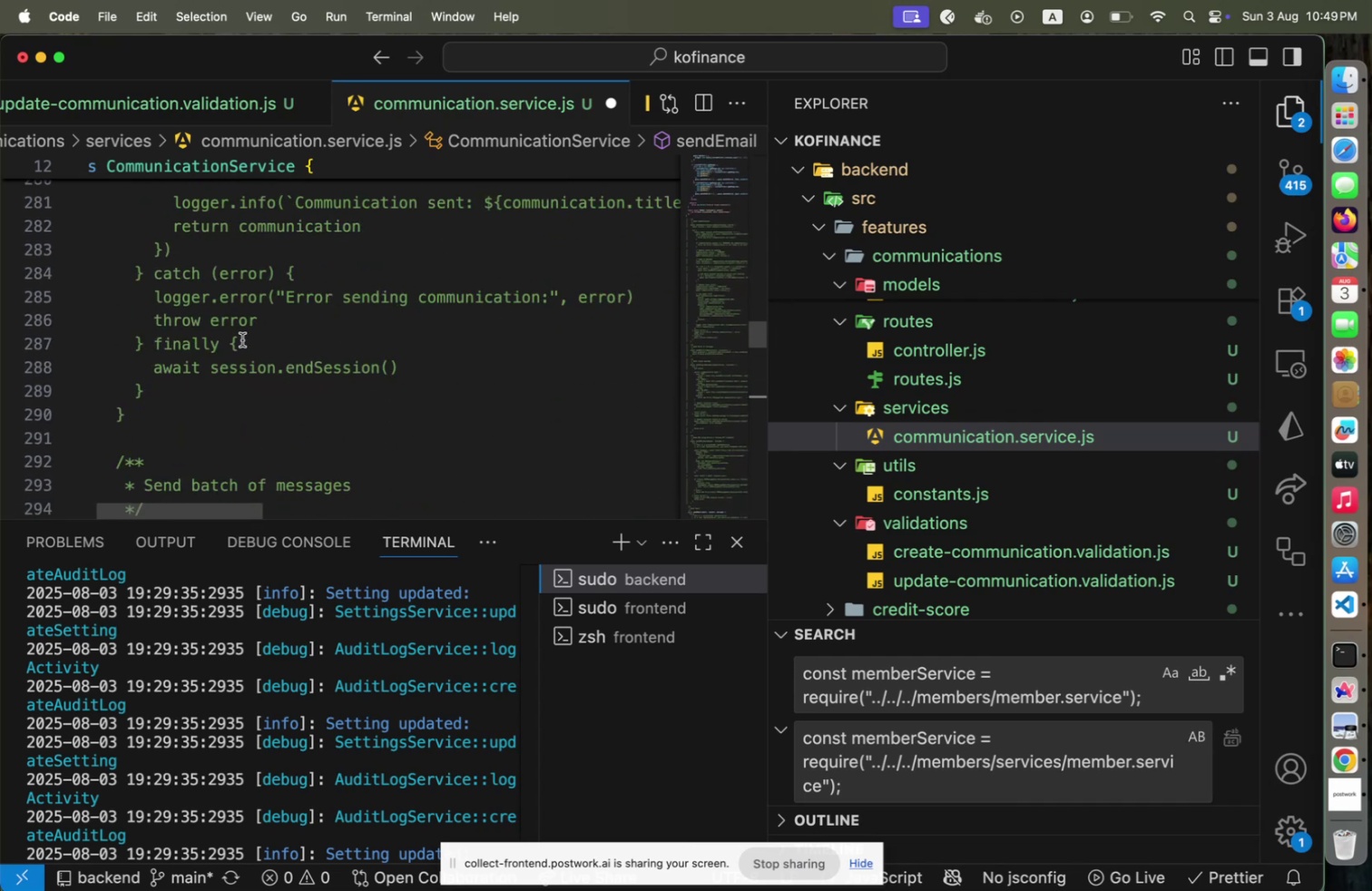 
scroll: coordinate [242, 340], scroll_direction: up, amount: 92.0
 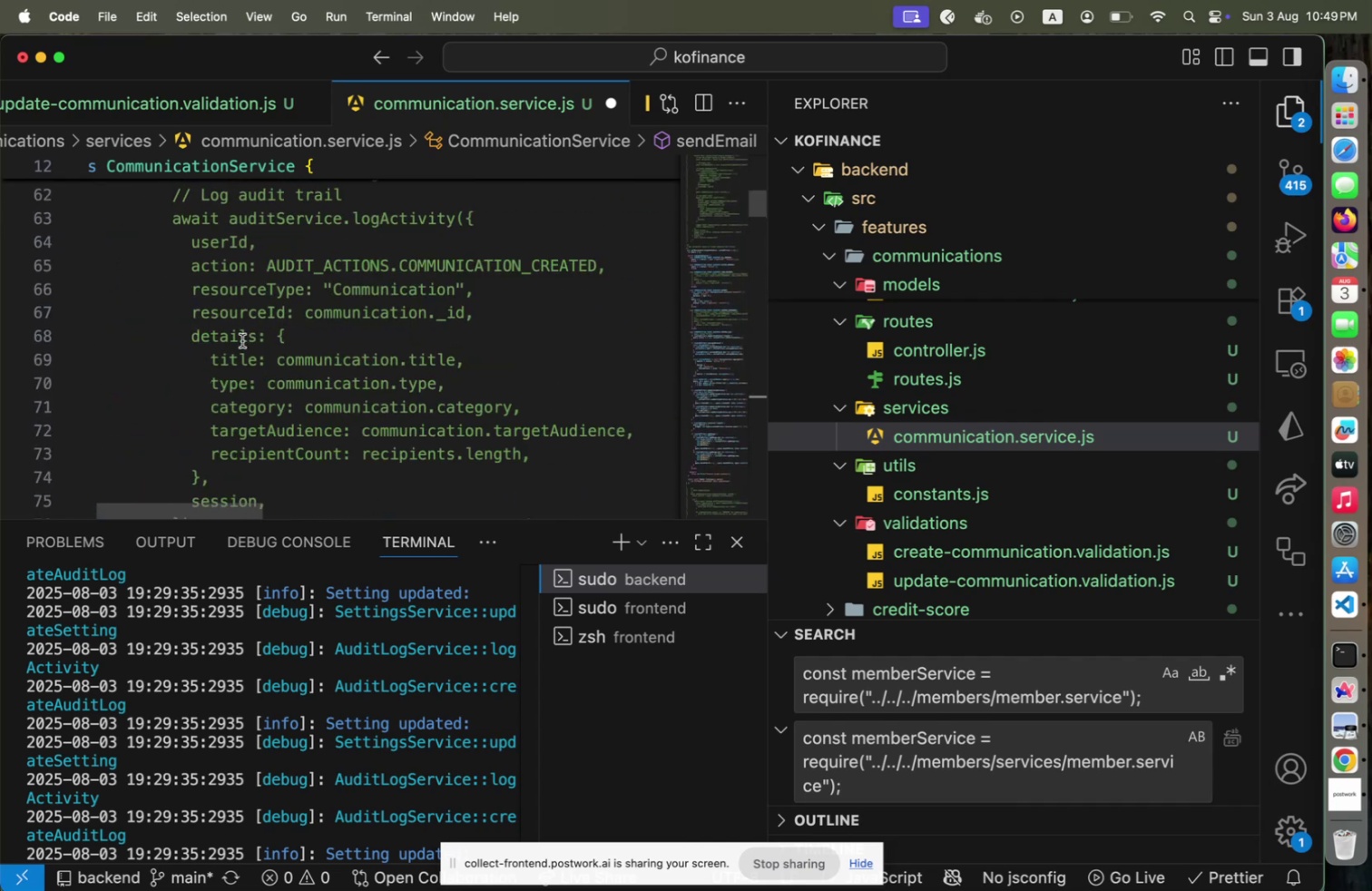 
scroll: coordinate [242, 340], scroll_direction: down, amount: 4.0
 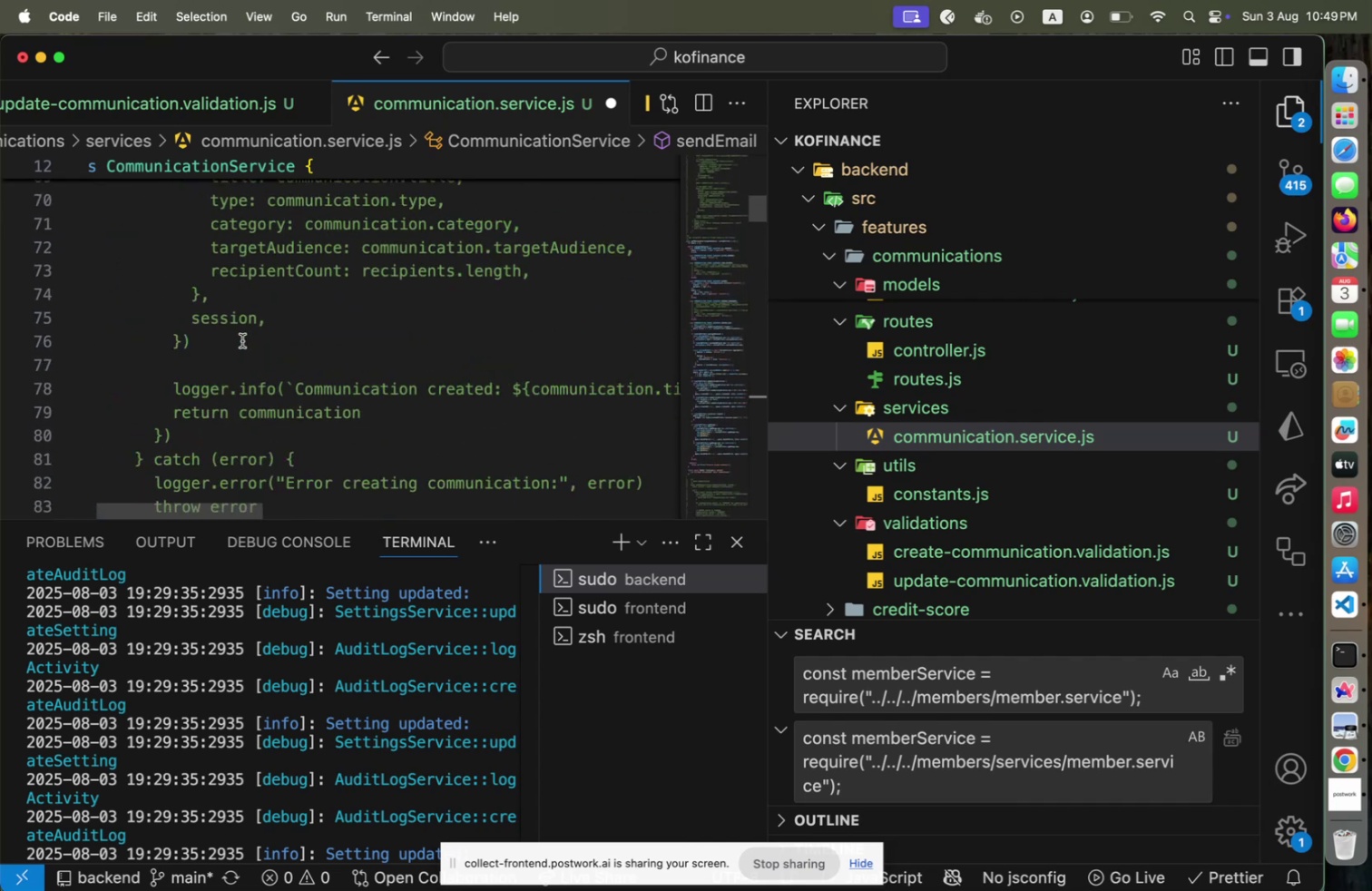 
scroll: coordinate [242, 340], scroll_direction: up, amount: 13.0
 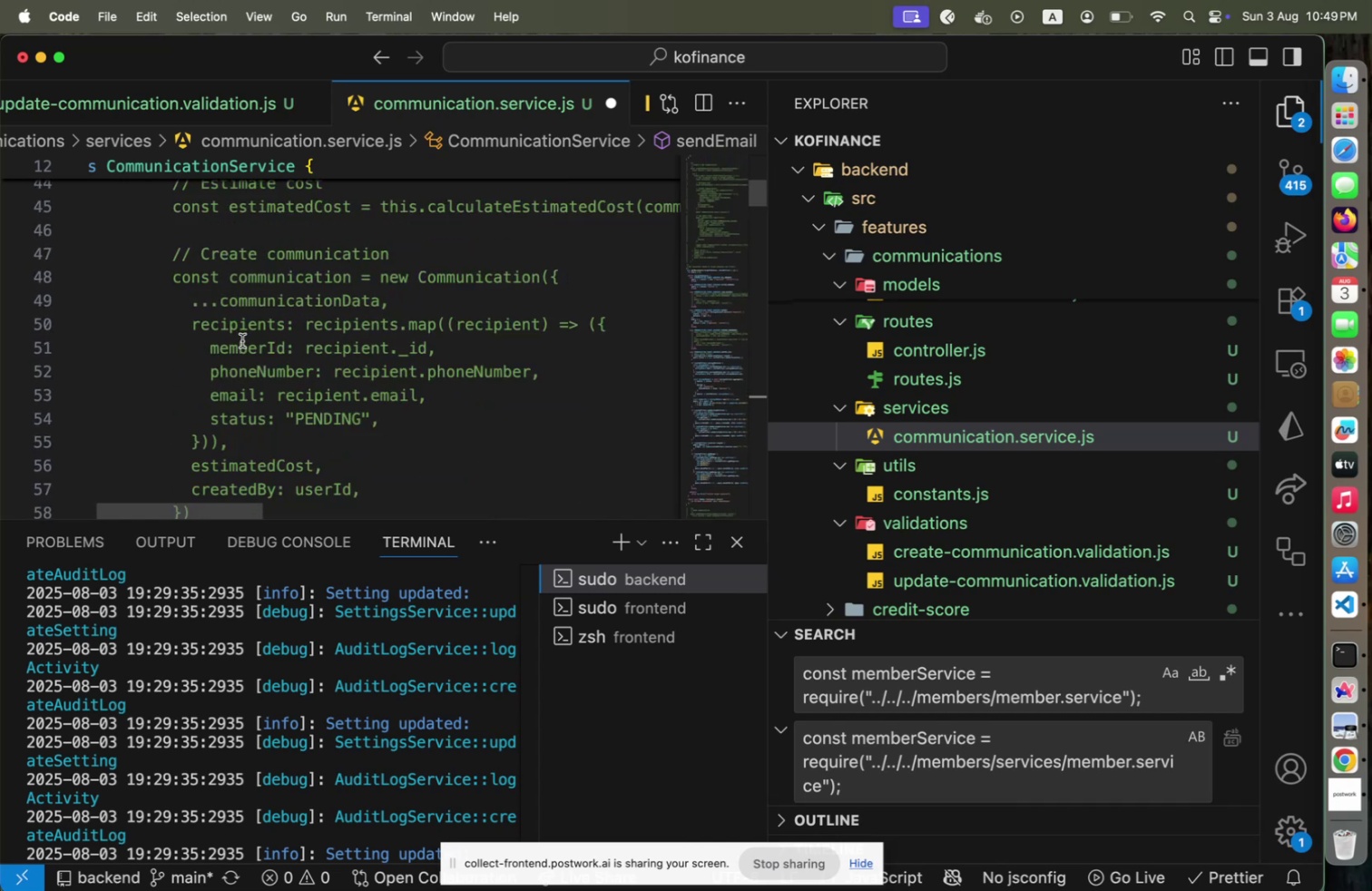 
wait(5.85)
 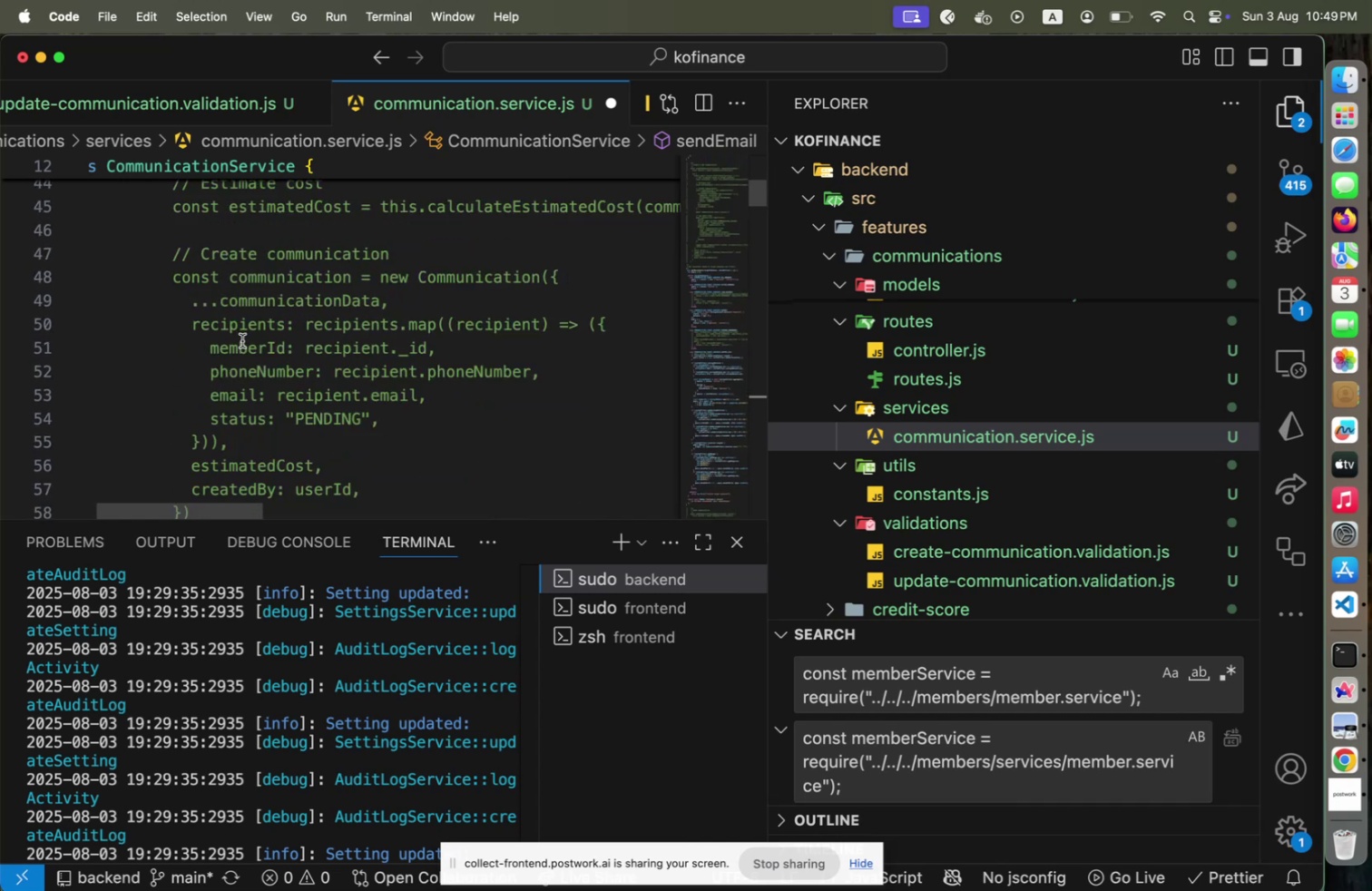 
scroll: coordinate [242, 340], scroll_direction: up, amount: 2.0
 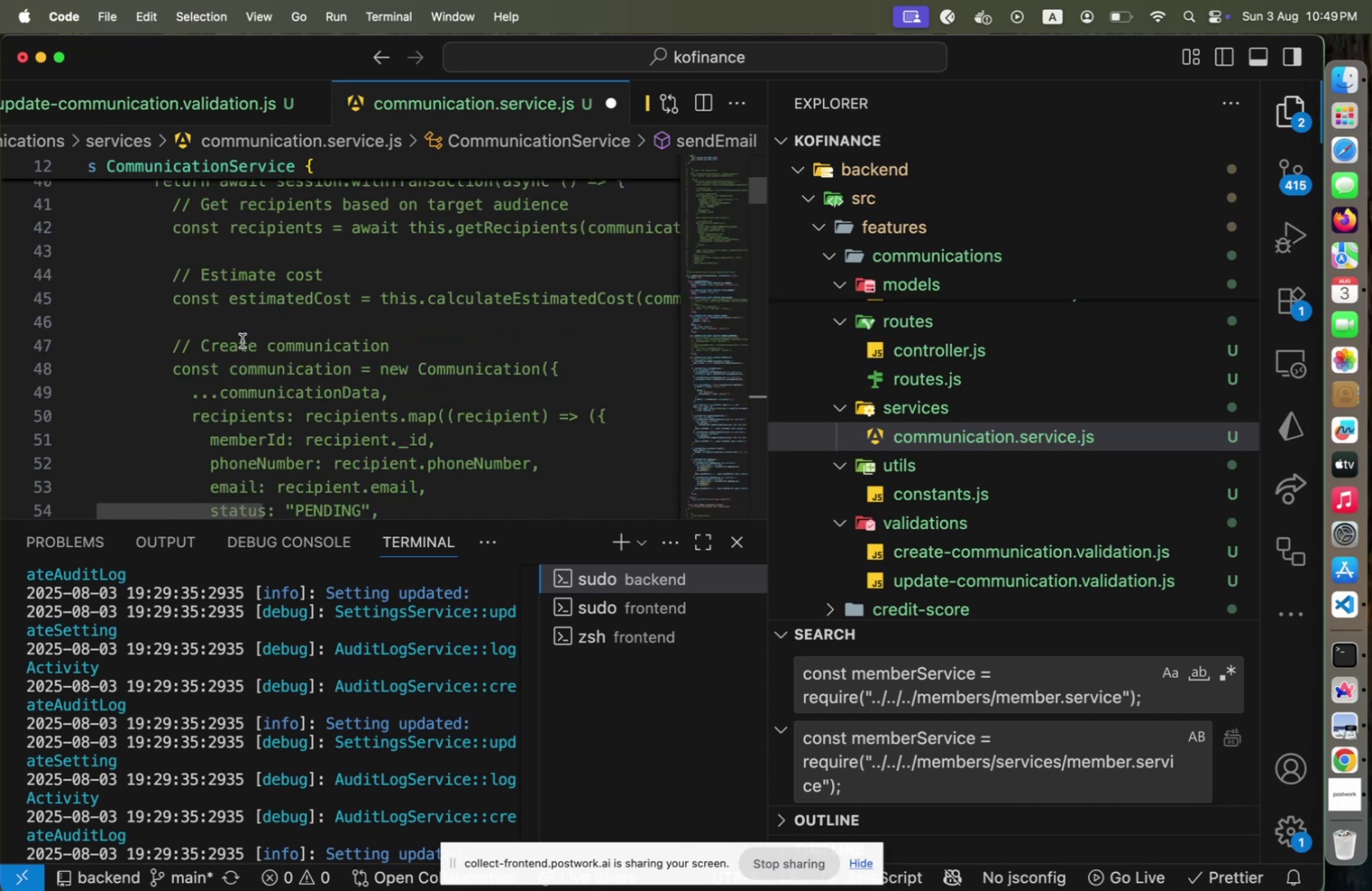 
wait(8.41)
 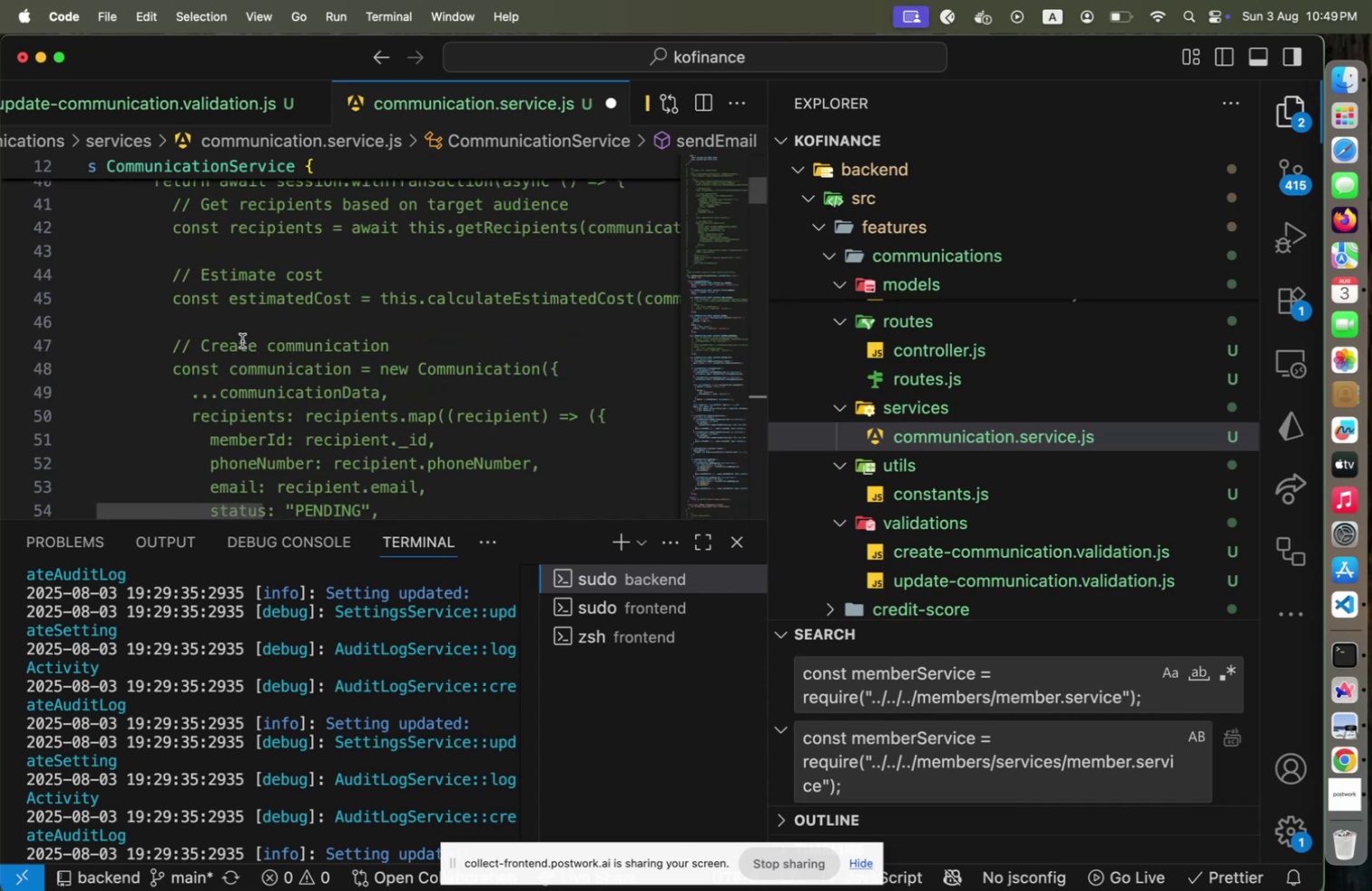 
scroll: coordinate [242, 340], scroll_direction: up, amount: 2.0
 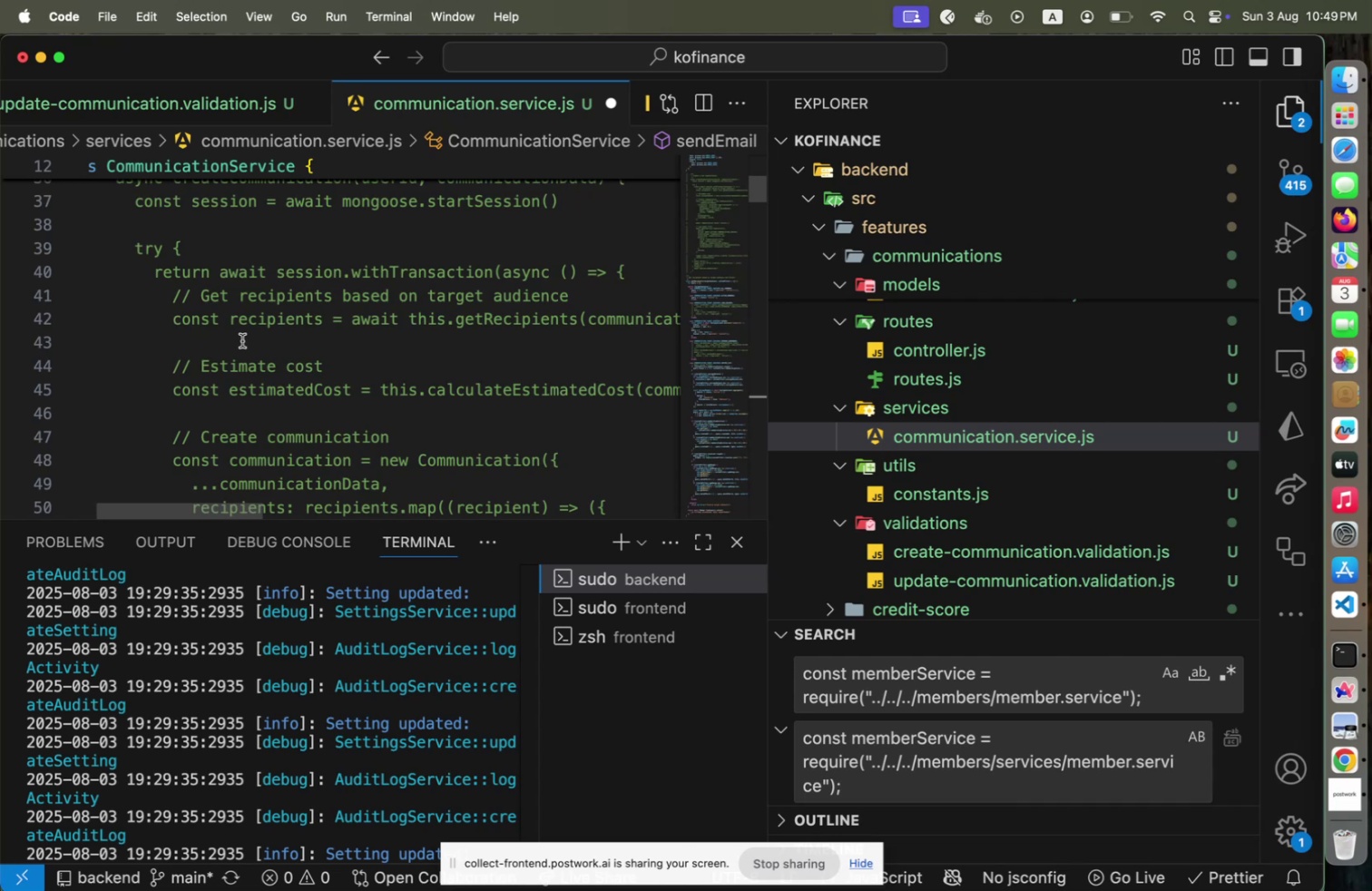 
wait(7.0)
 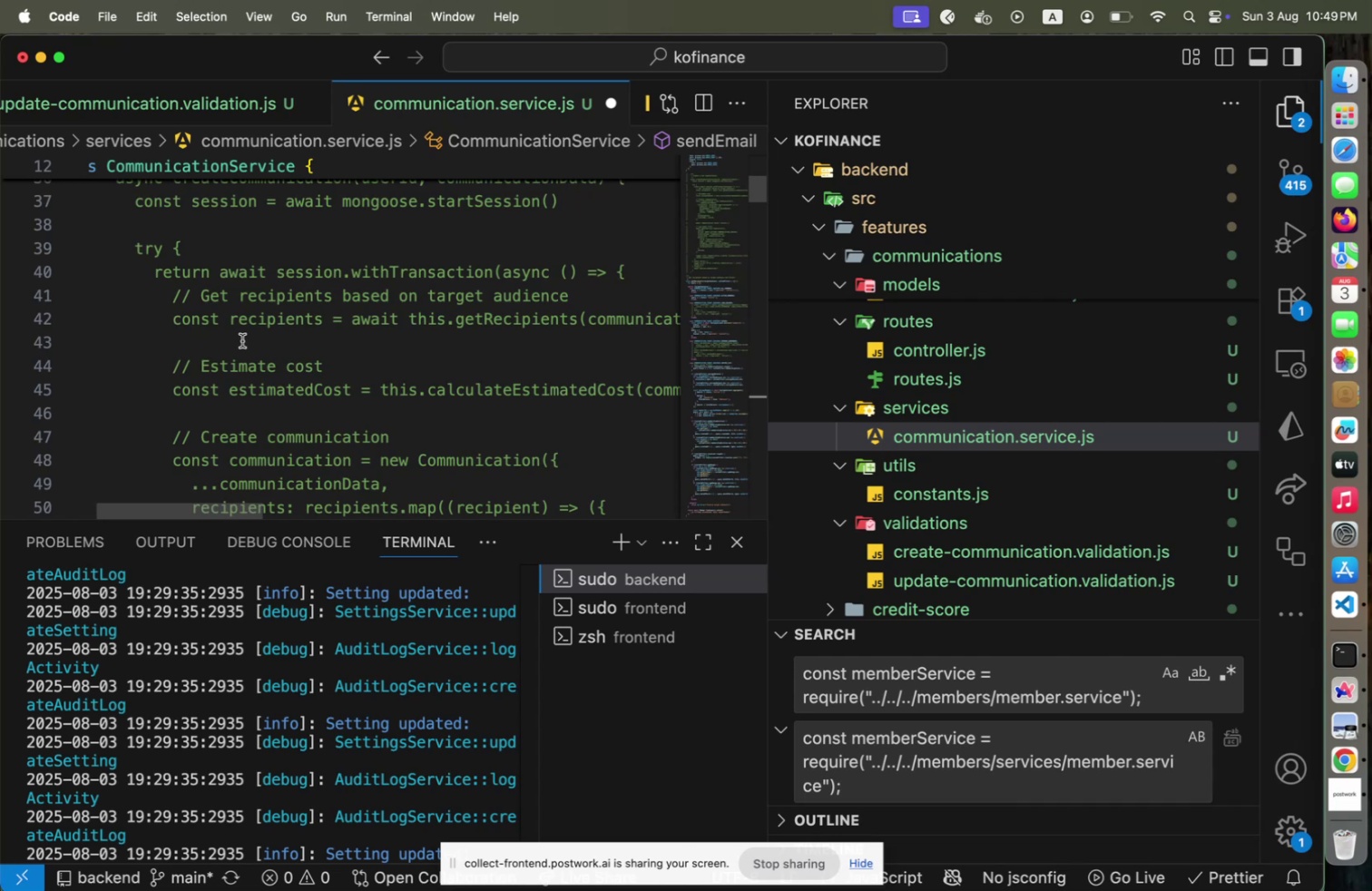 
left_click([946, 342])
 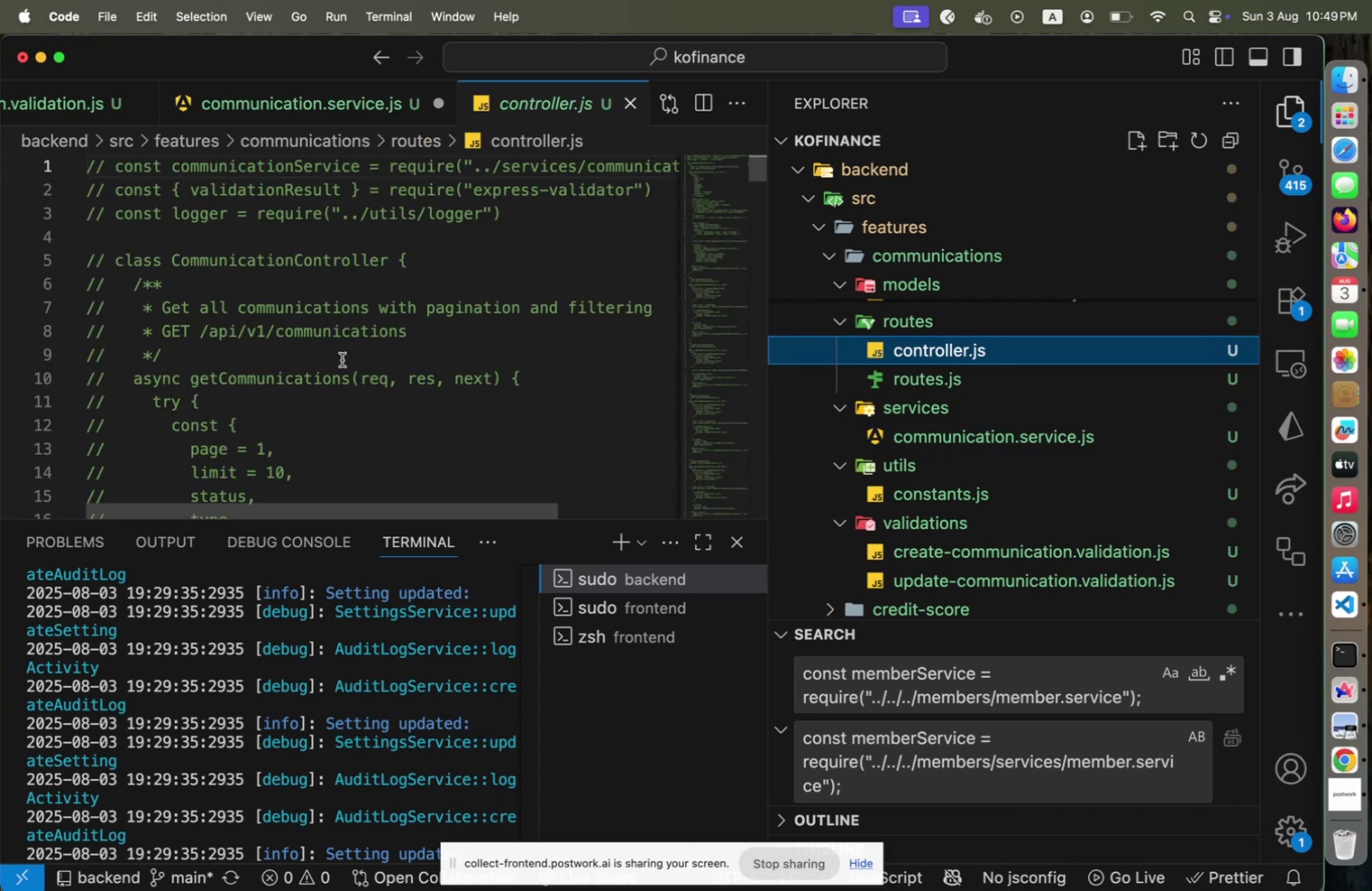 
scroll: coordinate [339, 360], scroll_direction: down, amount: 11.0
 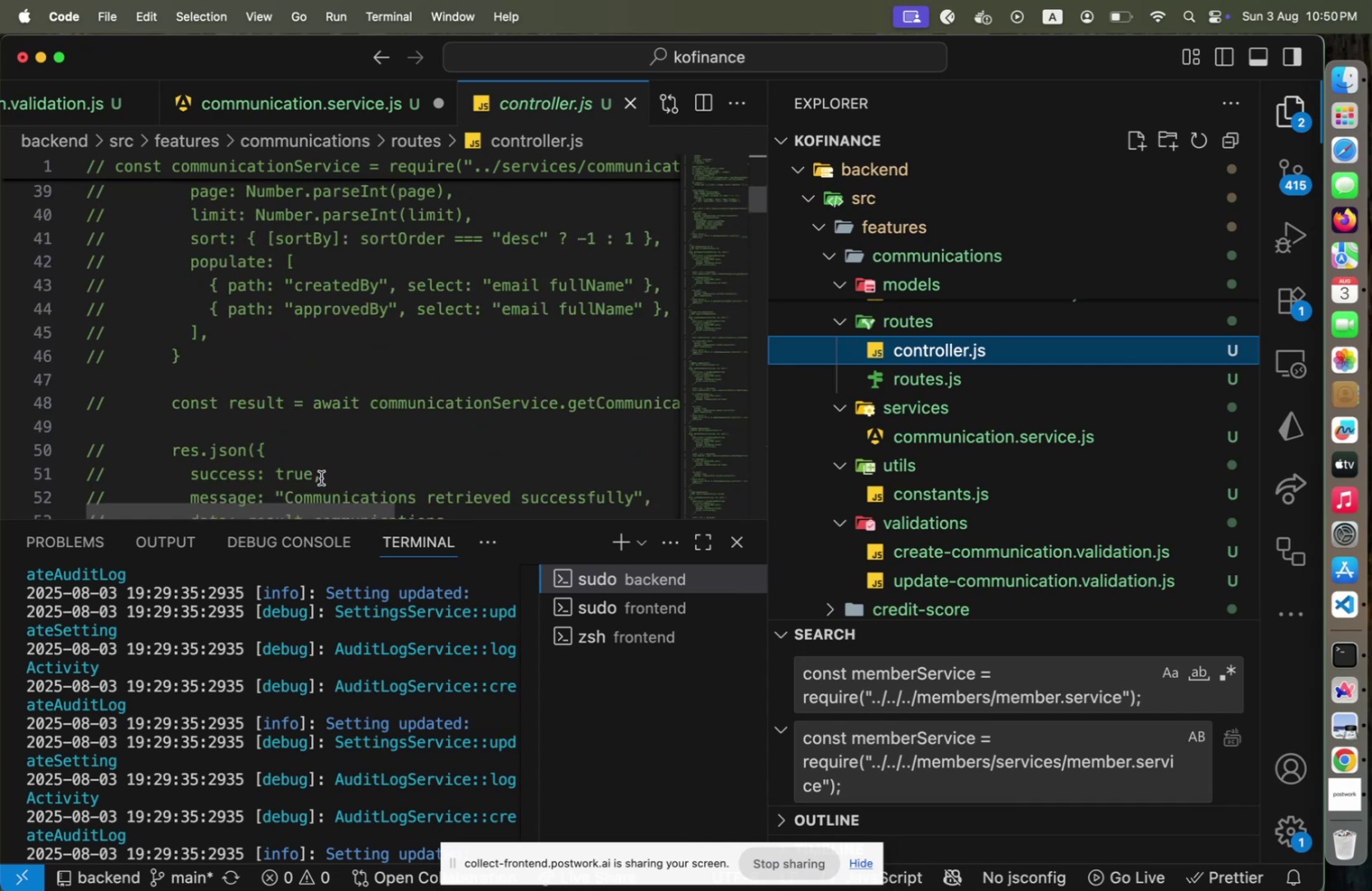 
left_click_drag(start_coordinate=[301, 506], to_coordinate=[263, 500])
 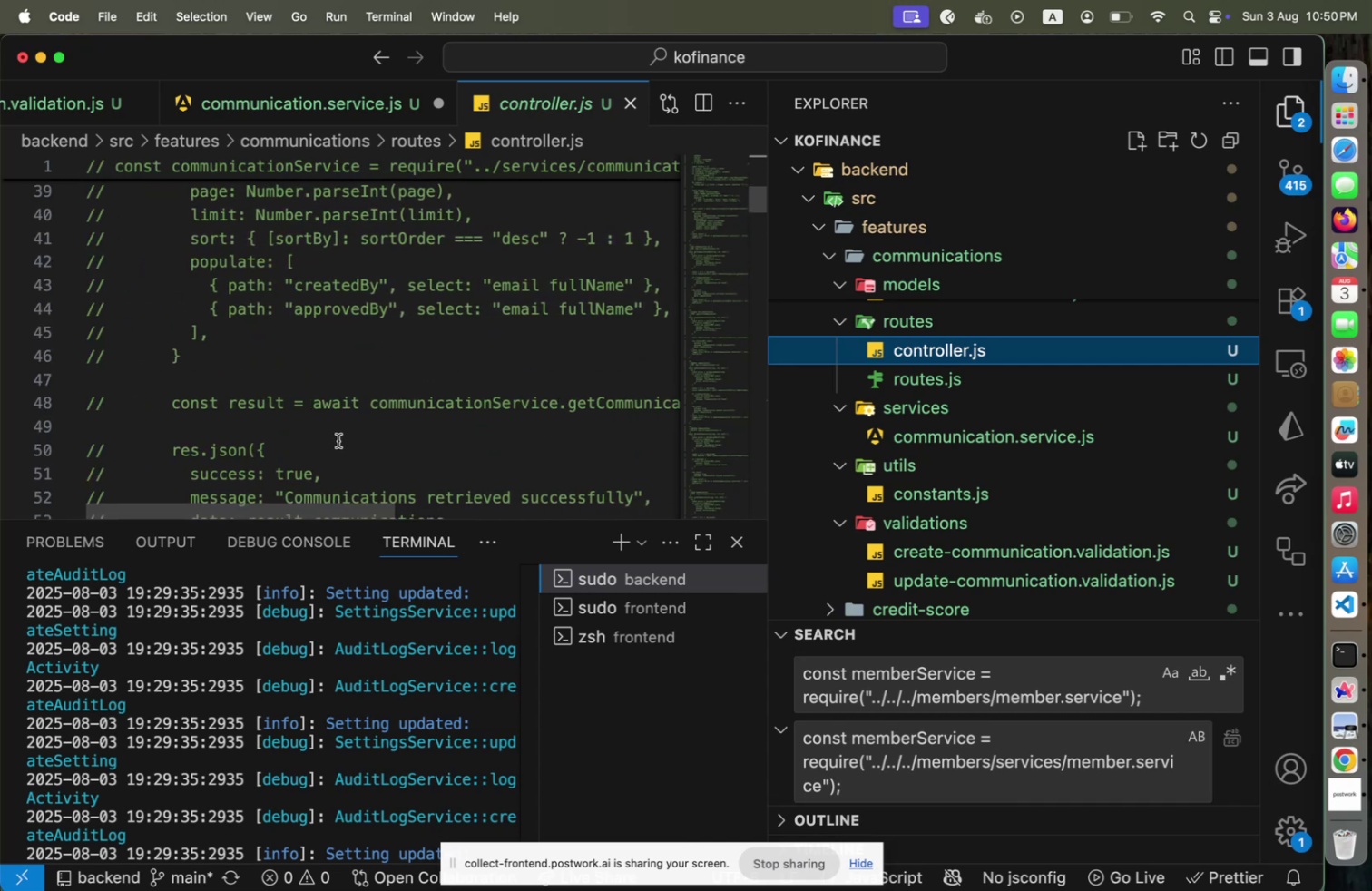 
scroll: coordinate [336, 441], scroll_direction: up, amount: 13.0
 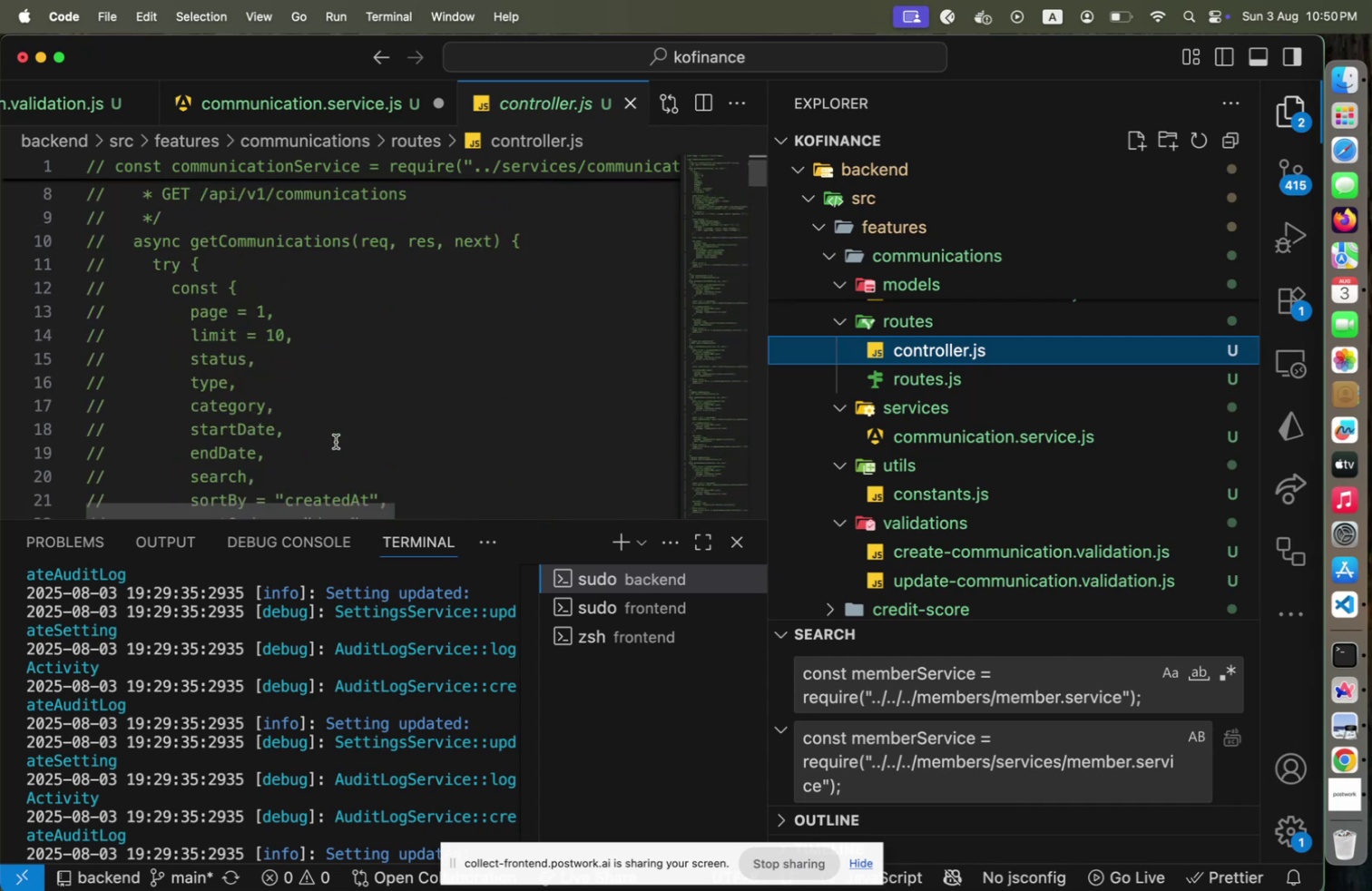 
scroll: coordinate [336, 441], scroll_direction: down, amount: 7.0
 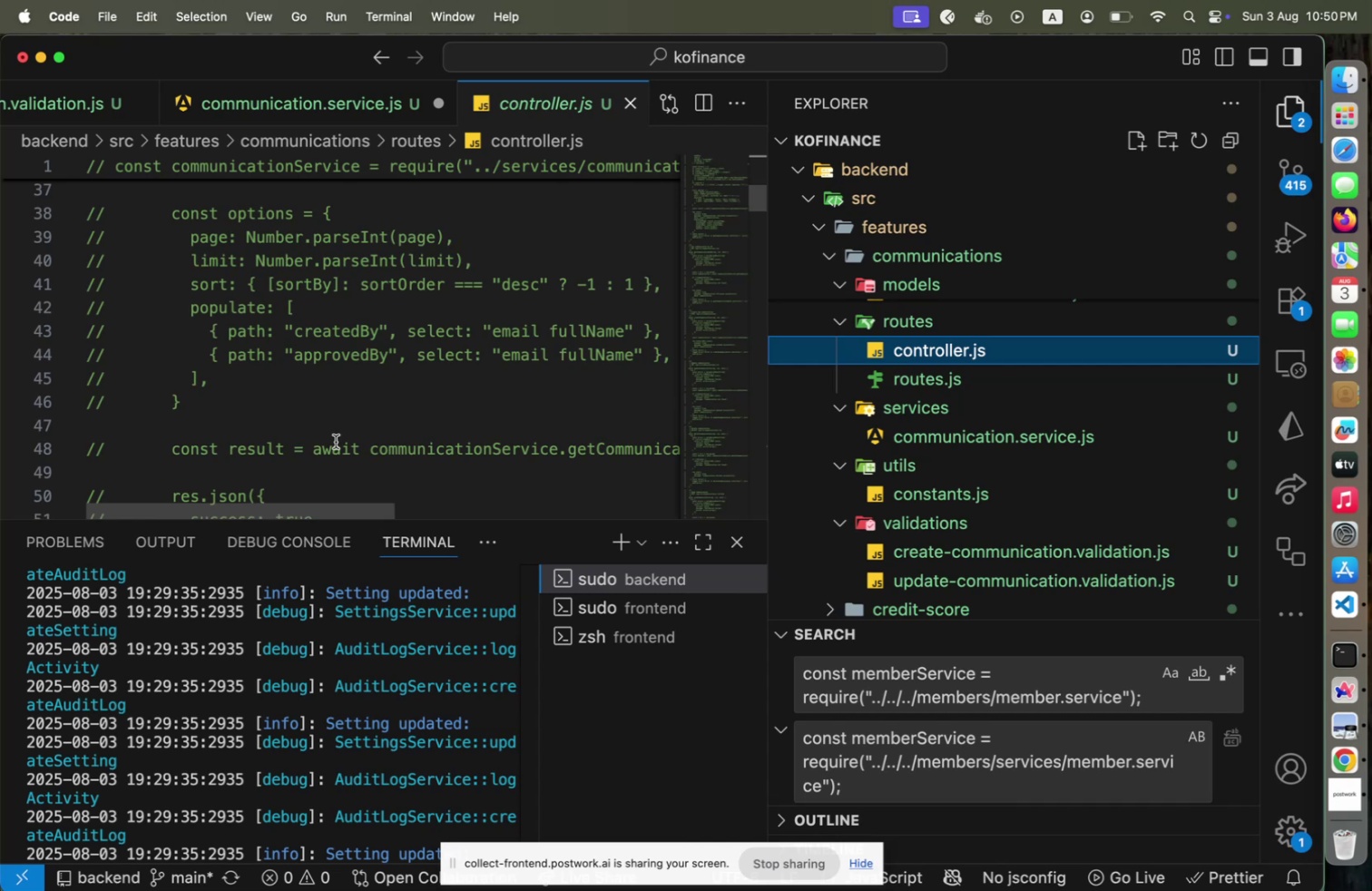 
wait(5.55)
 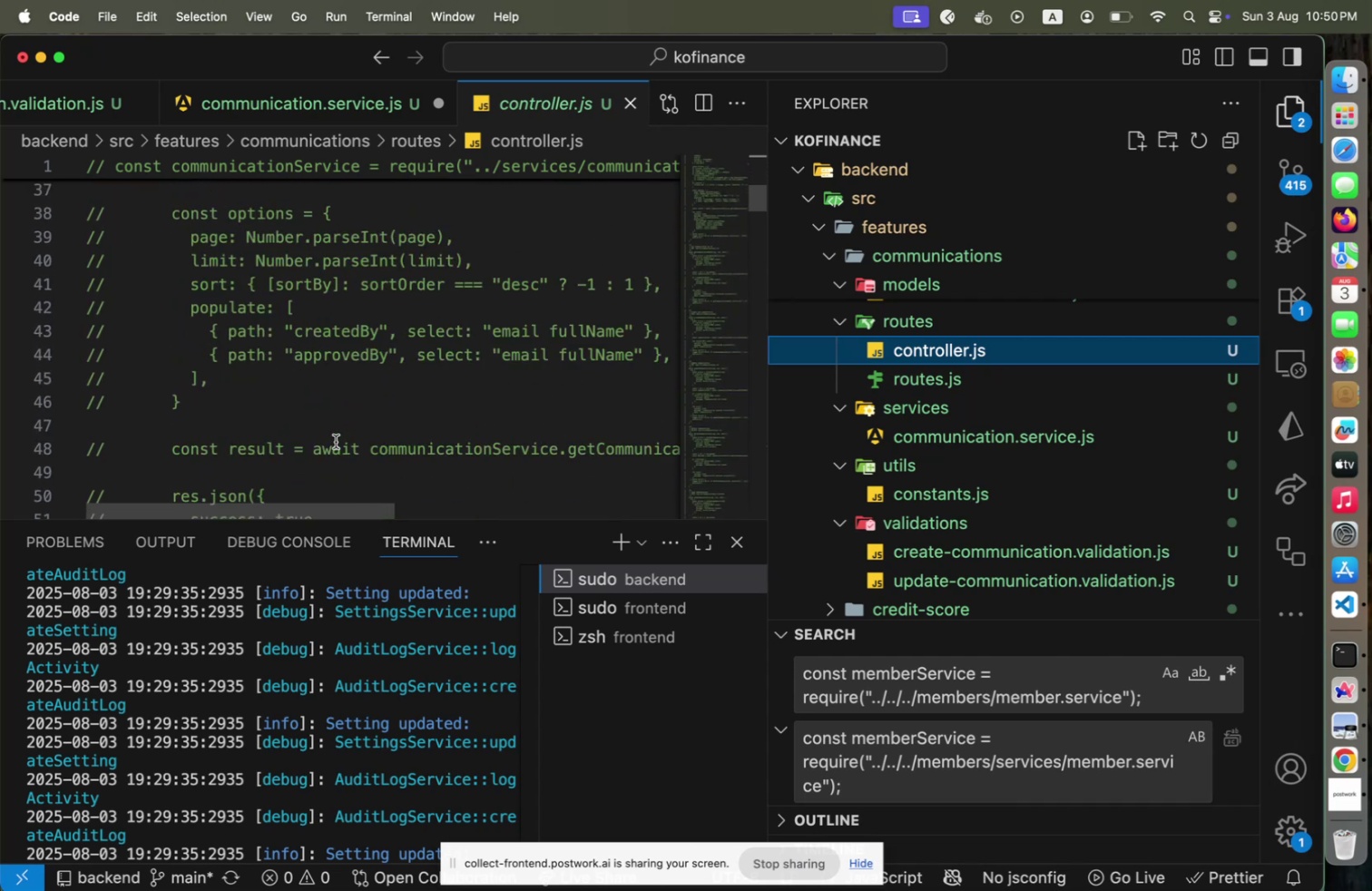 
scroll: coordinate [336, 441], scroll_direction: down, amount: 2.0
 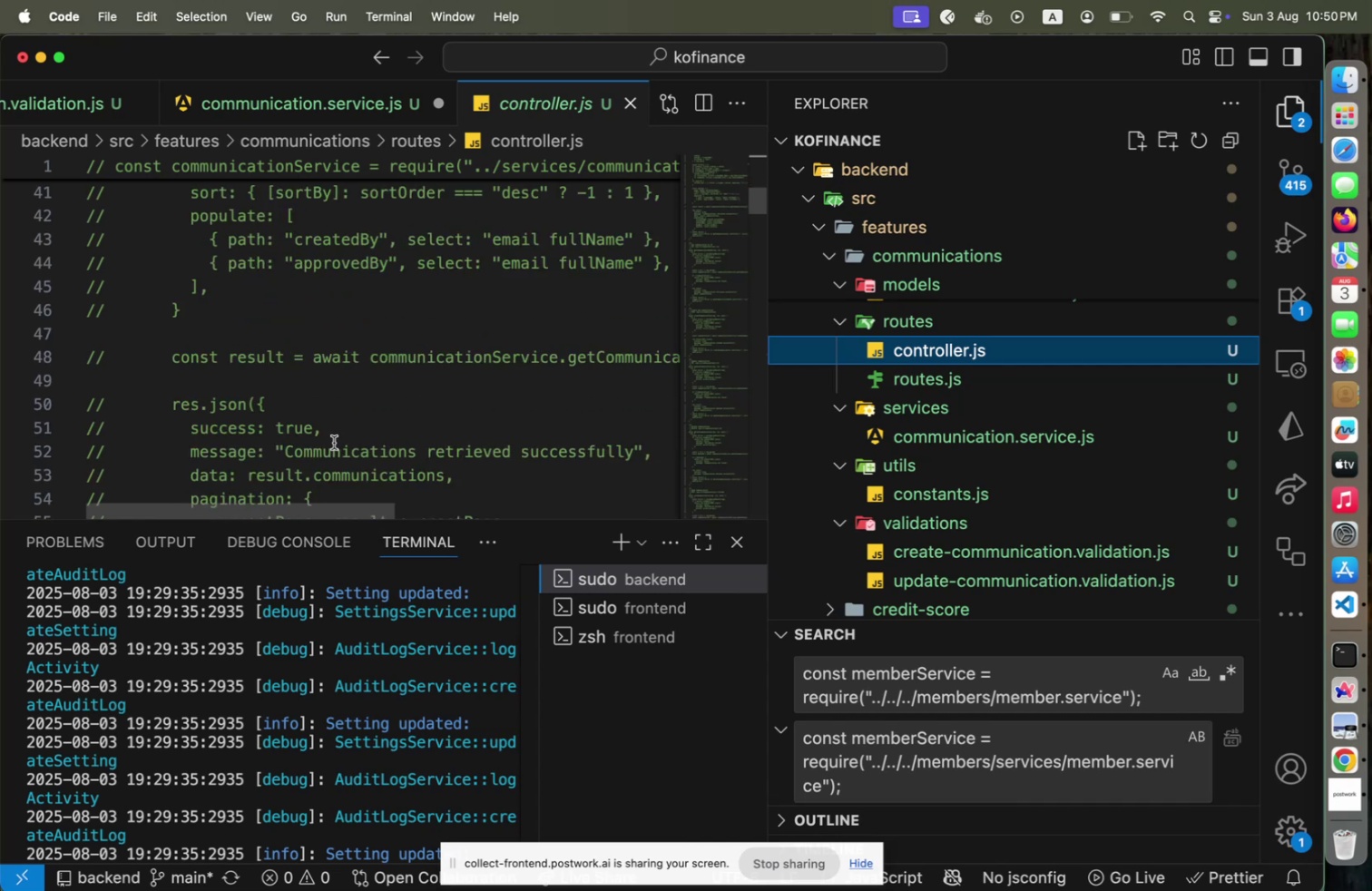 
wait(7.94)
 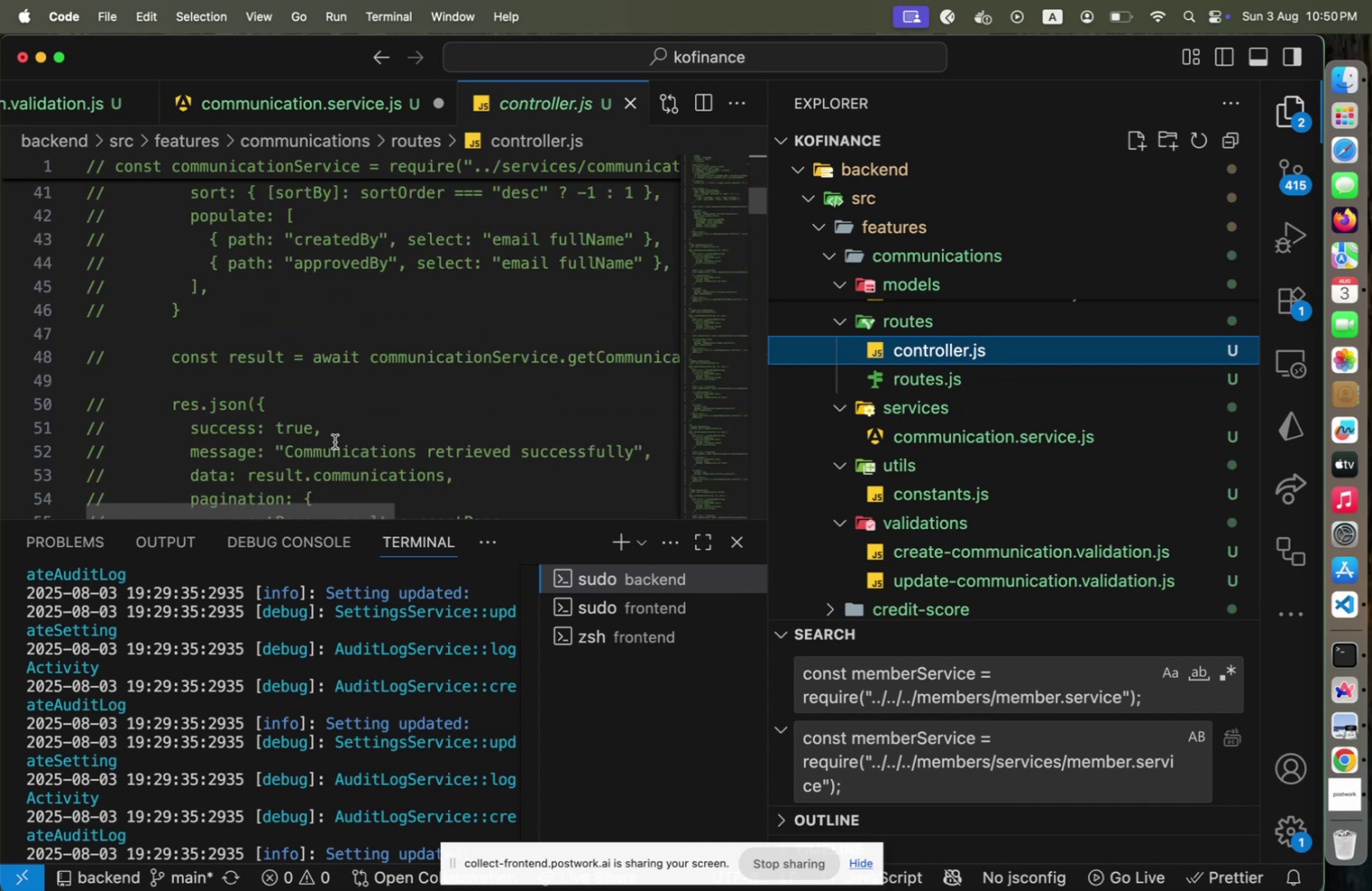 
scroll: coordinate [333, 442], scroll_direction: down, amount: 11.0
 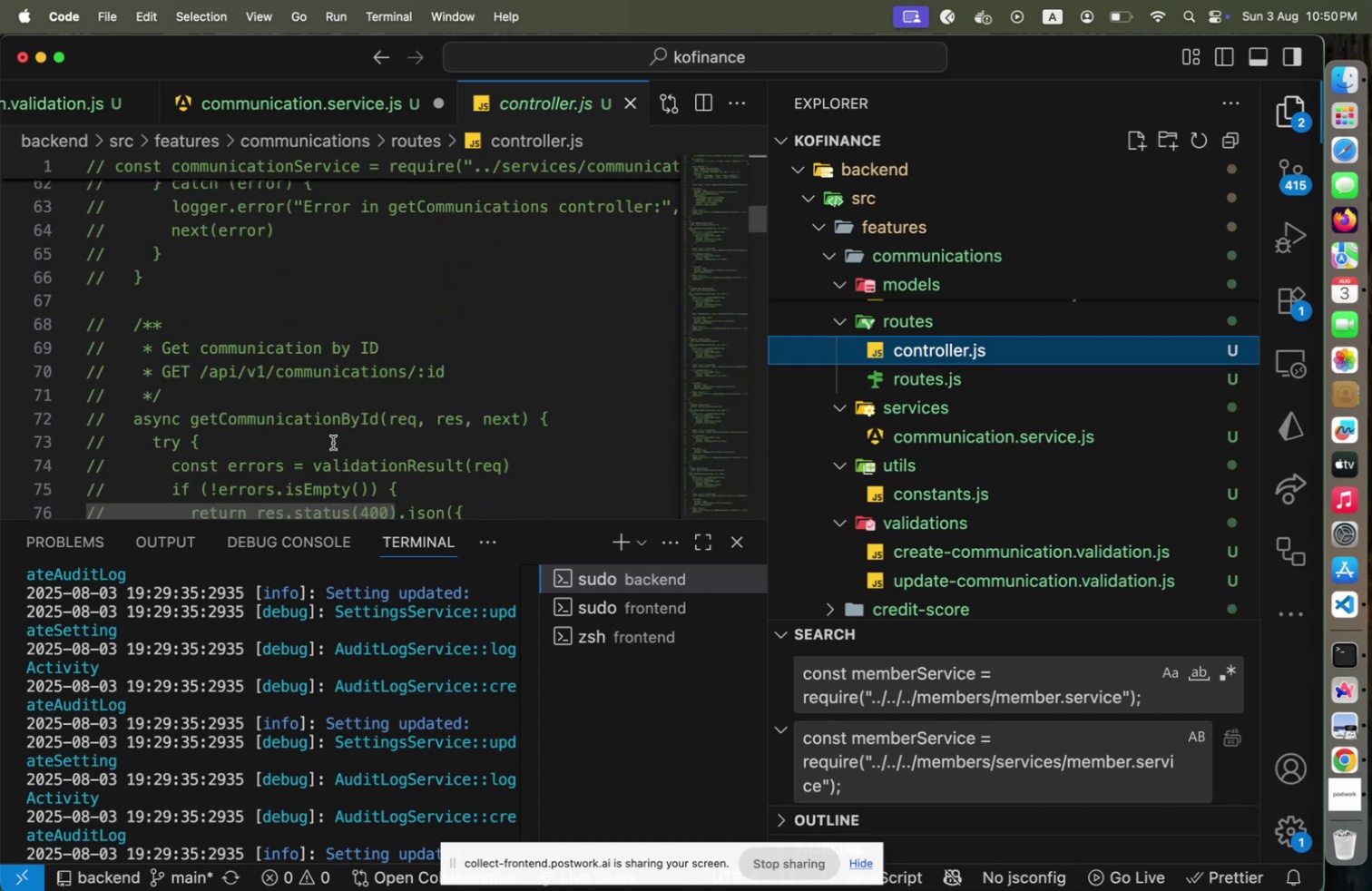 
scroll: coordinate [333, 442], scroll_direction: down, amount: 3.0
 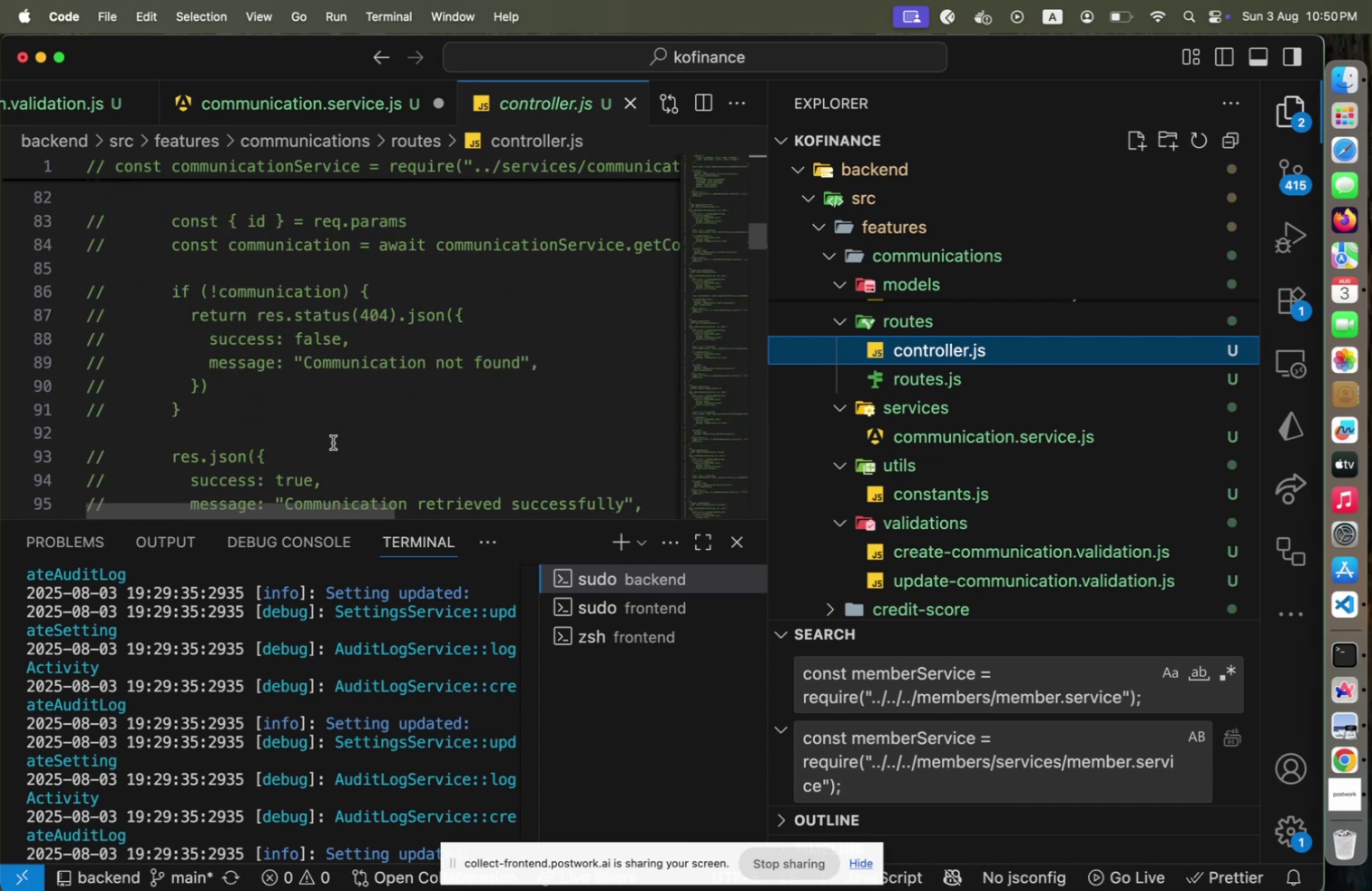 
scroll: coordinate [333, 442], scroll_direction: up, amount: 5.0
 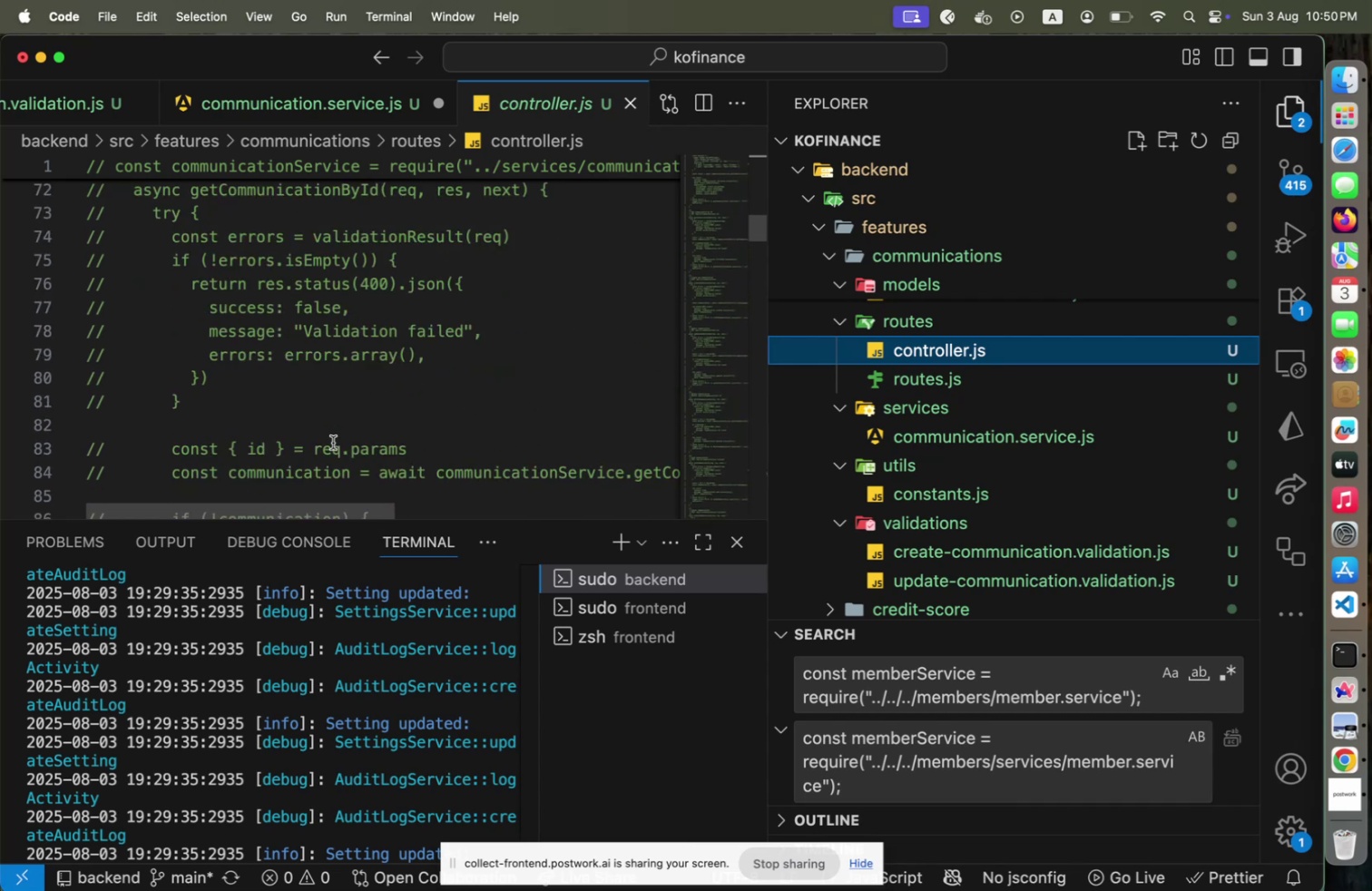 
scroll: coordinate [333, 442], scroll_direction: down, amount: 8.0
 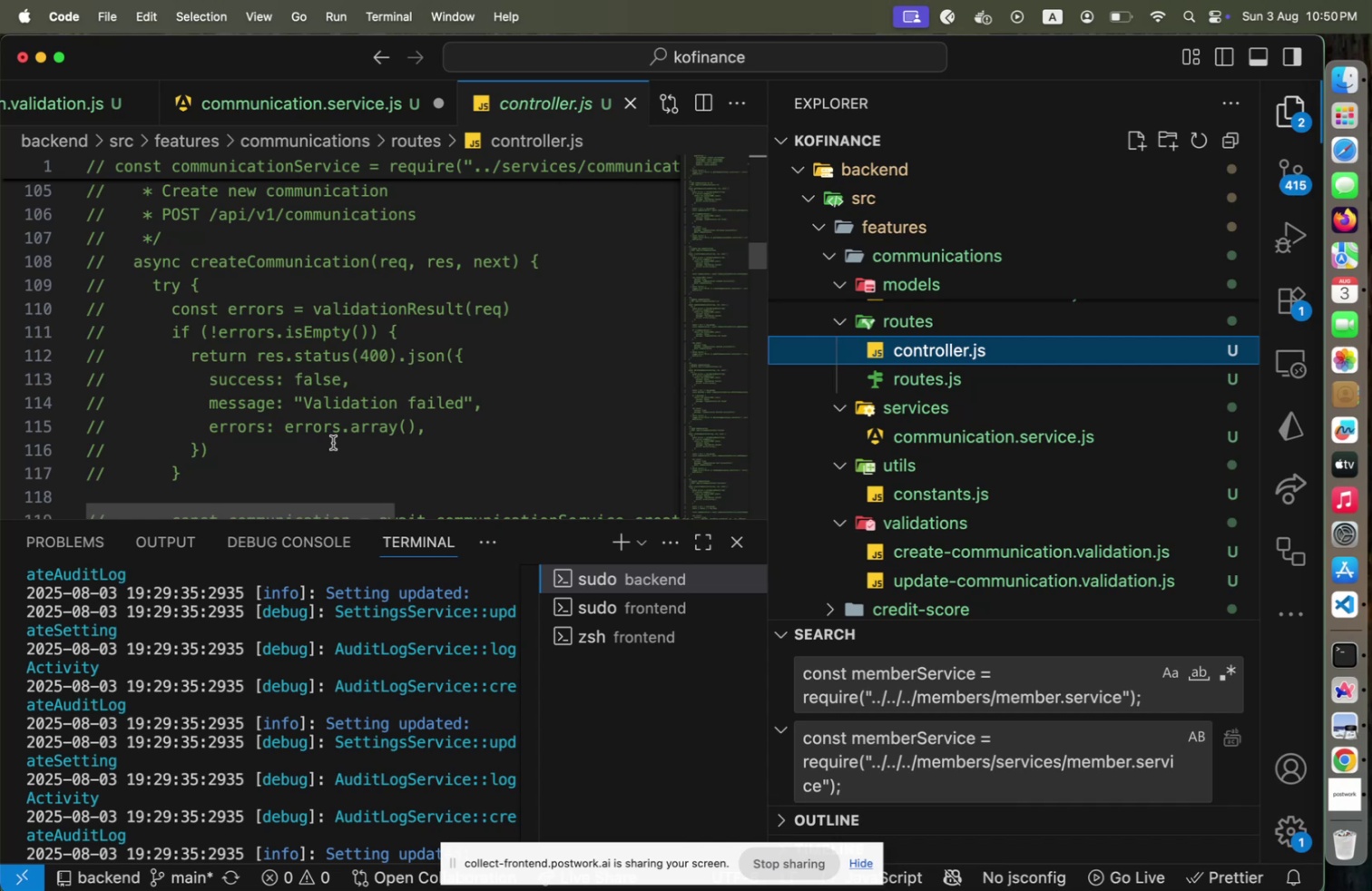 
scroll: coordinate [333, 442], scroll_direction: up, amount: 2.0
 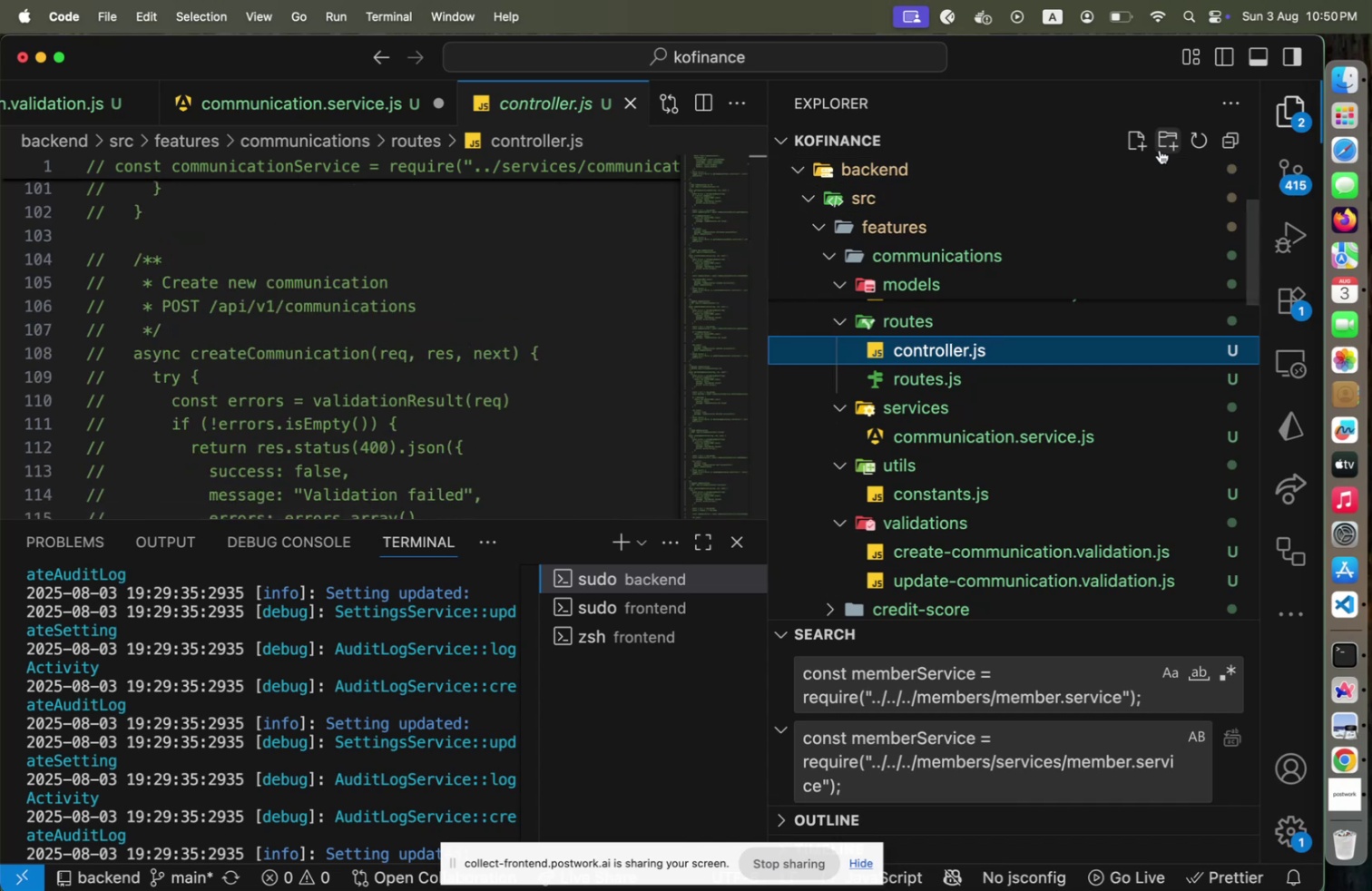 
left_click([1142, 147])
 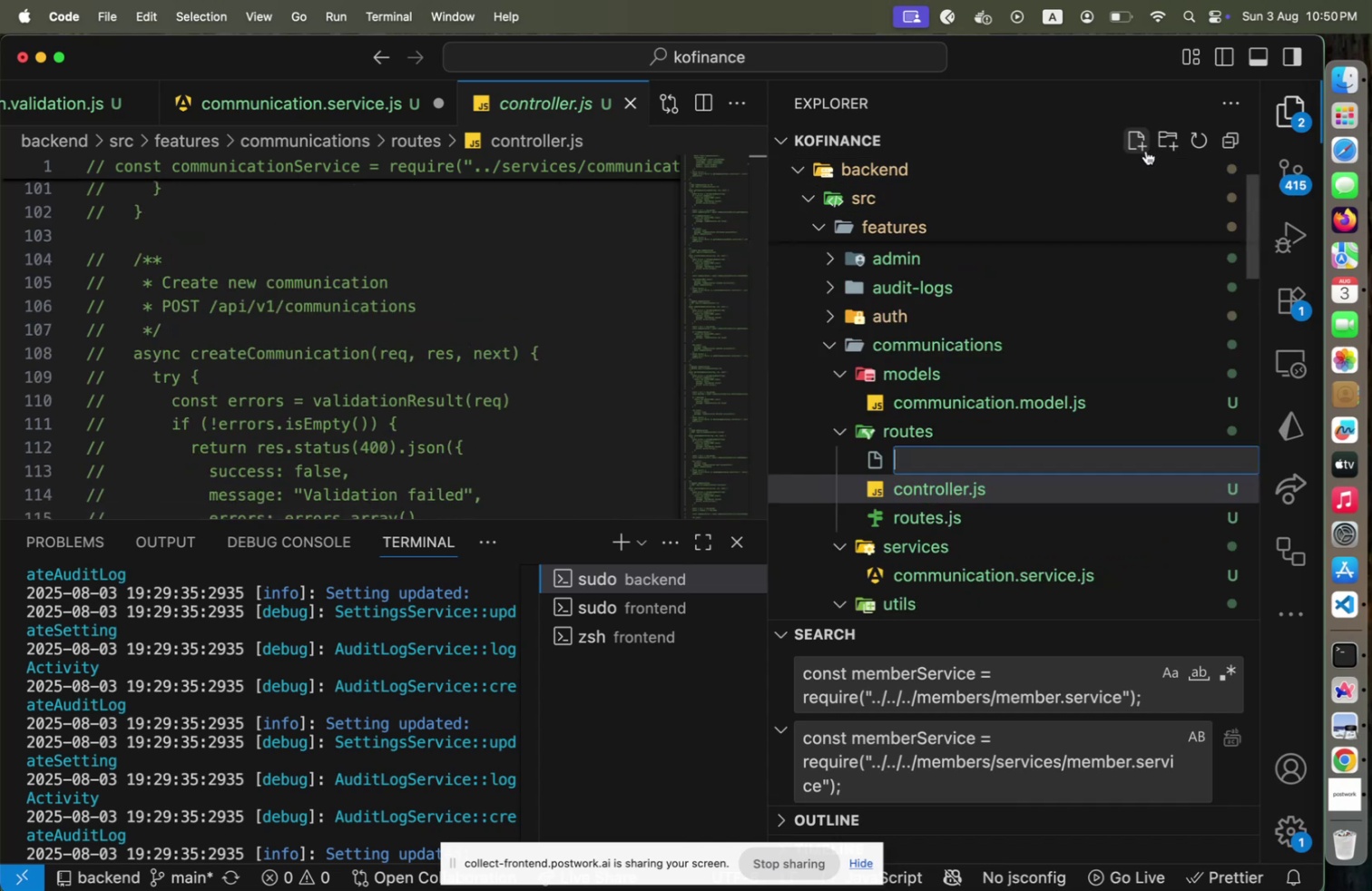 
type(CREATE_COMMUNICATION>JS)
 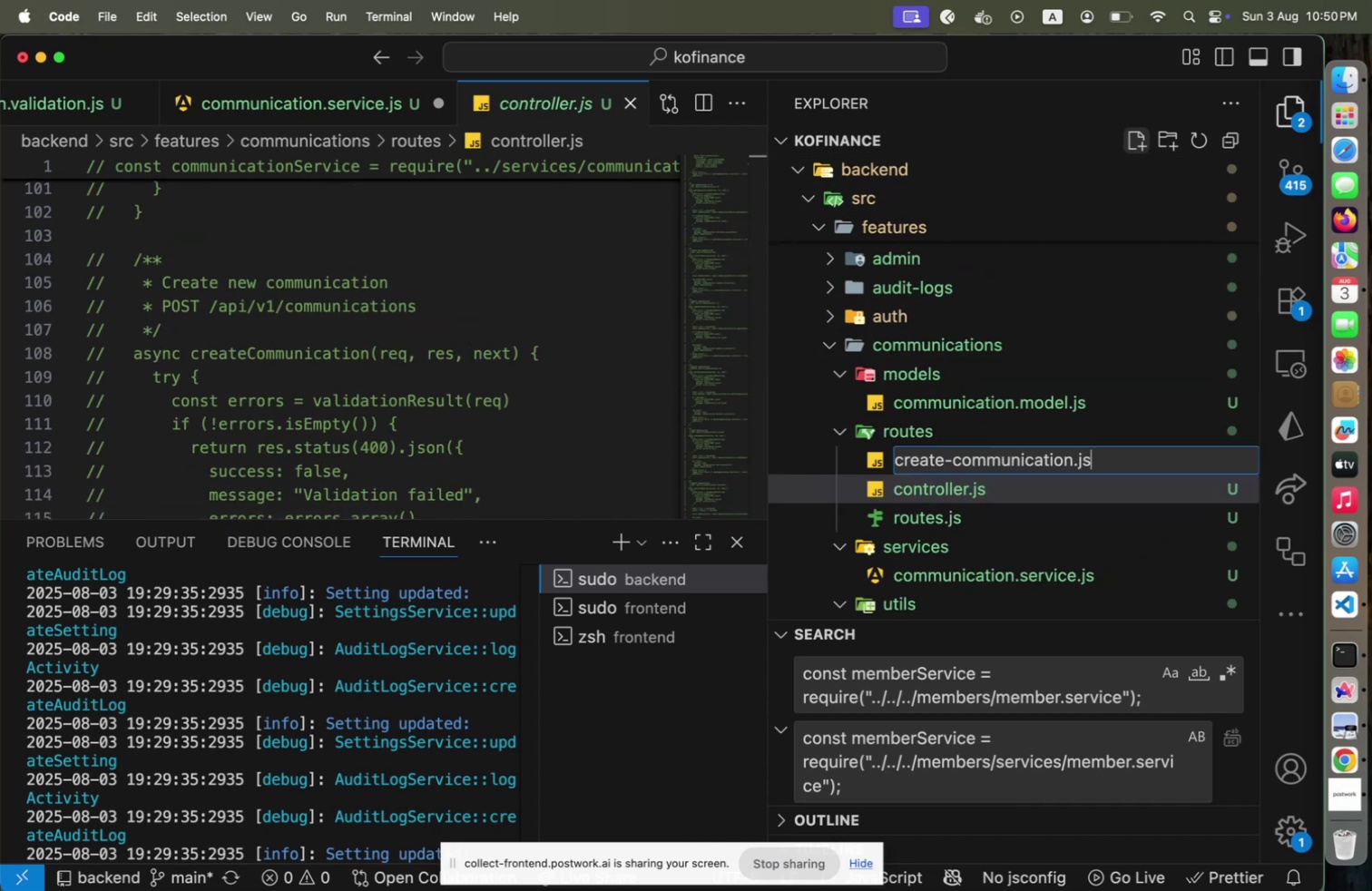 
key(Shift+Enter)
 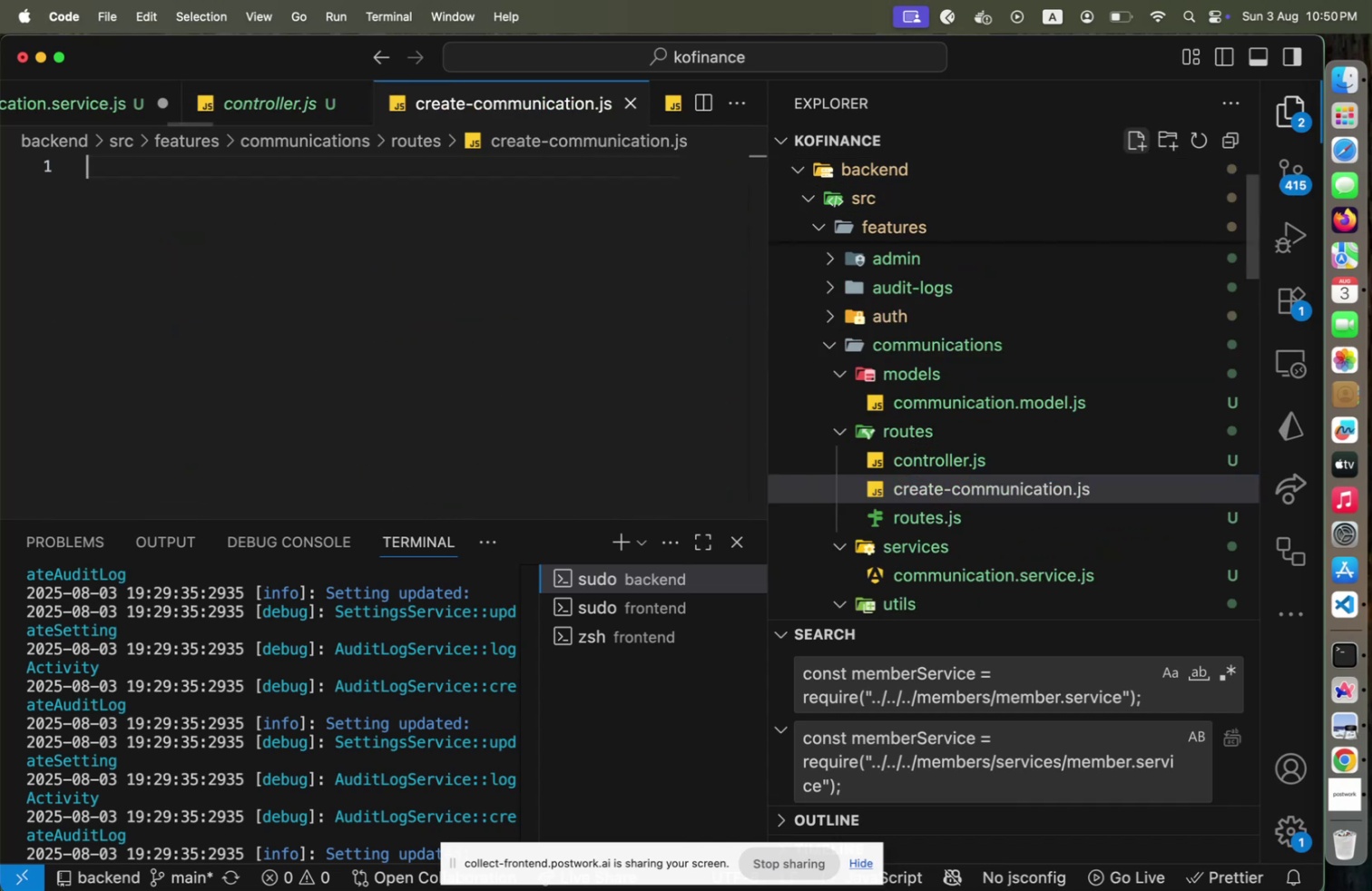 
key(Shift+Enter)
 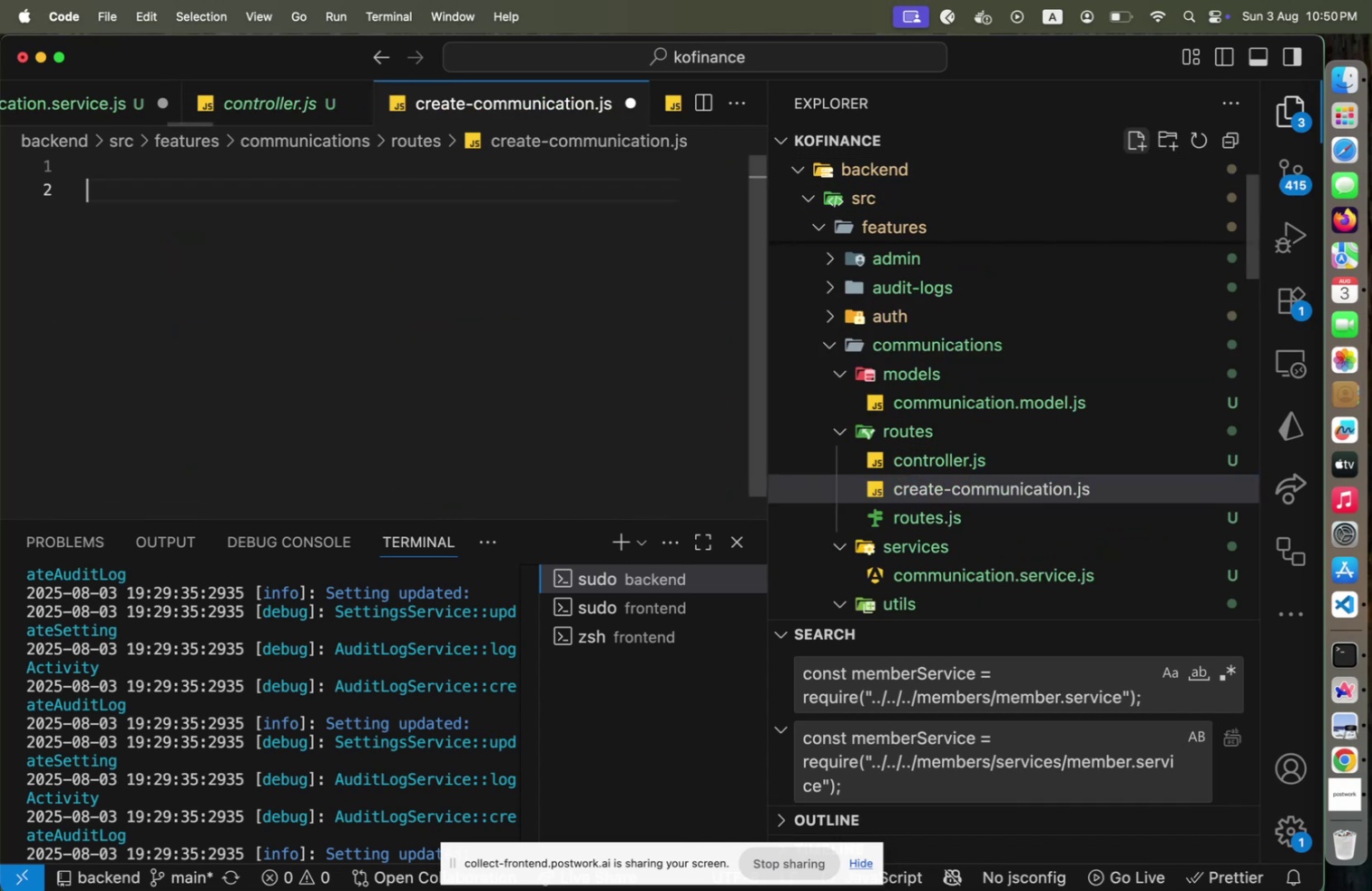 
key(Shift+Enter)
 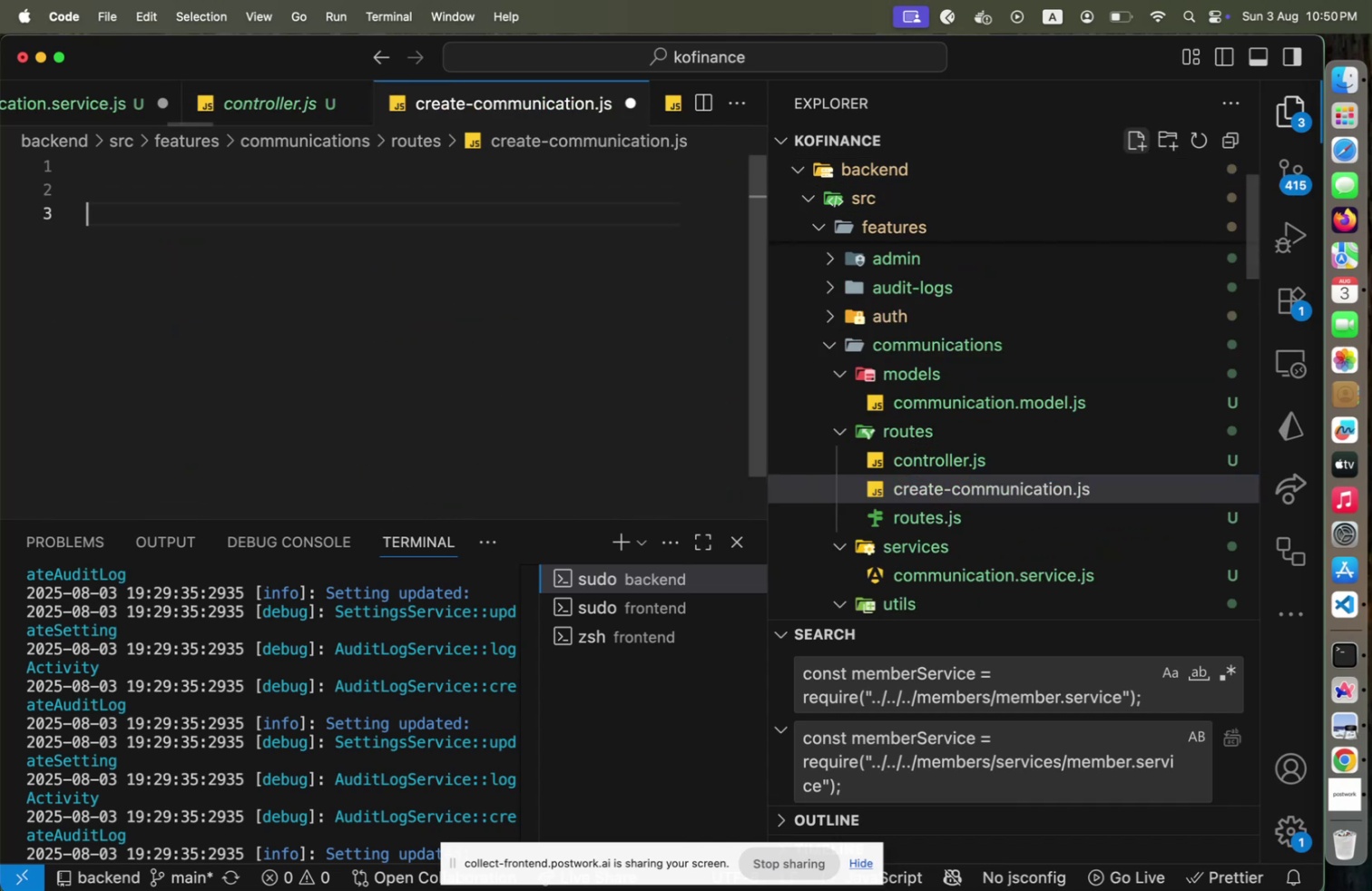 
type(CONST CREATECOMMUNICATION + ASYNC)
key(Backspace)
key(Backspace)
key(Backspace)
key(Backspace)
key(Backspace)
type(CATCHAS)
 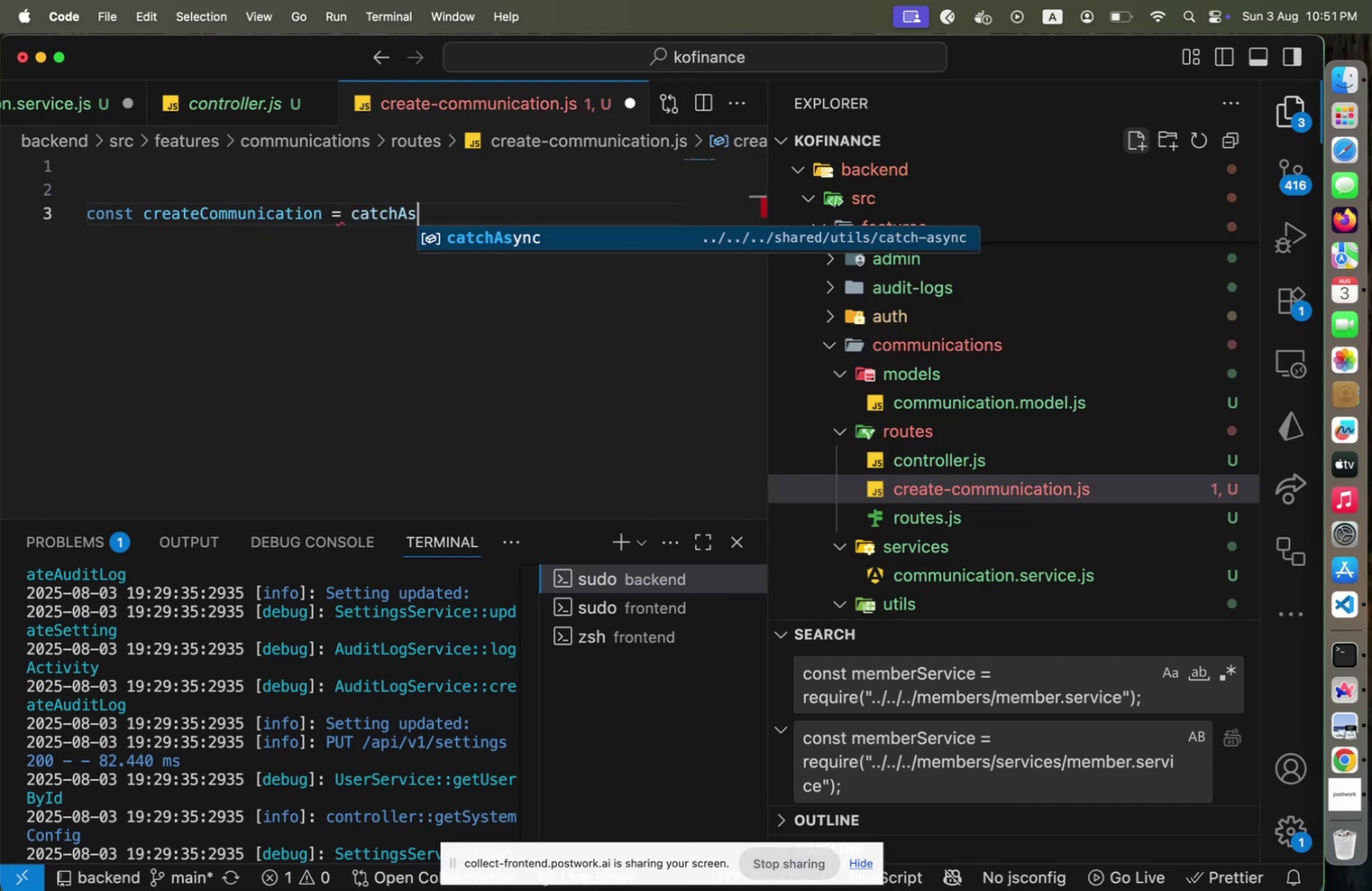 
key(Shift+Enter)
 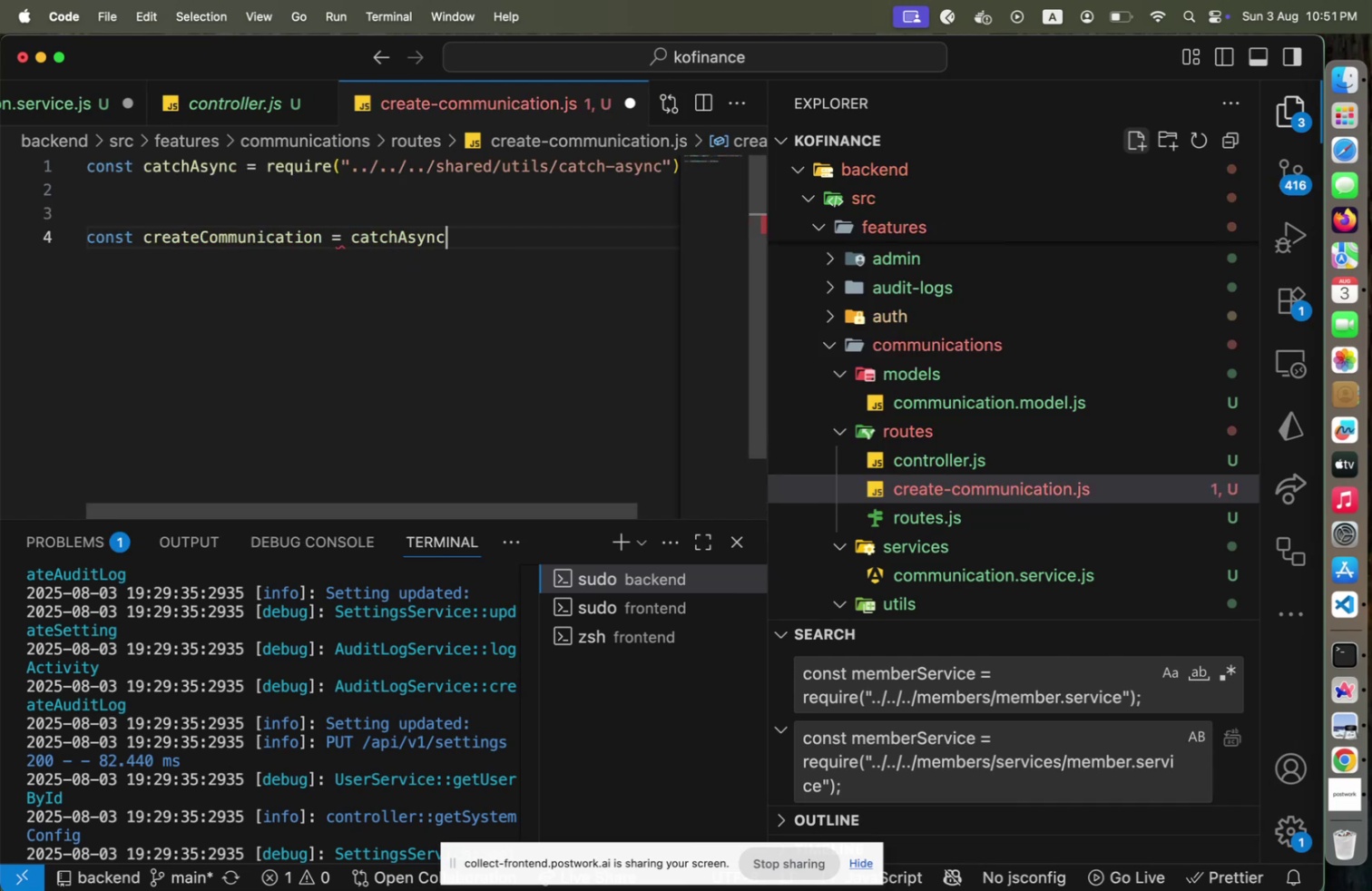 
type((ASUNC)
key(Backspace)
key(Backspace)
key(Backspace)
type(YNC(REQ< RES)
 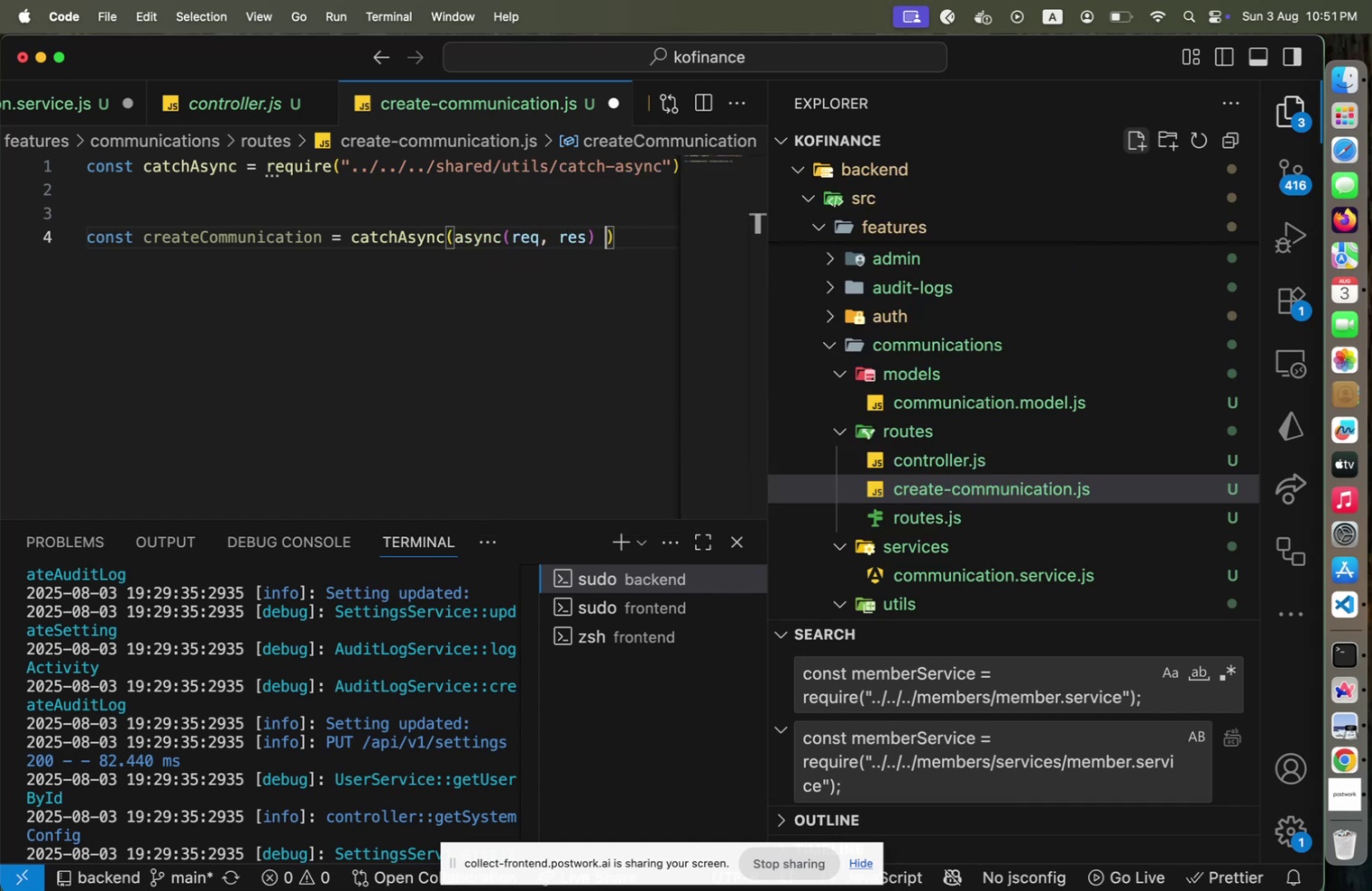 
 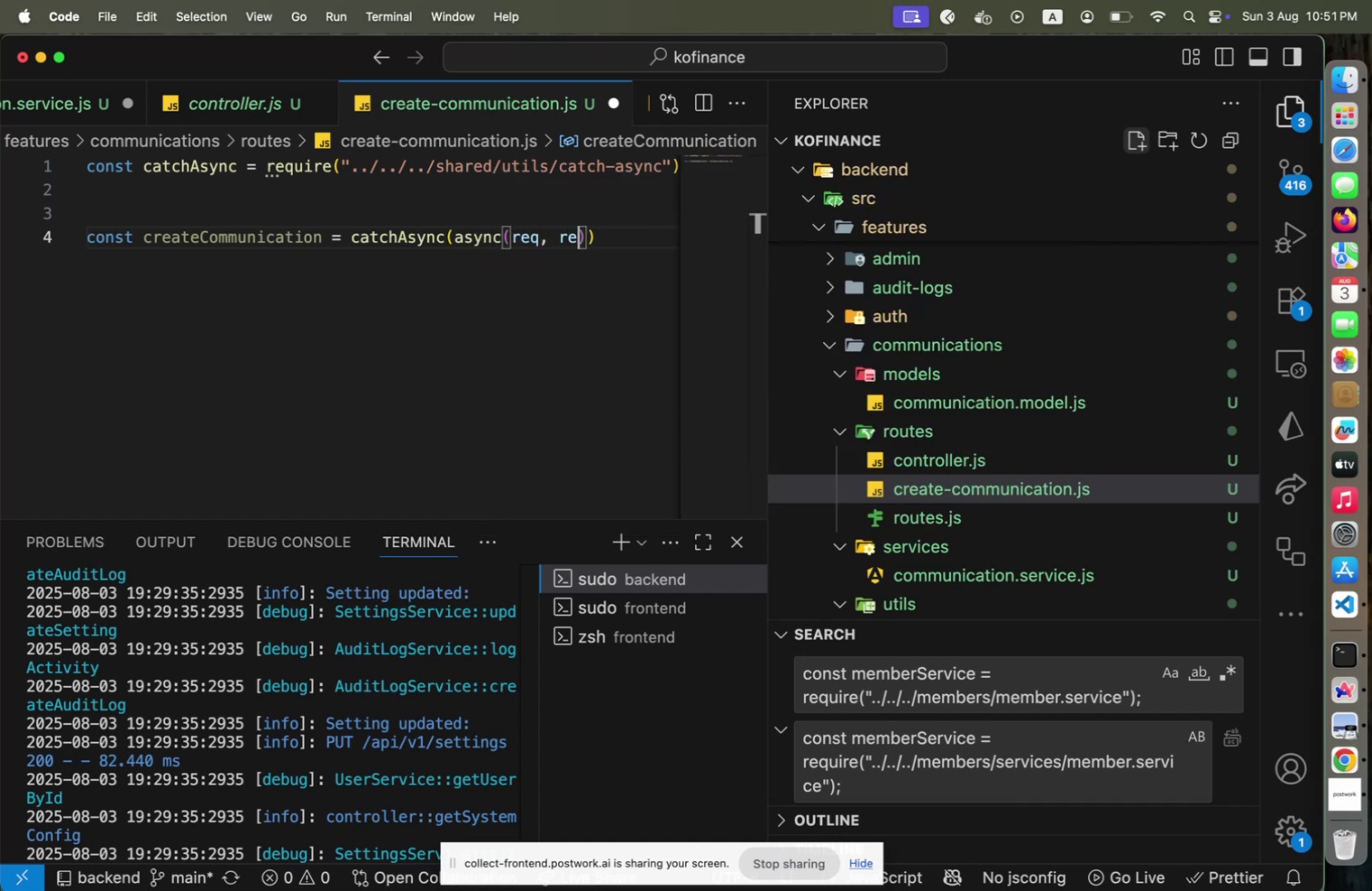 
key(Shift+ArrowRight)
 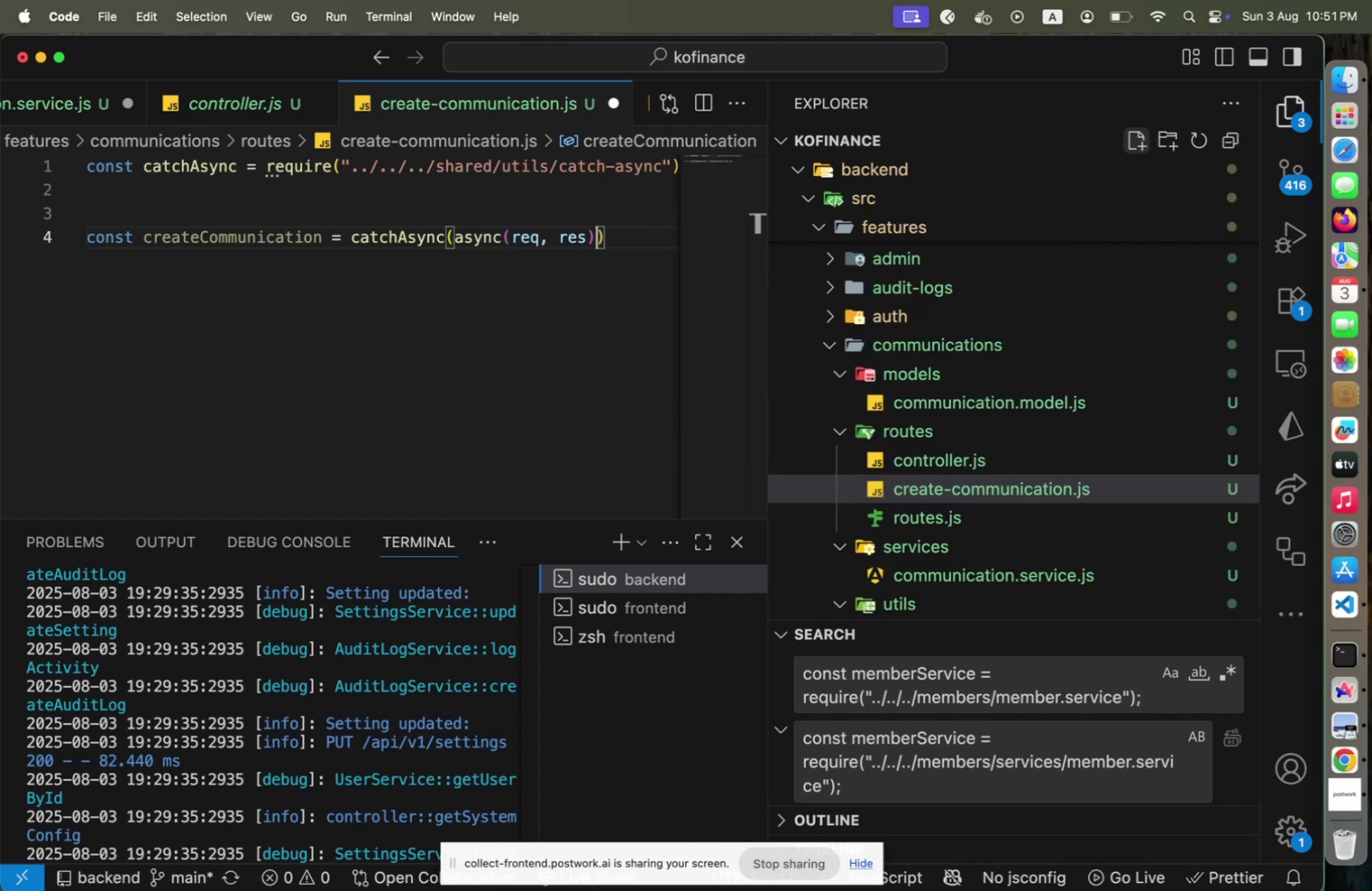 
key(Shift+Space)
 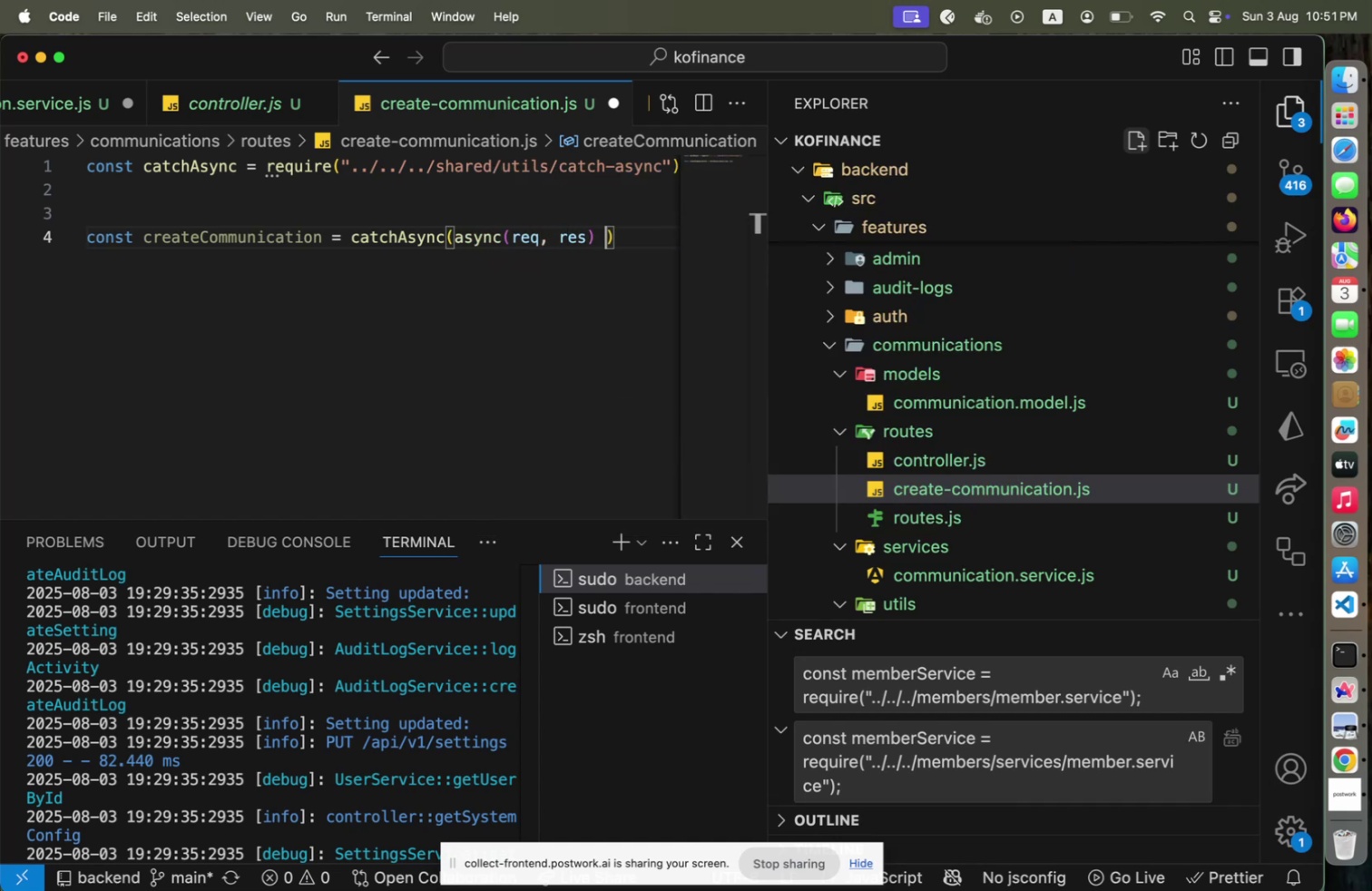 
key(Shift+Equal)
 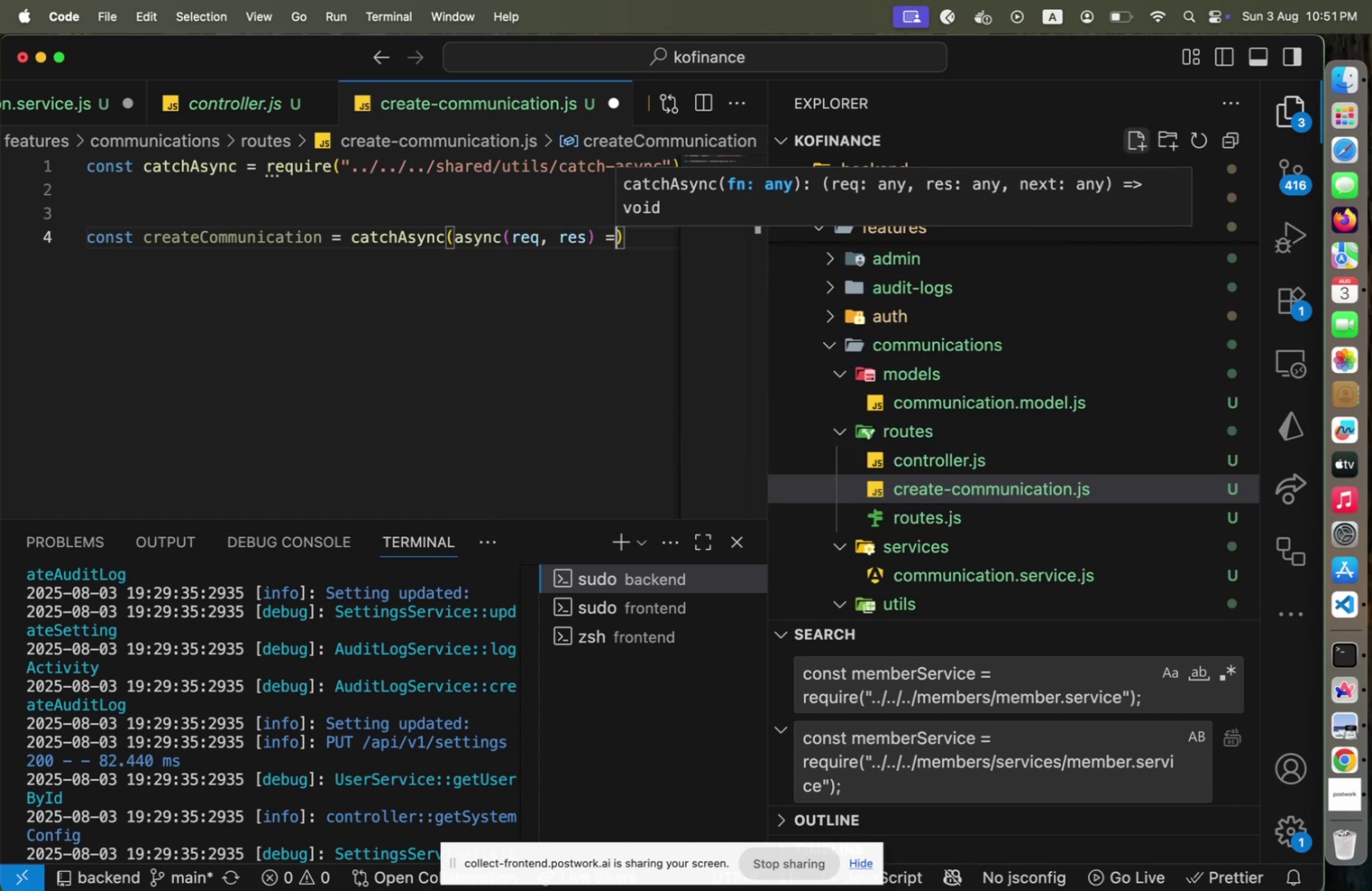 
key(Shift+ShiftLeft)
 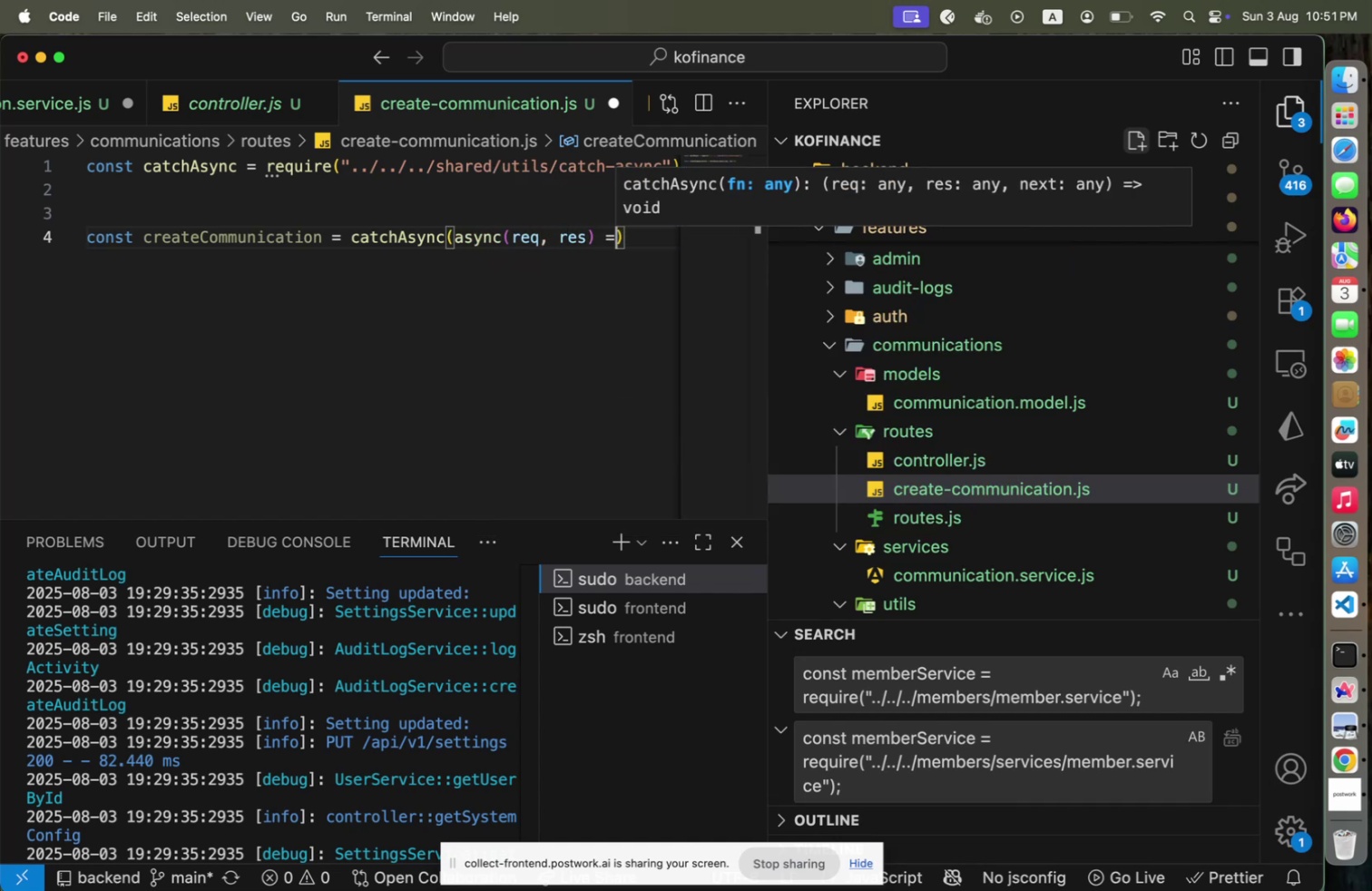 
key(Shift+Period)
 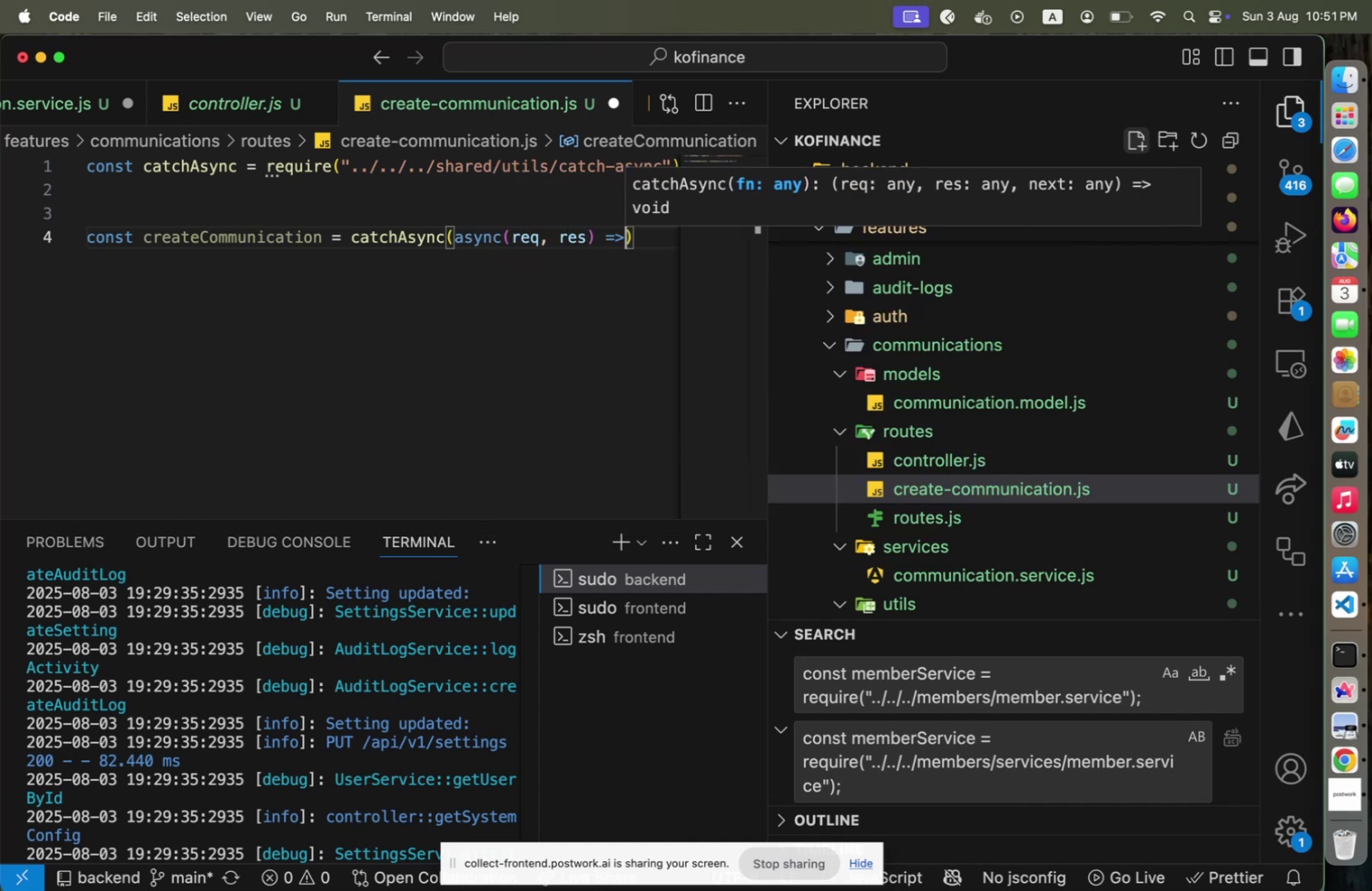 
key(Shift+Space)
 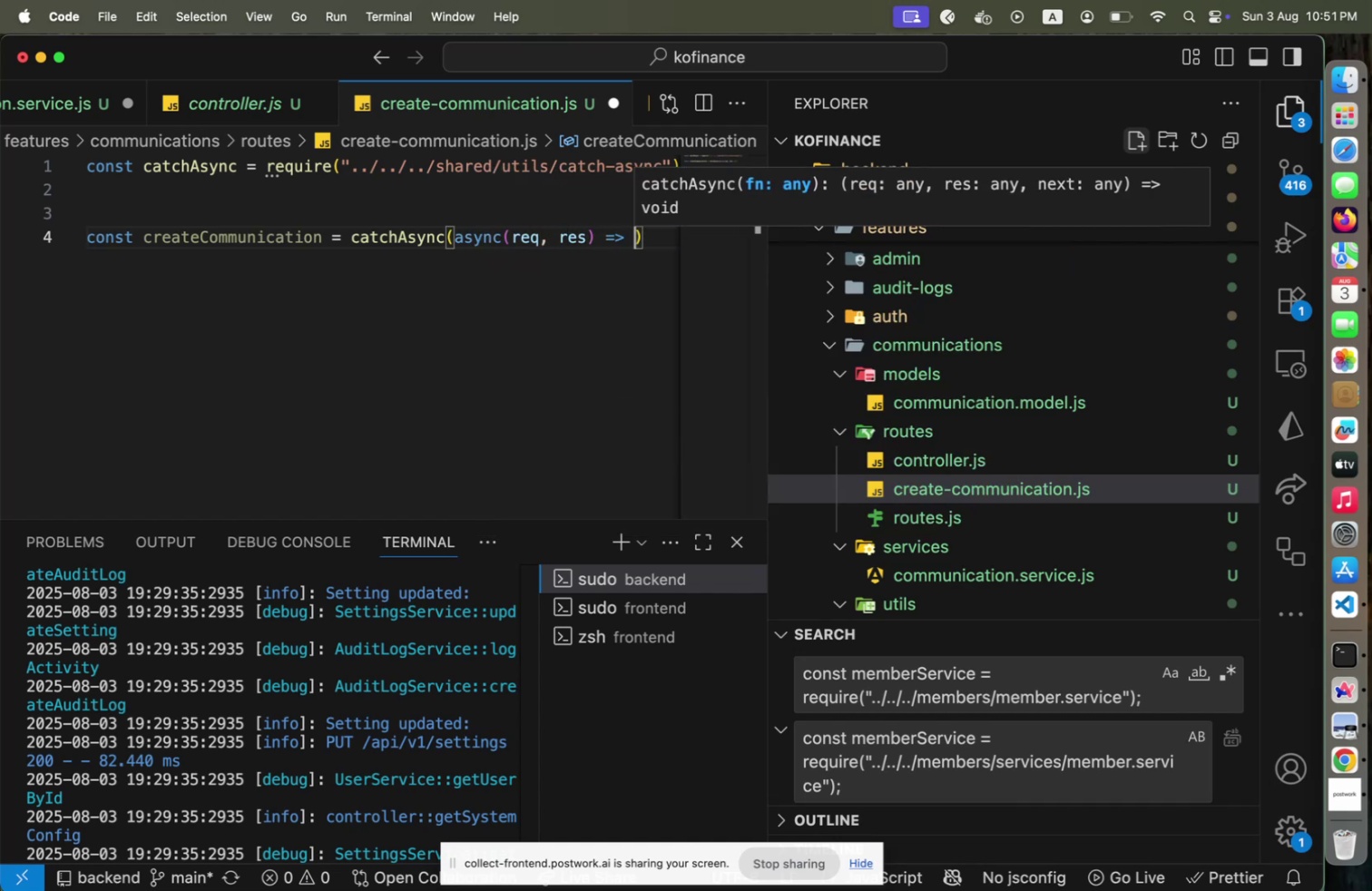 
key(Shift+BracketLeft)
 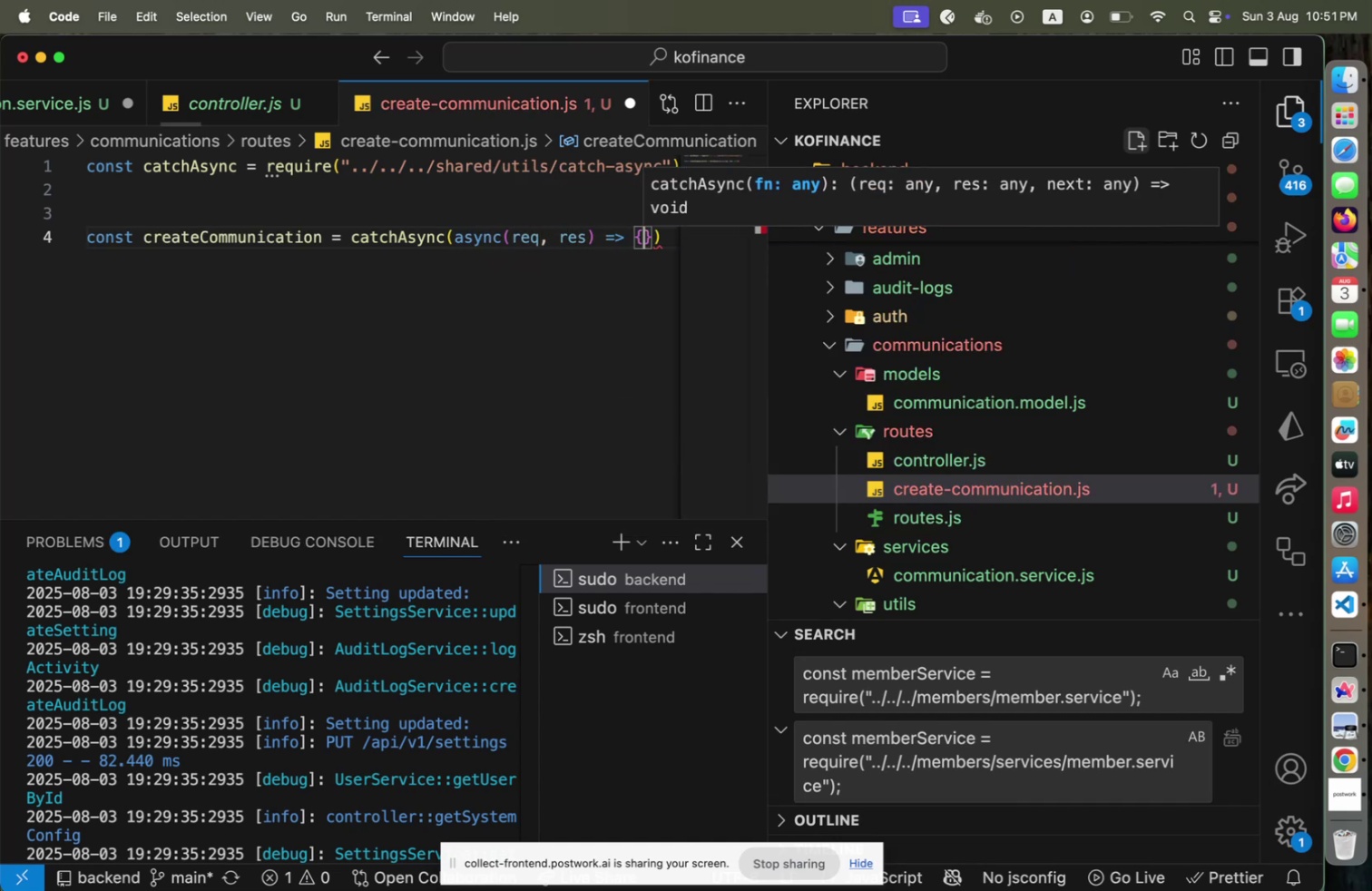 
key(Shift+Enter)
 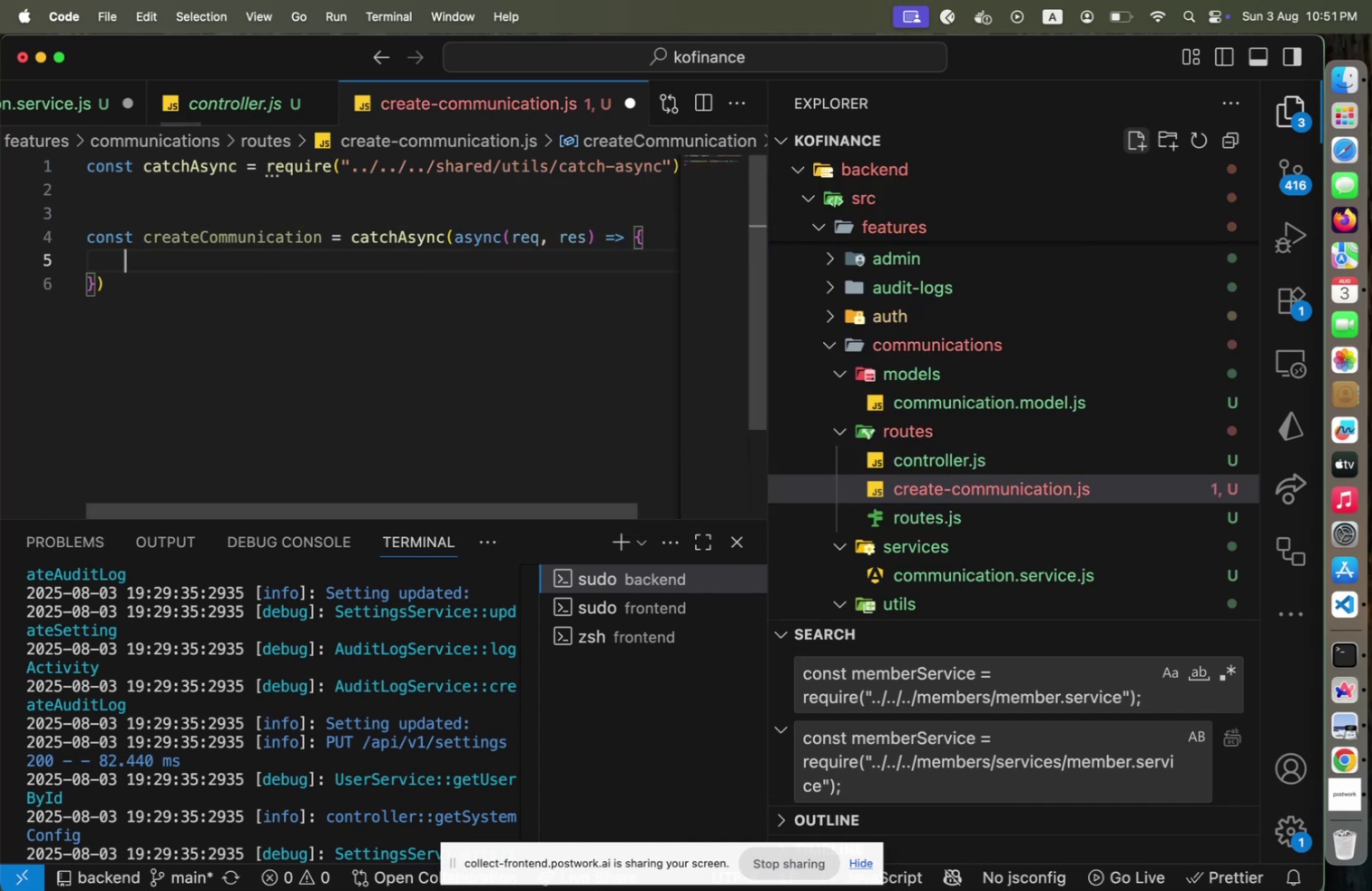 
type(LOGGER)
 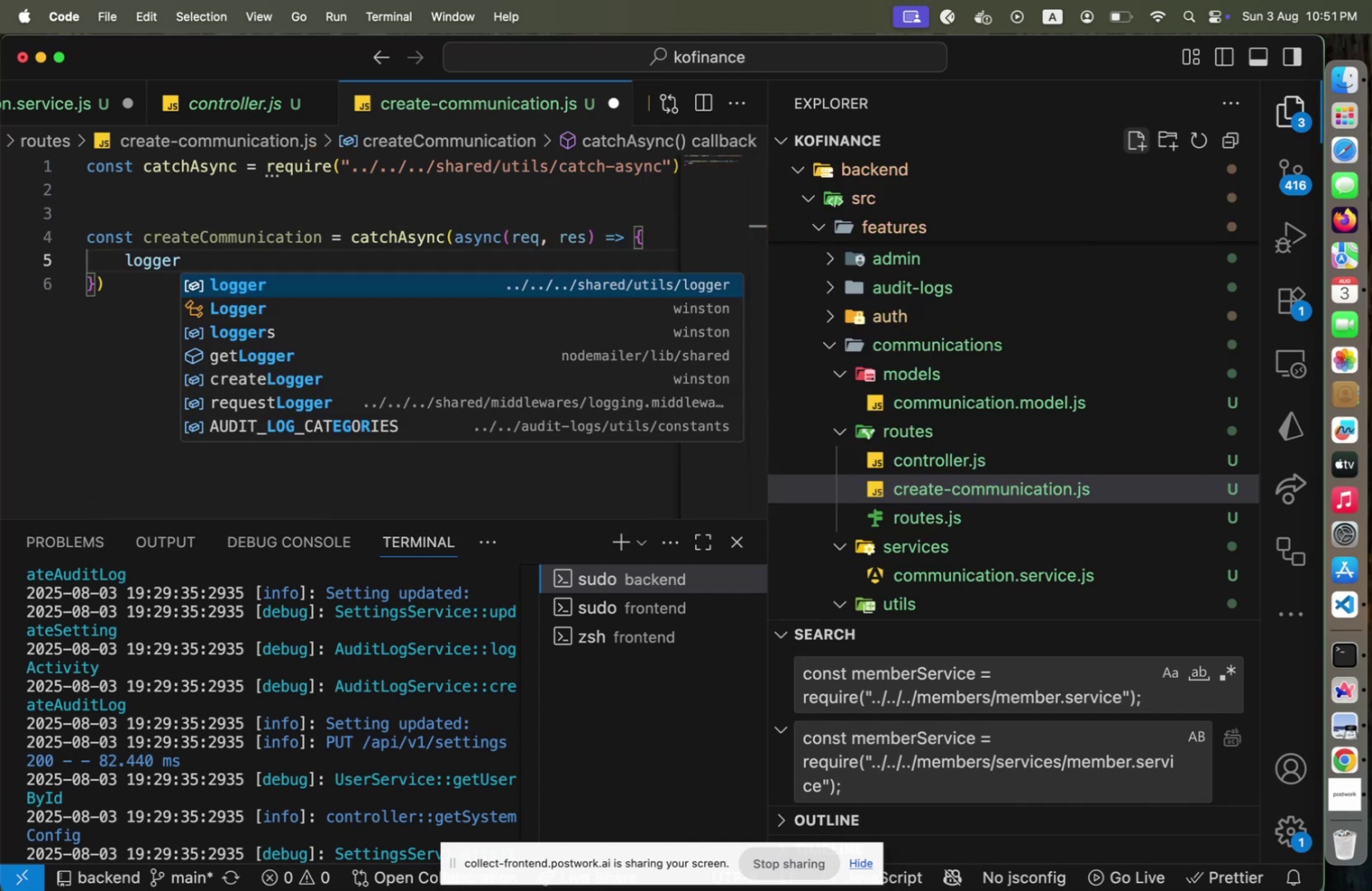 
key(Shift+Enter)
 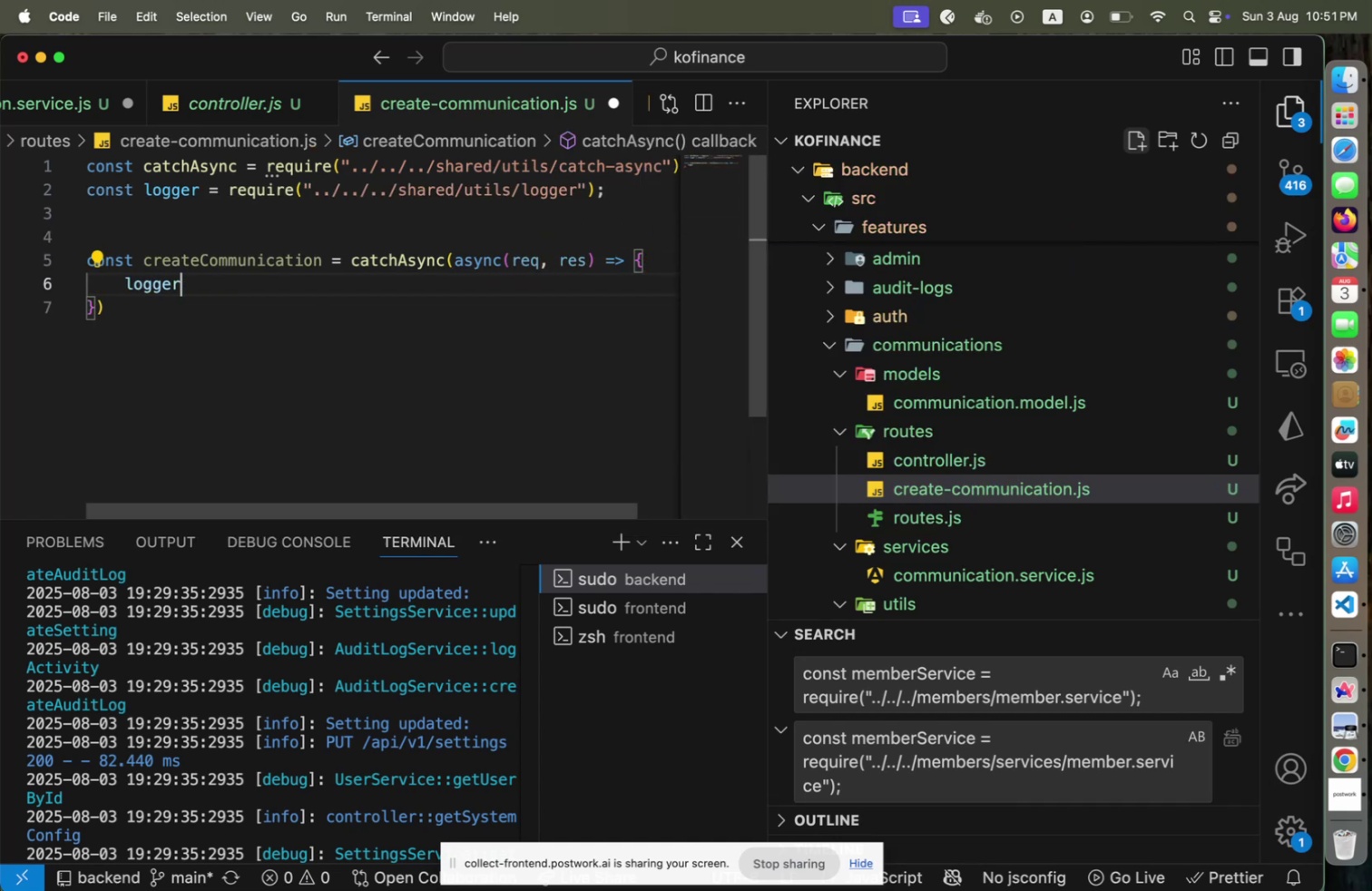 
type(>IN)
 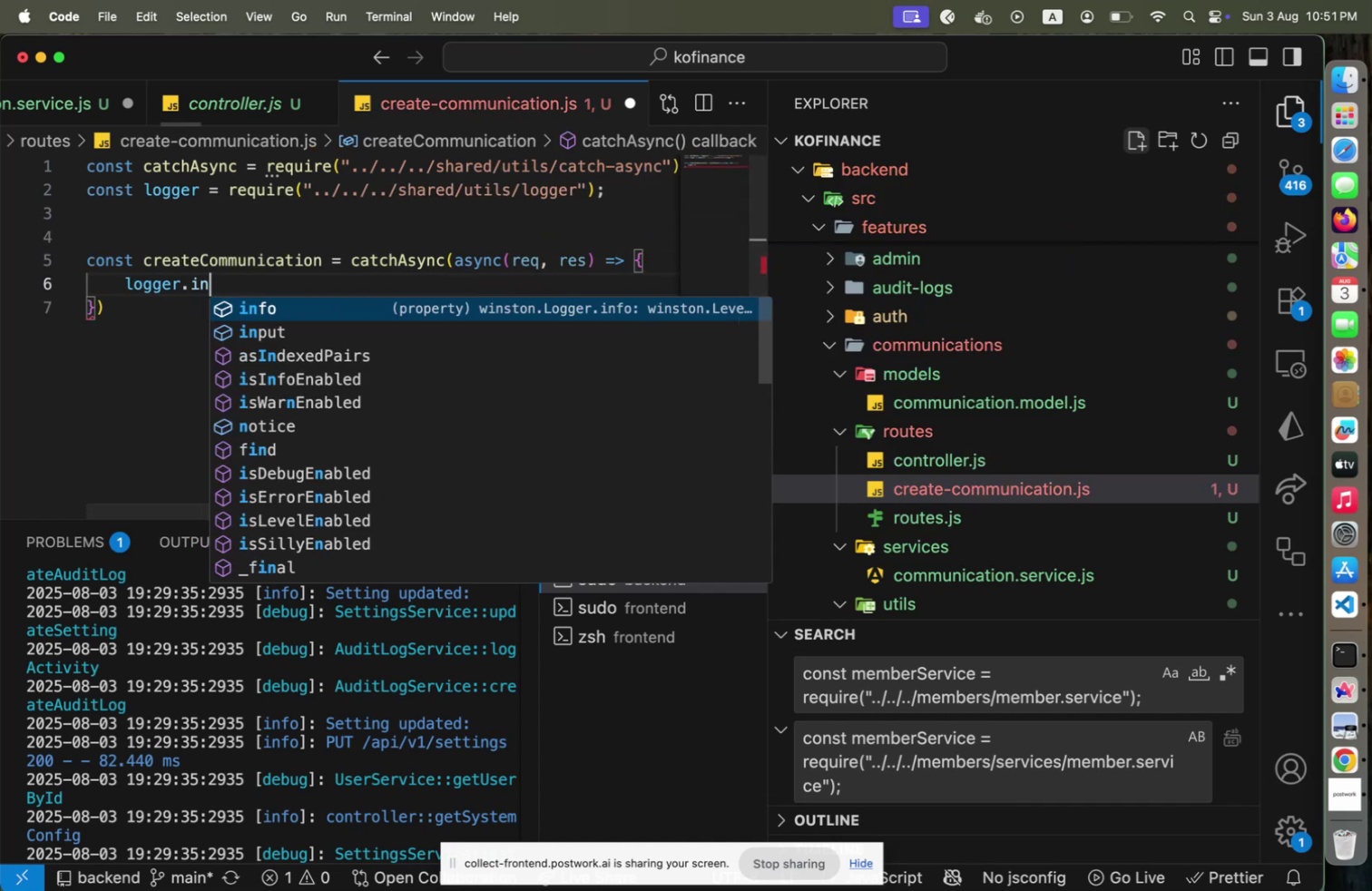 
key(Shift+Enter)
 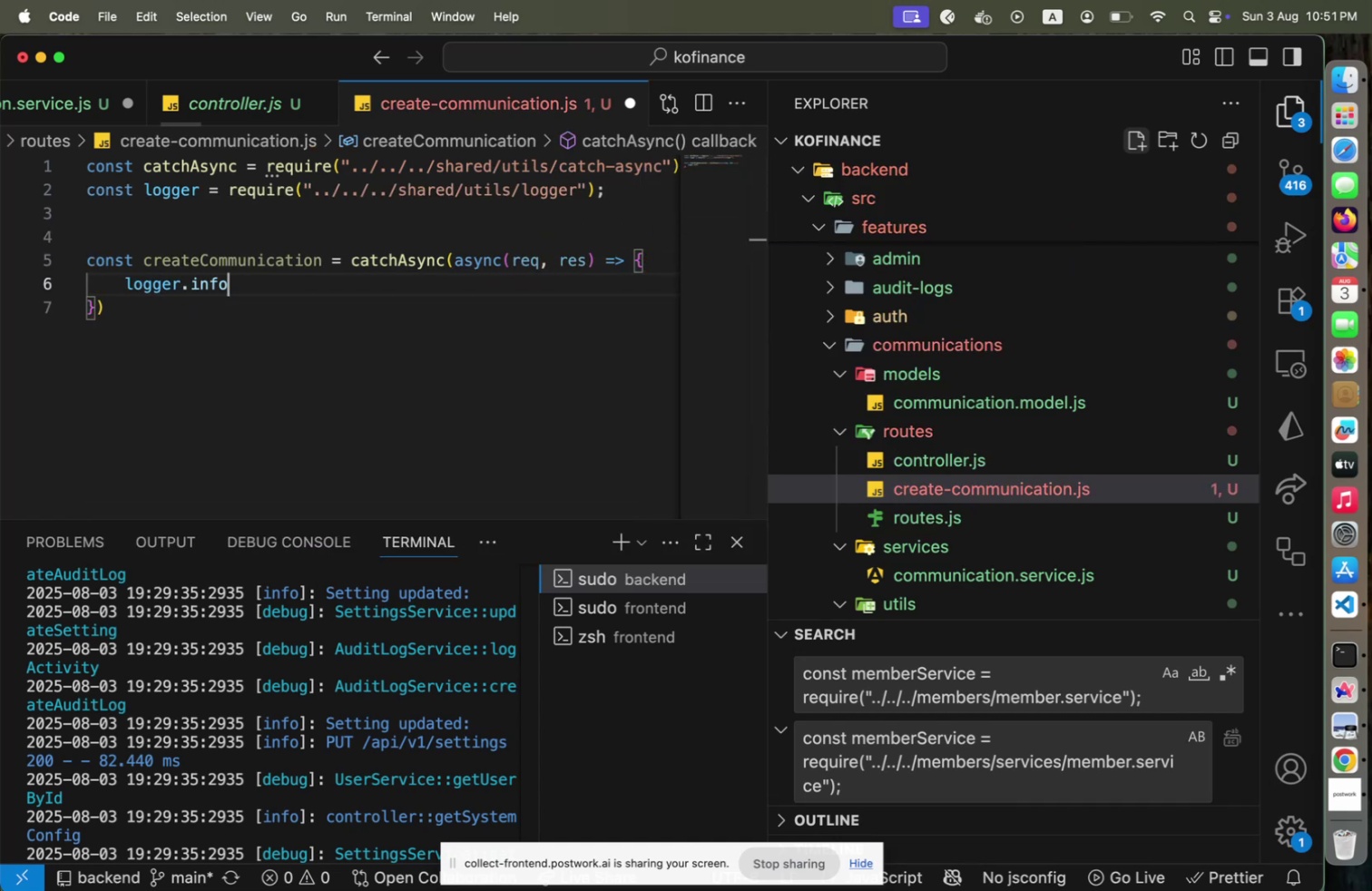 
type(("CONTROLLER::CREATECommunication)
 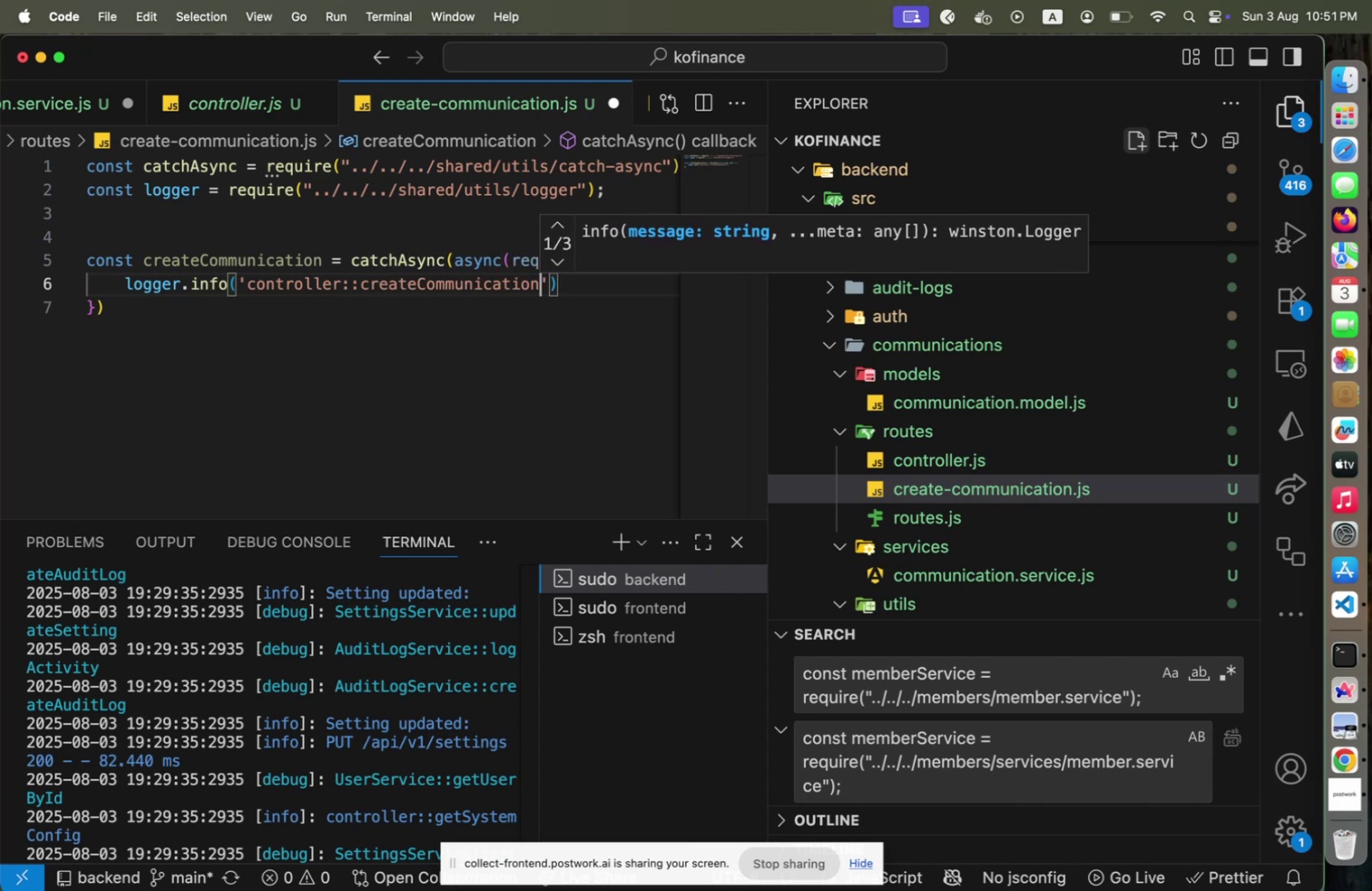 
key(ArrowRight)
 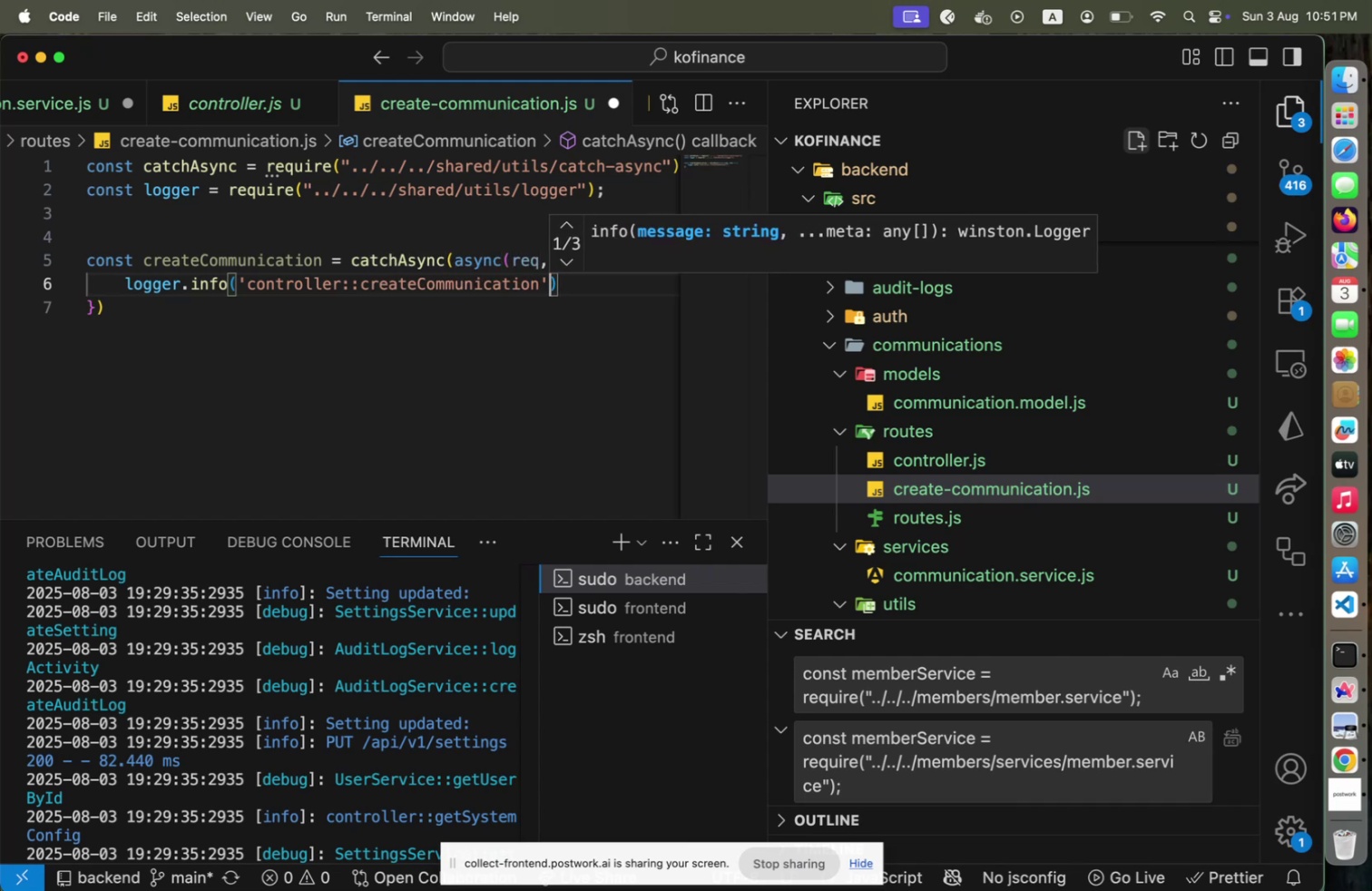 
key(ArrowRight)
 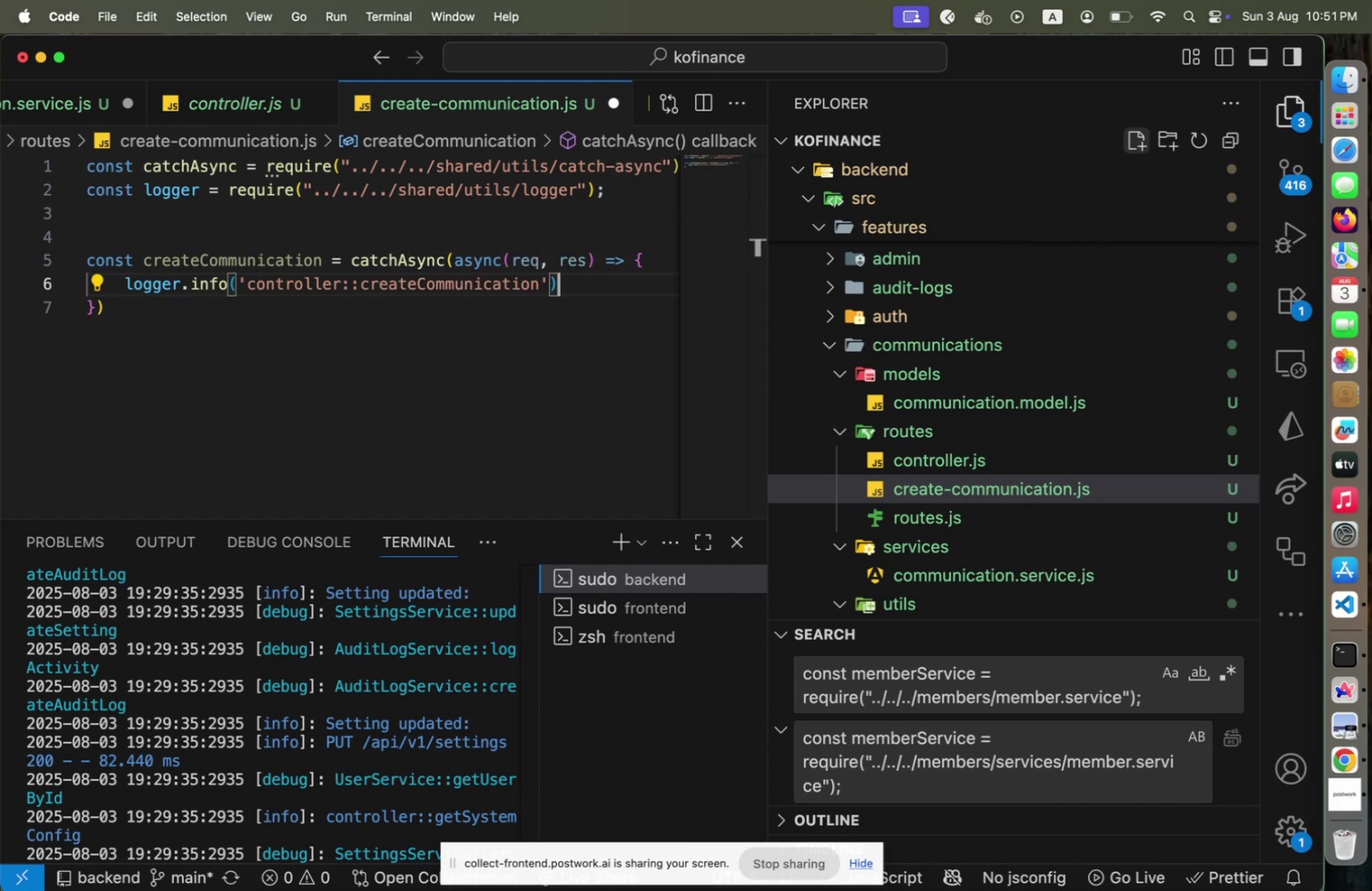 
key(Semicolon)
 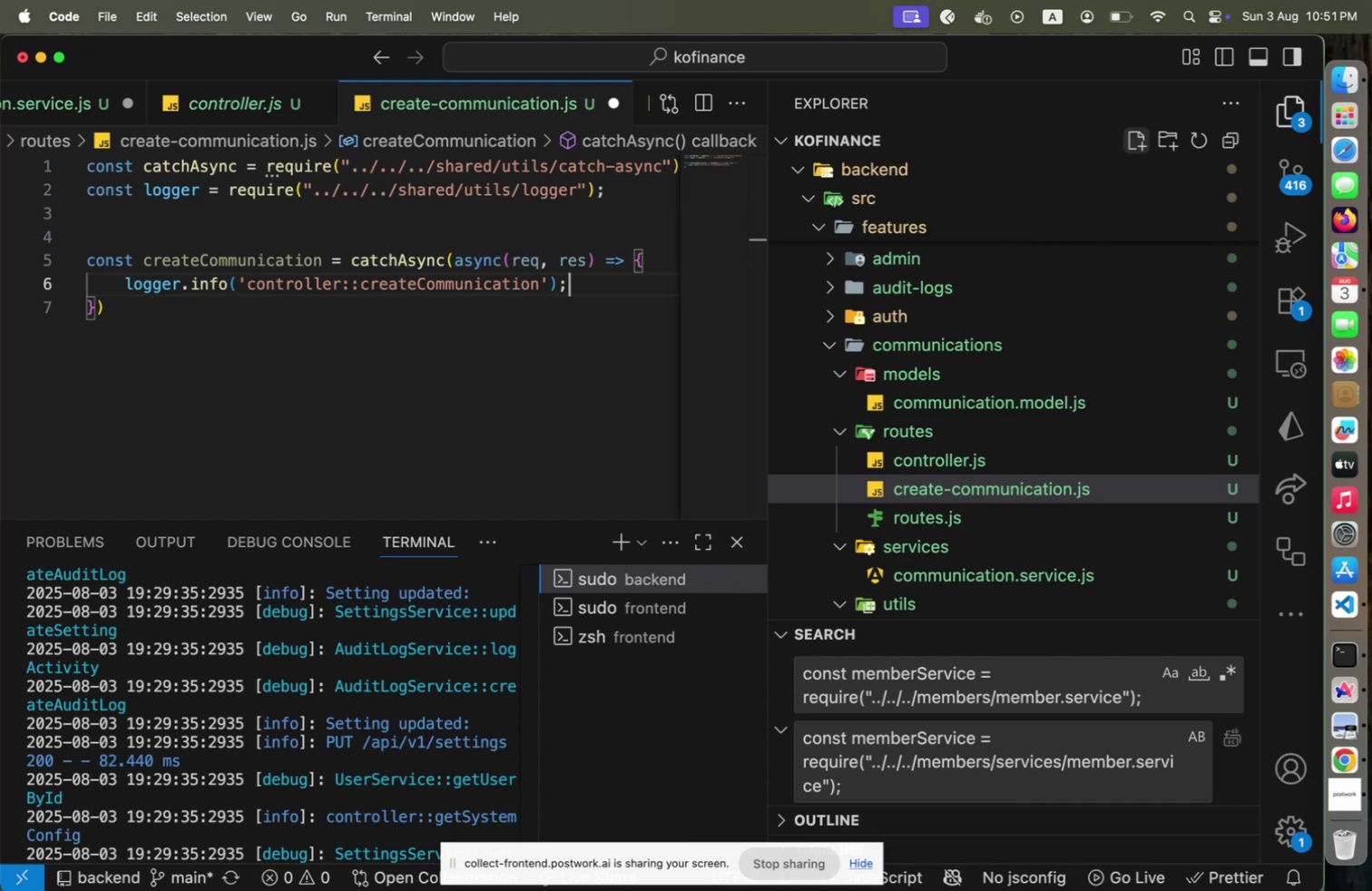 
key(Enter)
 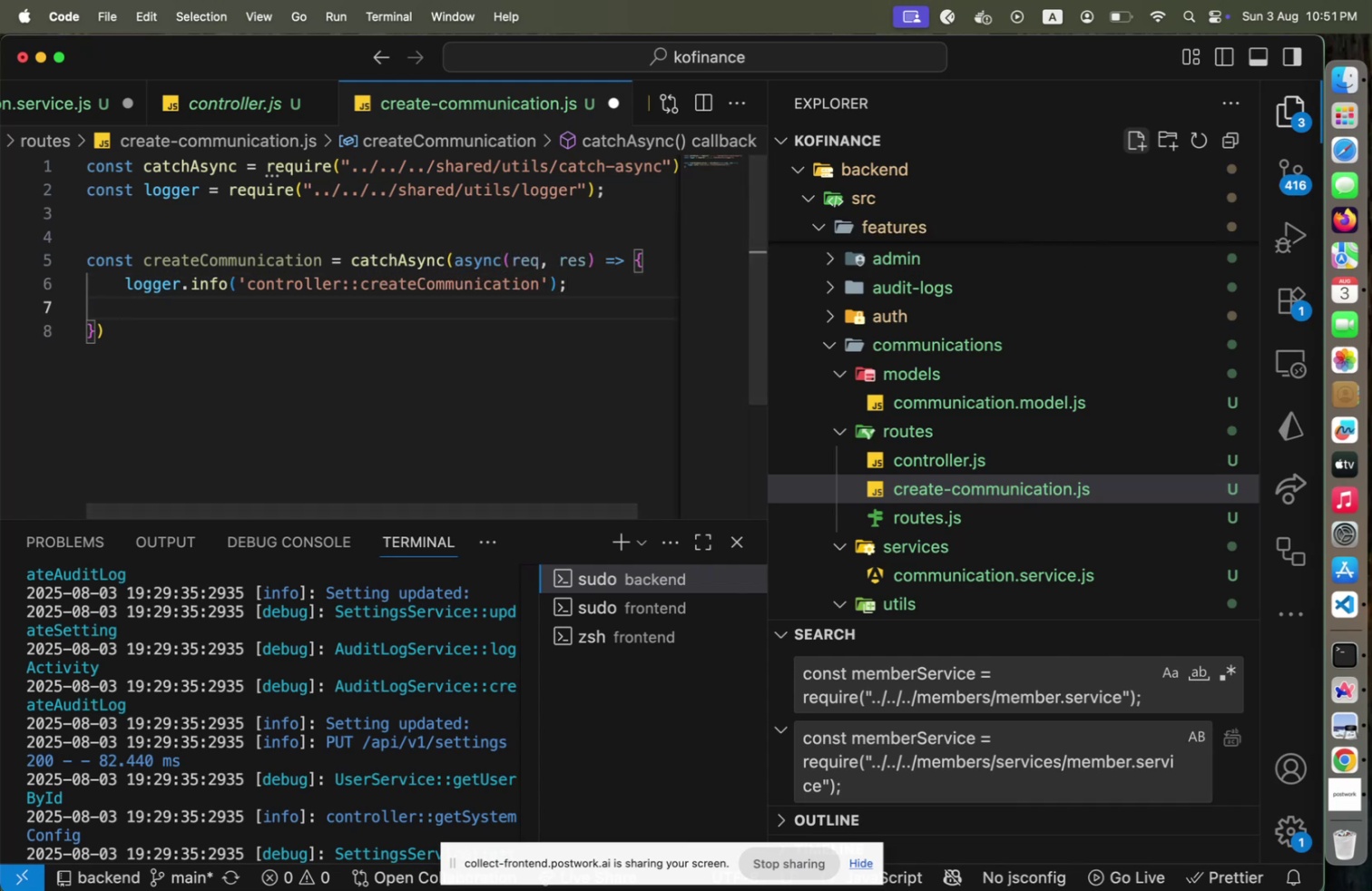 
key(Enter)
 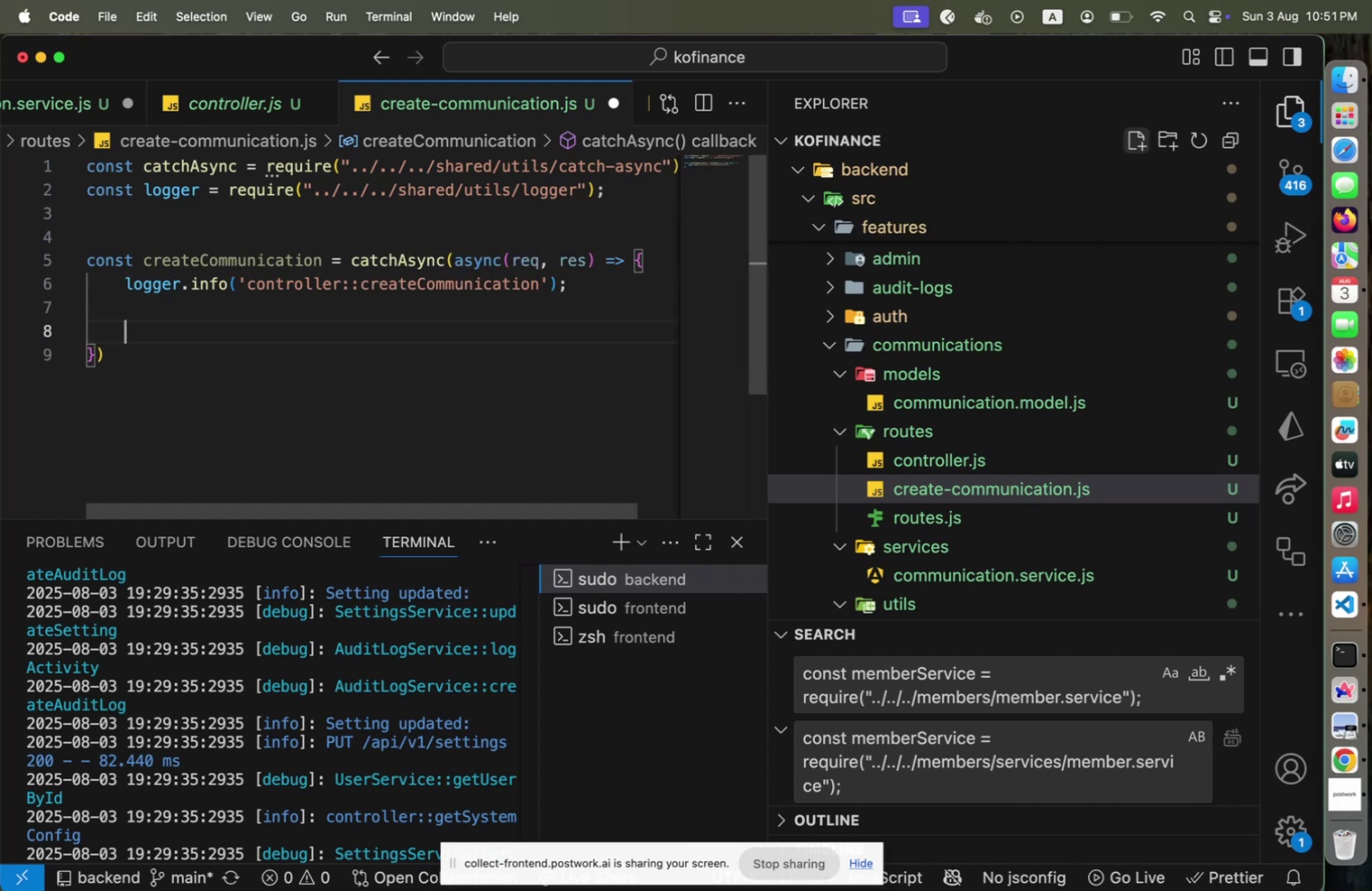 
type(const )
 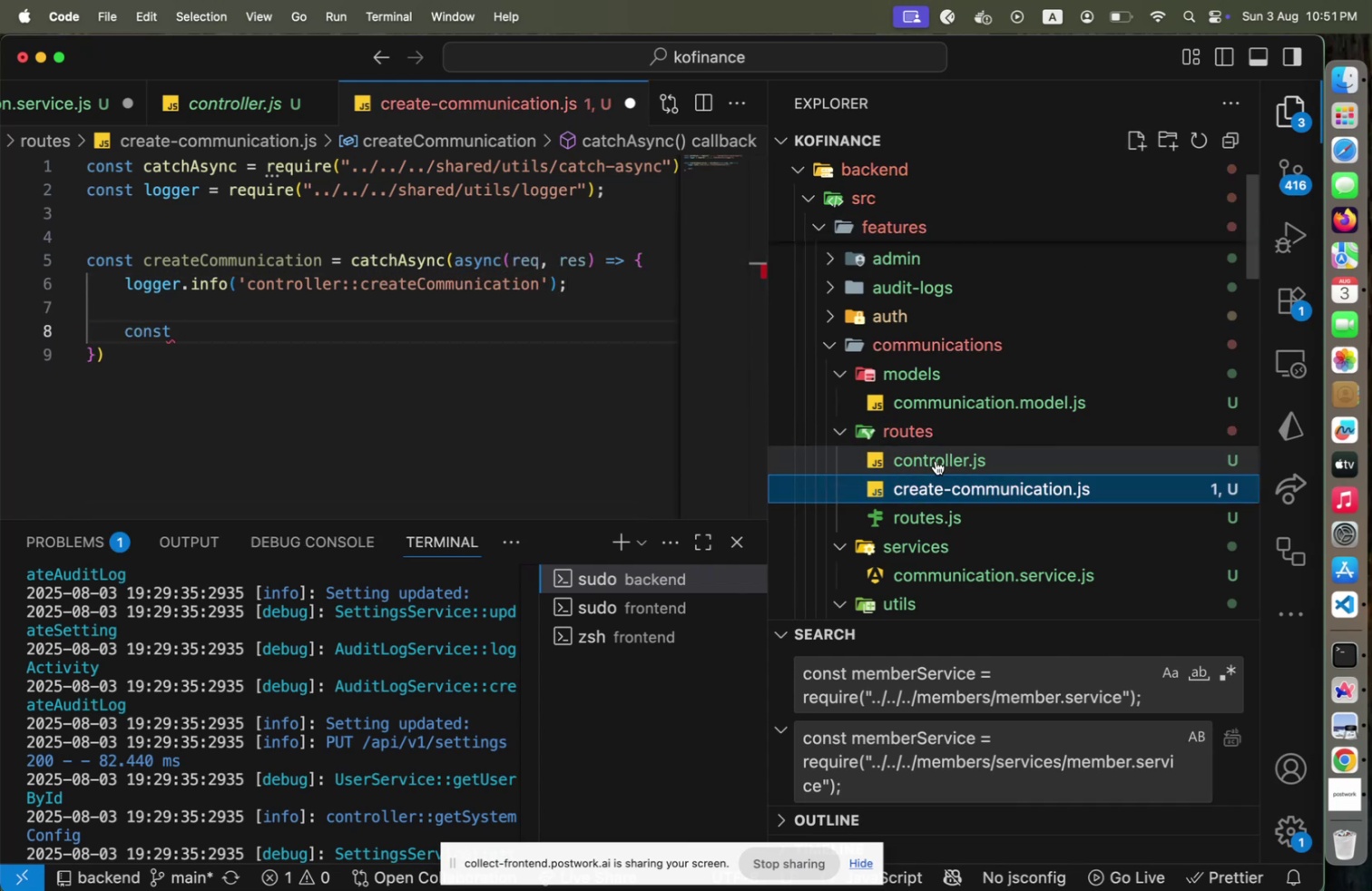 
left_click([588, 422])
 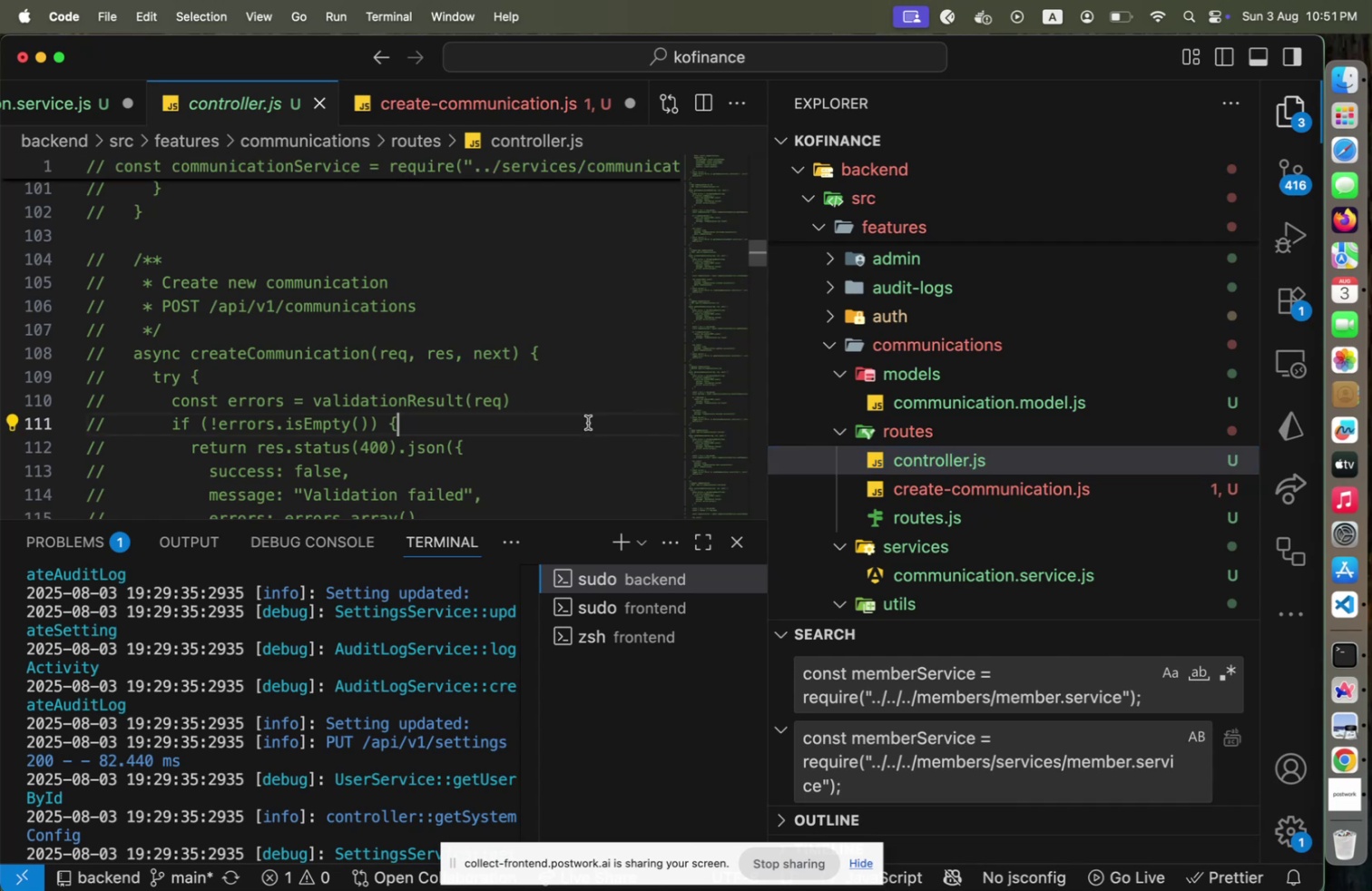 
scroll: coordinate [588, 422], scroll_direction: down, amount: 3.0
 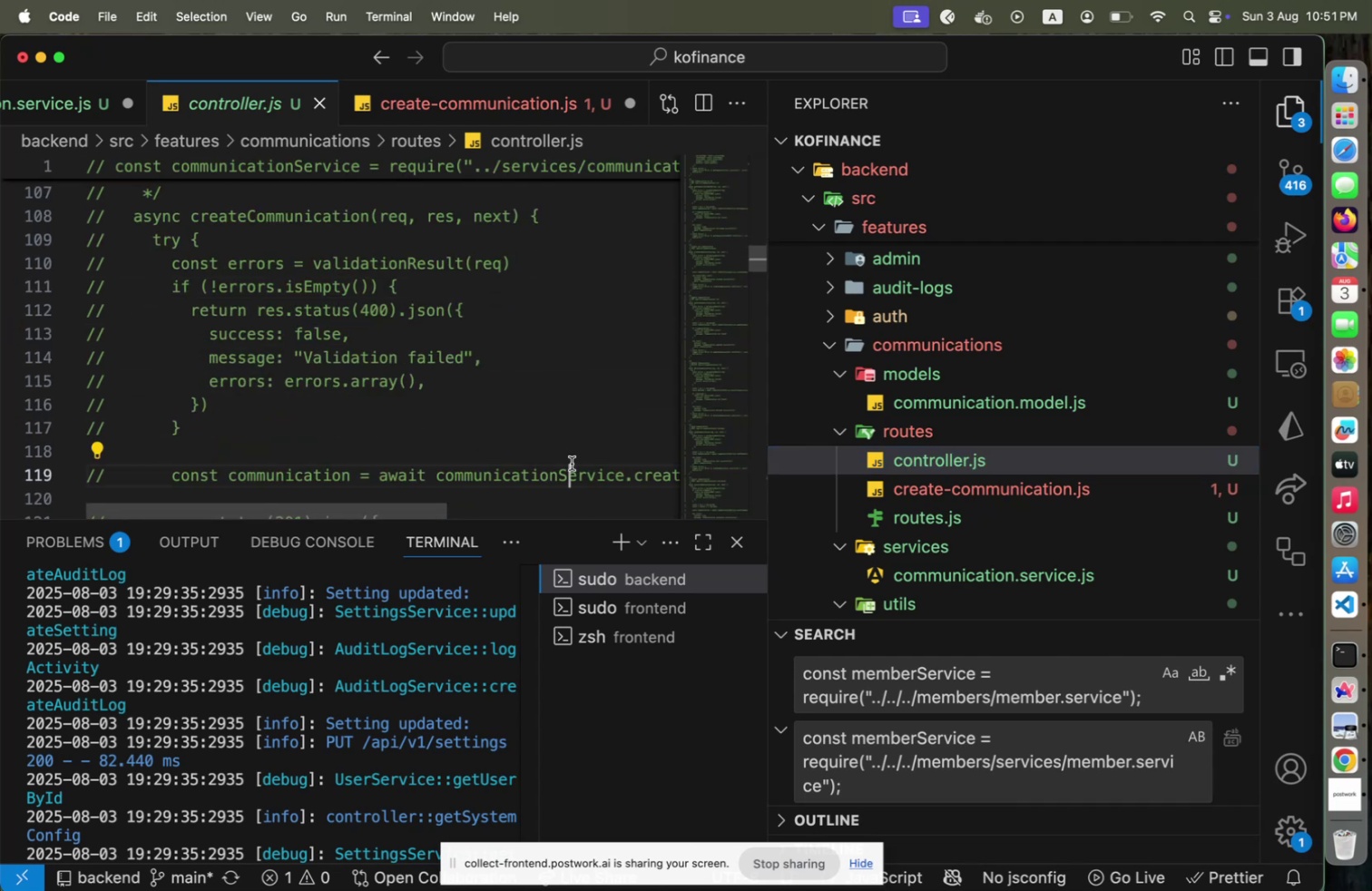 
key(Home)
 